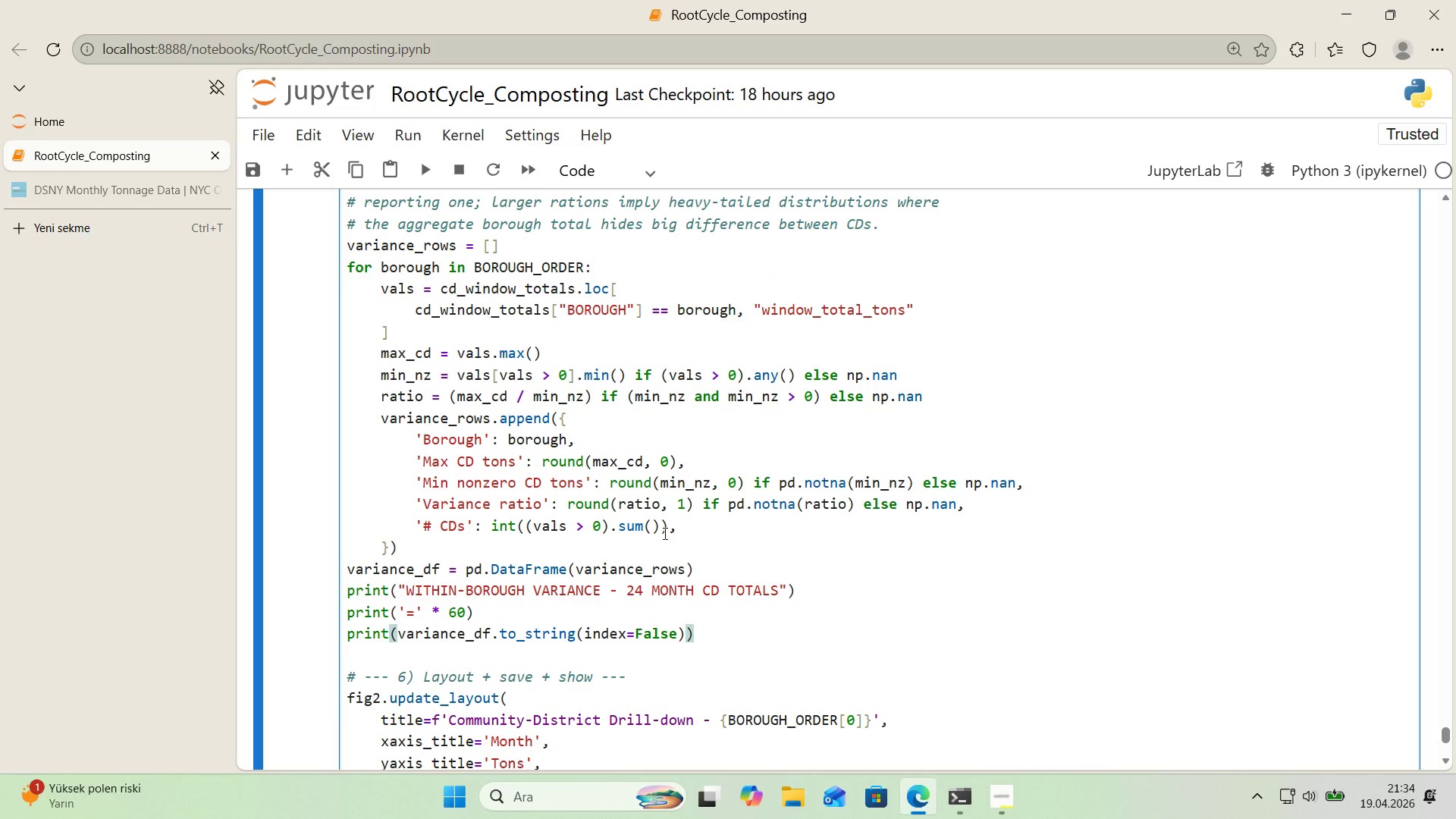 
scroll: coordinate [613, 532], scroll_direction: down, amount: 3.0
 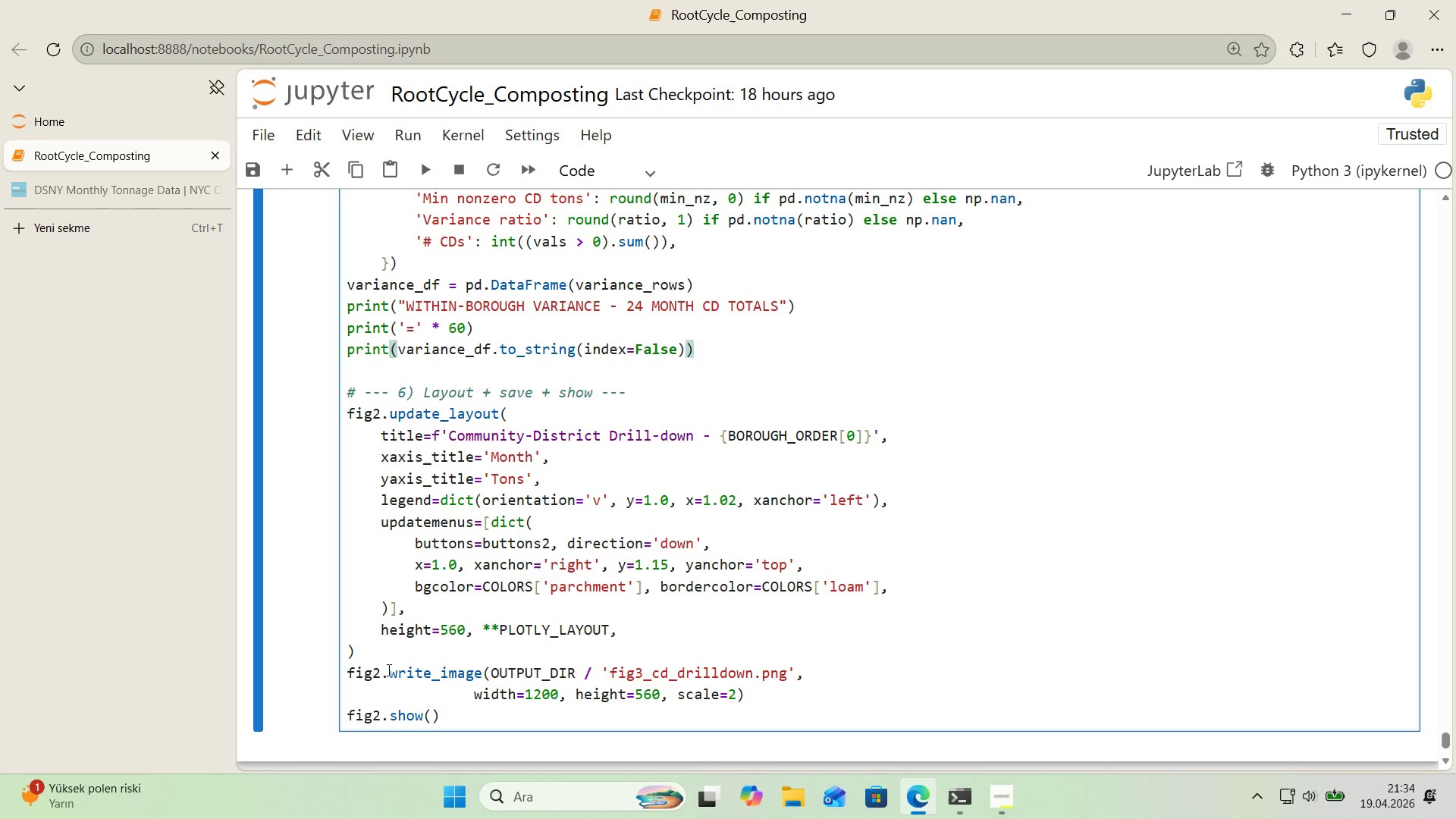 
scroll: coordinate [433, 535], scroll_direction: up, amount: 7.0
 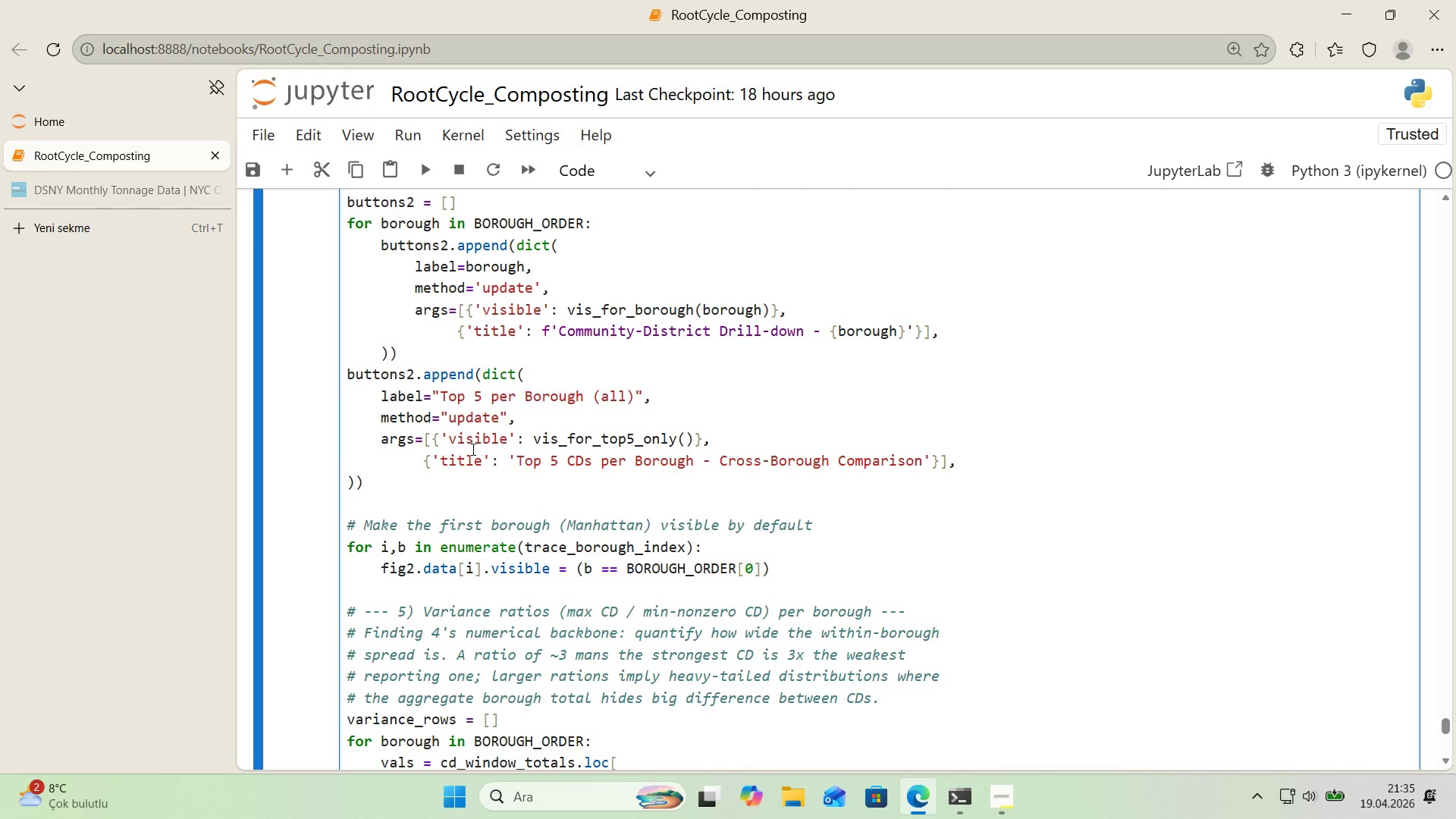 
wait(36.88)
 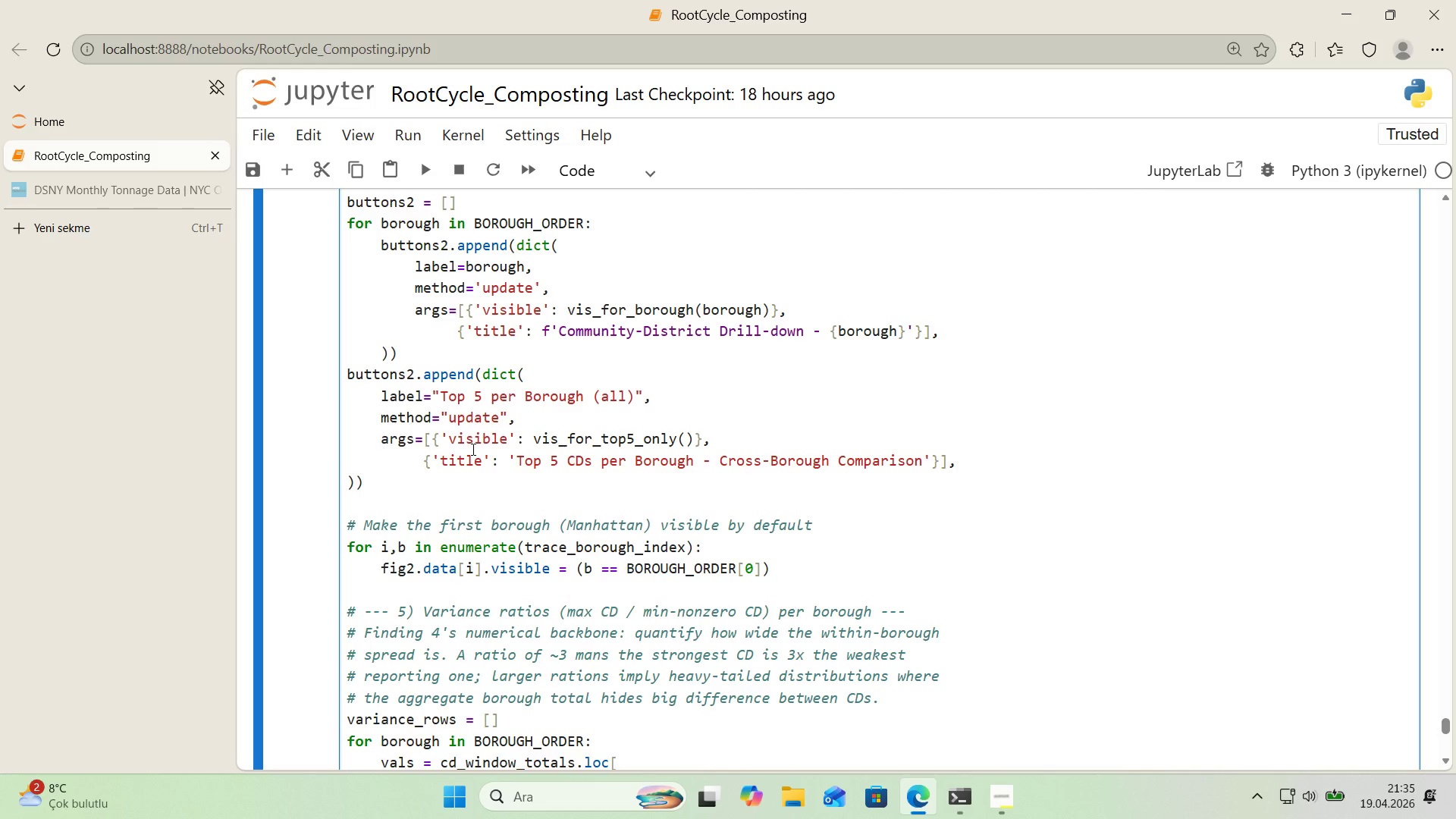 
left_click_drag(start_coordinate=[635, 400], to_coordinate=[586, 405])
 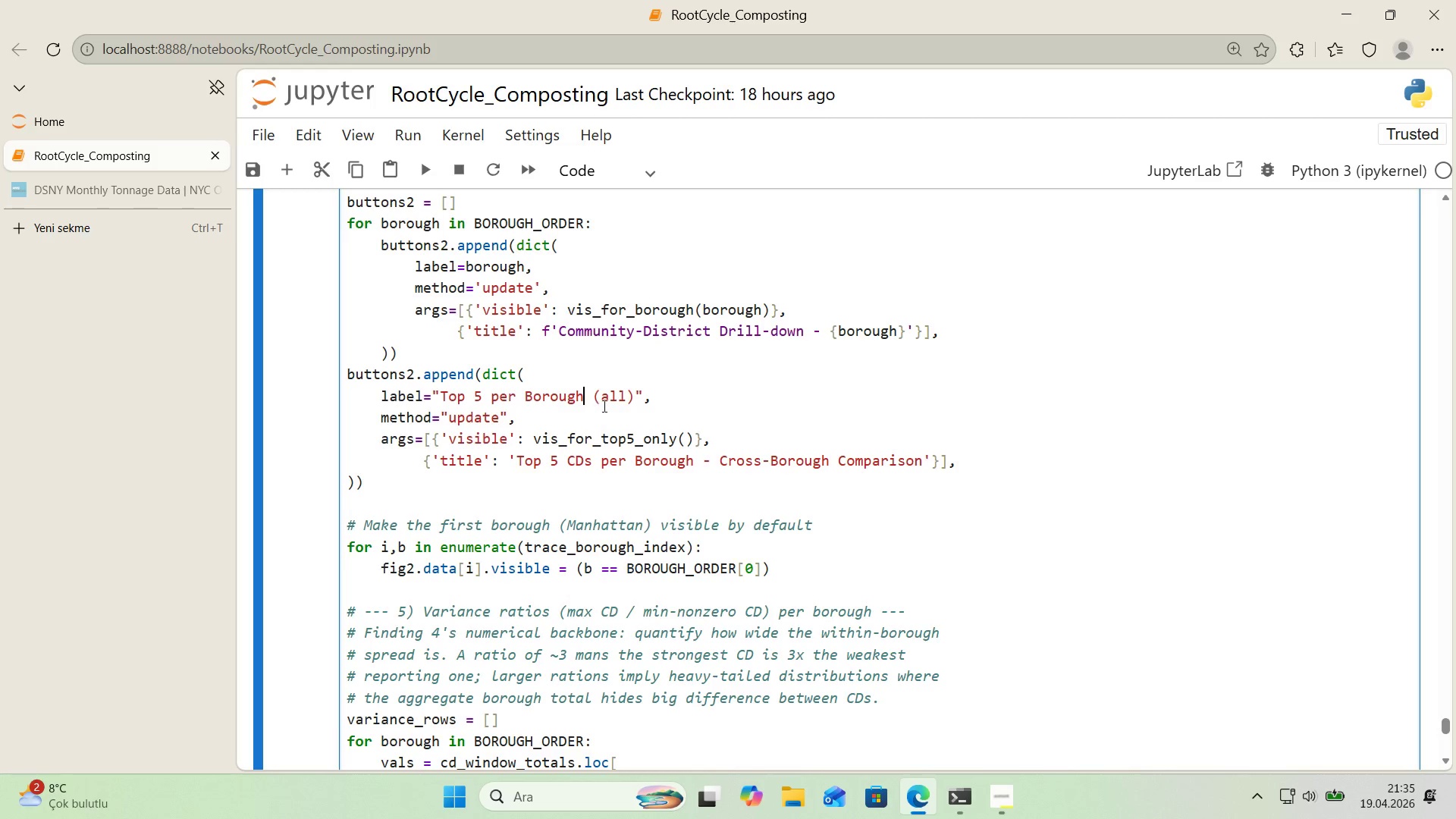 
left_click([586, 405])
 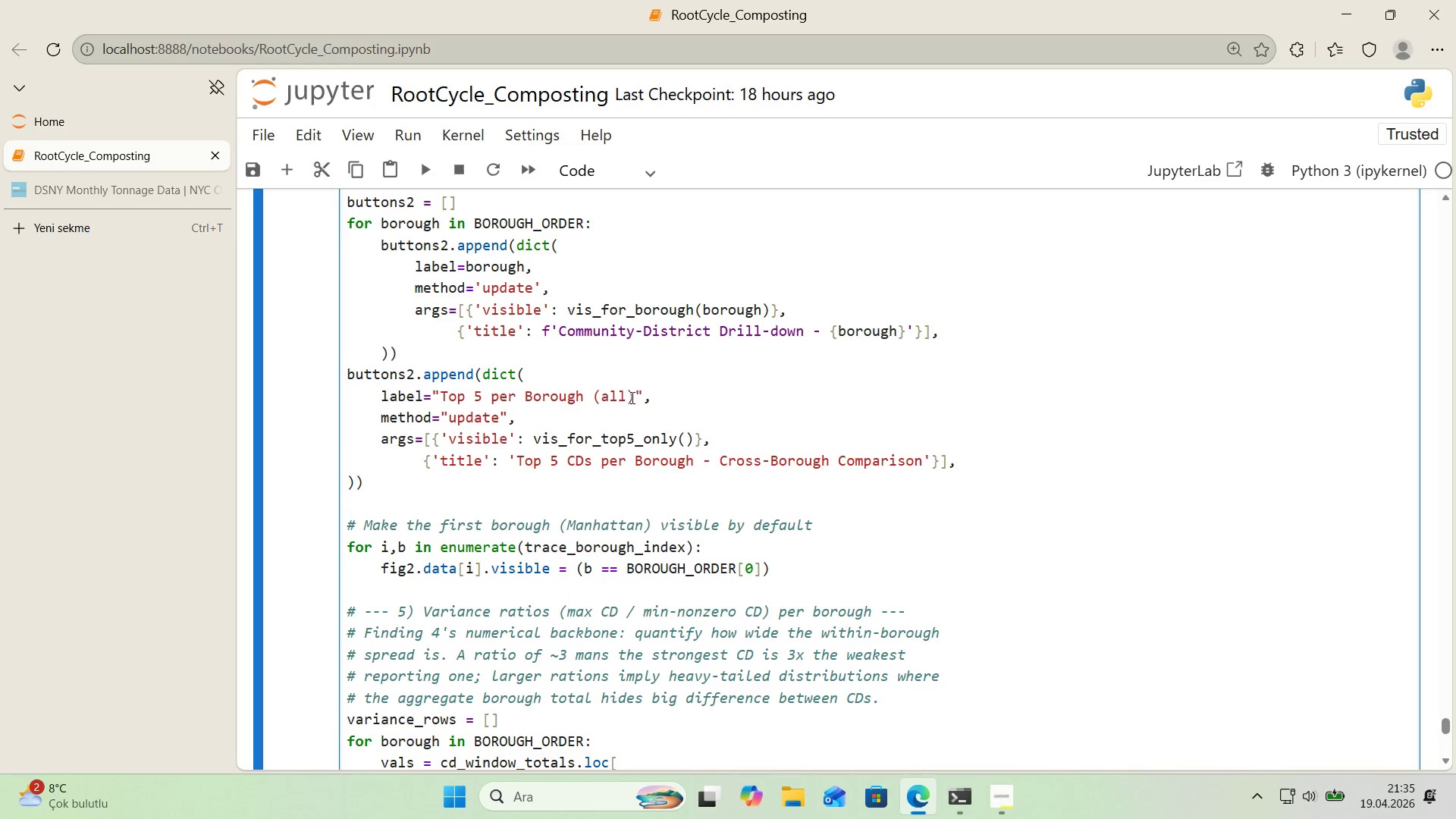 
left_click_drag(start_coordinate=[632, 397], to_coordinate=[588, 403])
 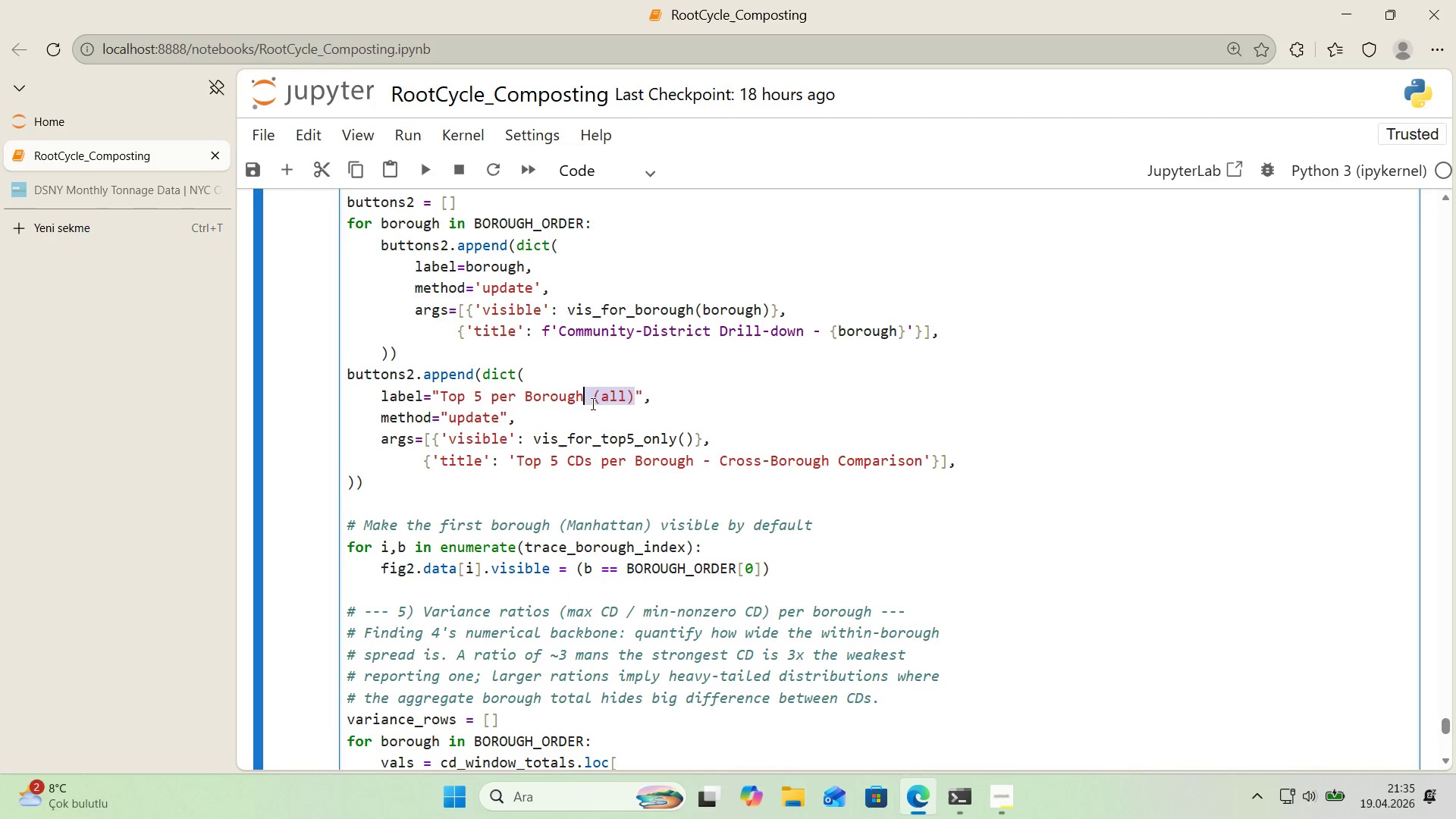 
key(Backspace)
 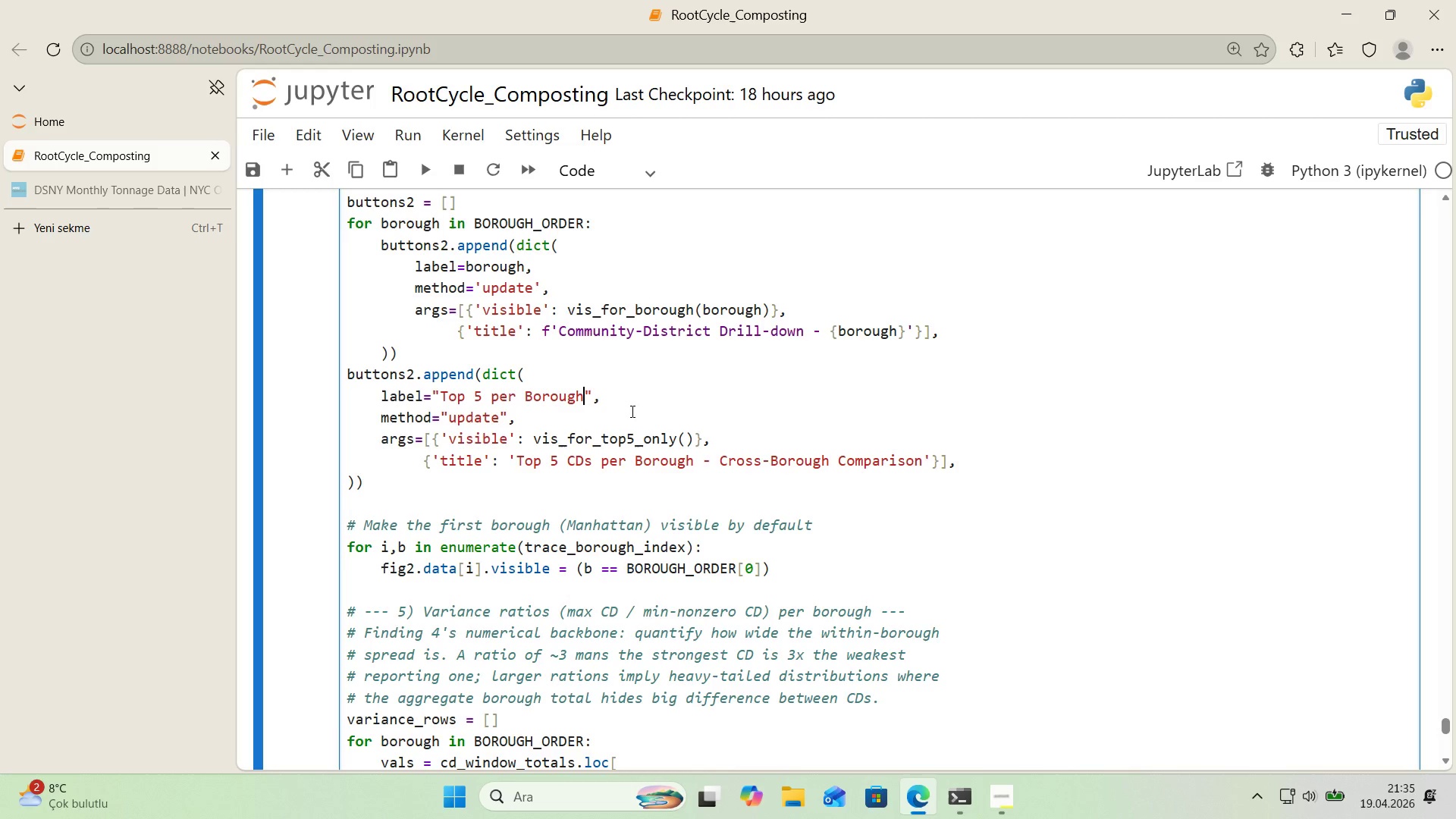 
wait(23.28)
 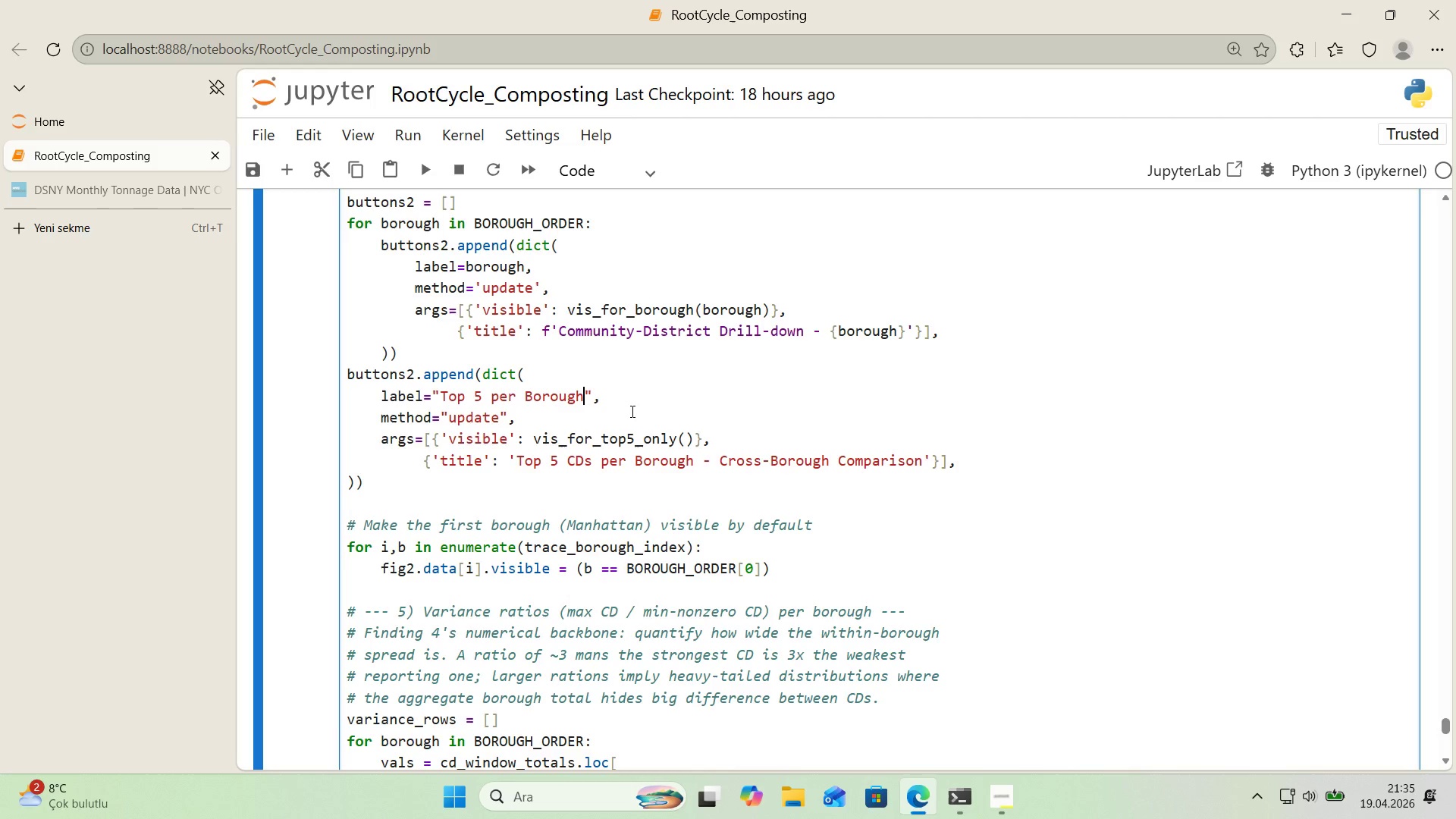 
scroll: coordinate [590, 454], scroll_direction: down, amount: 10.0
 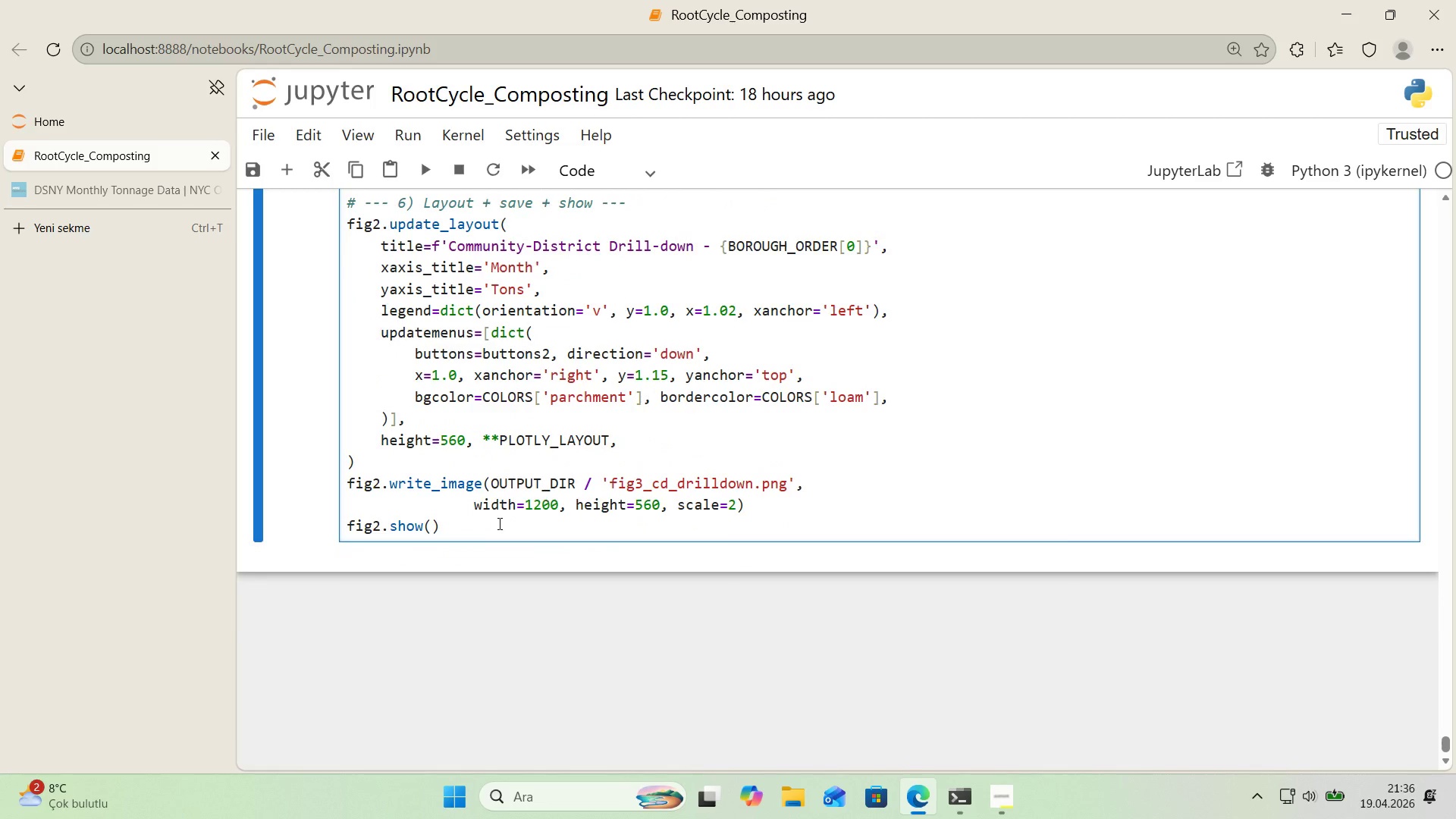 
left_click([494, 526])
 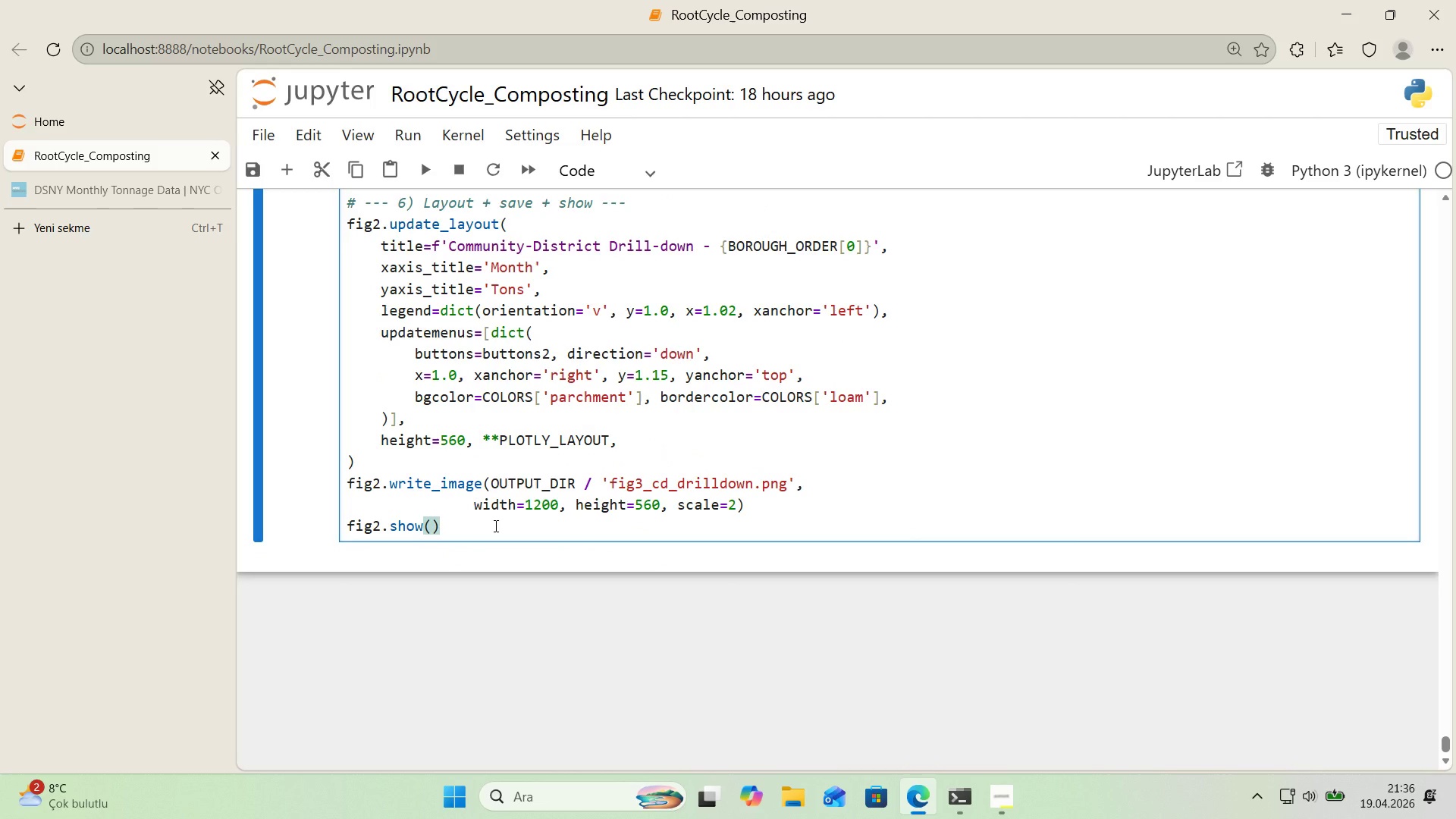 
key(Shift+Enter)
 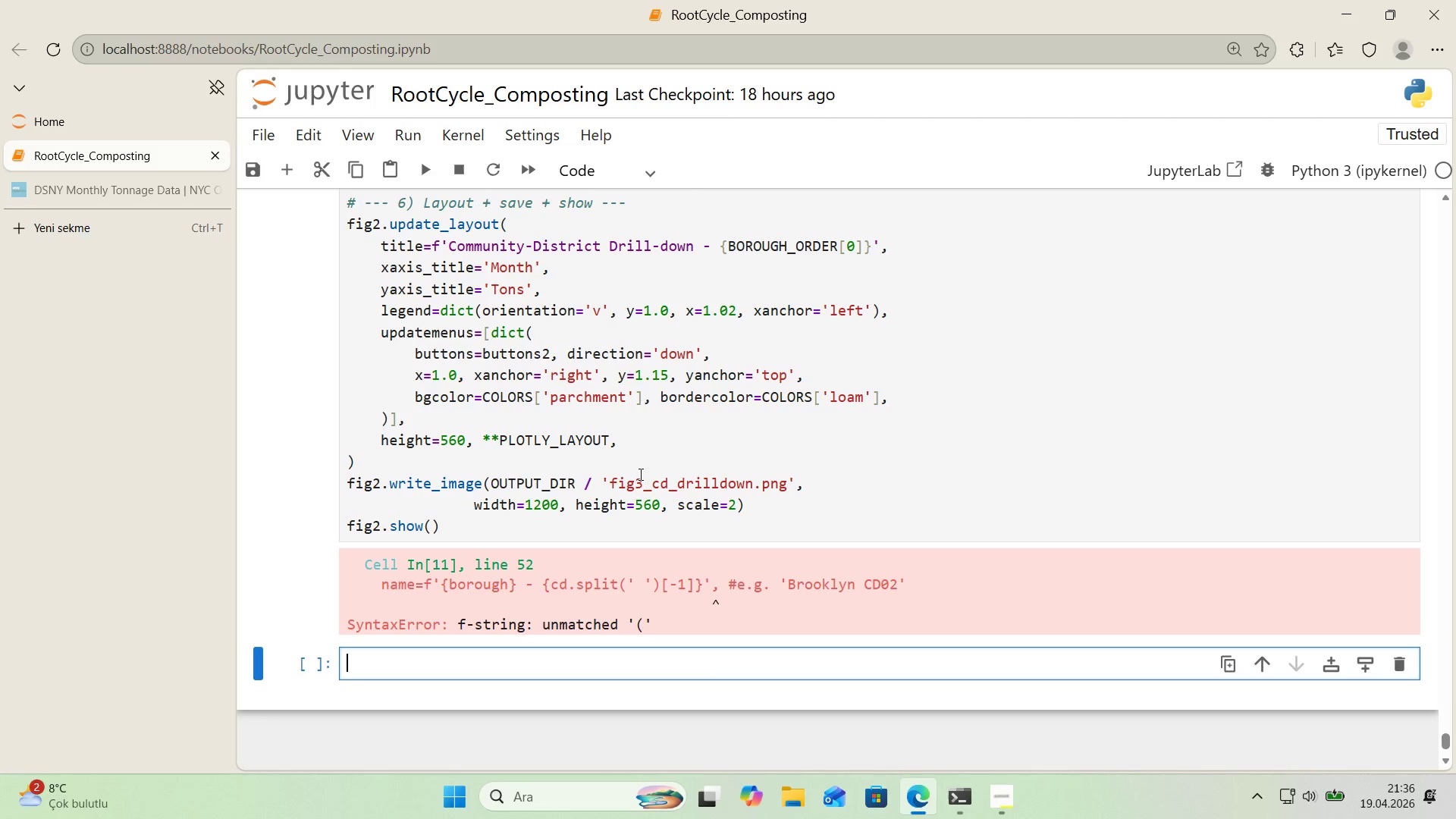 
scroll: coordinate [639, 474], scroll_direction: none, amount: 0.0
 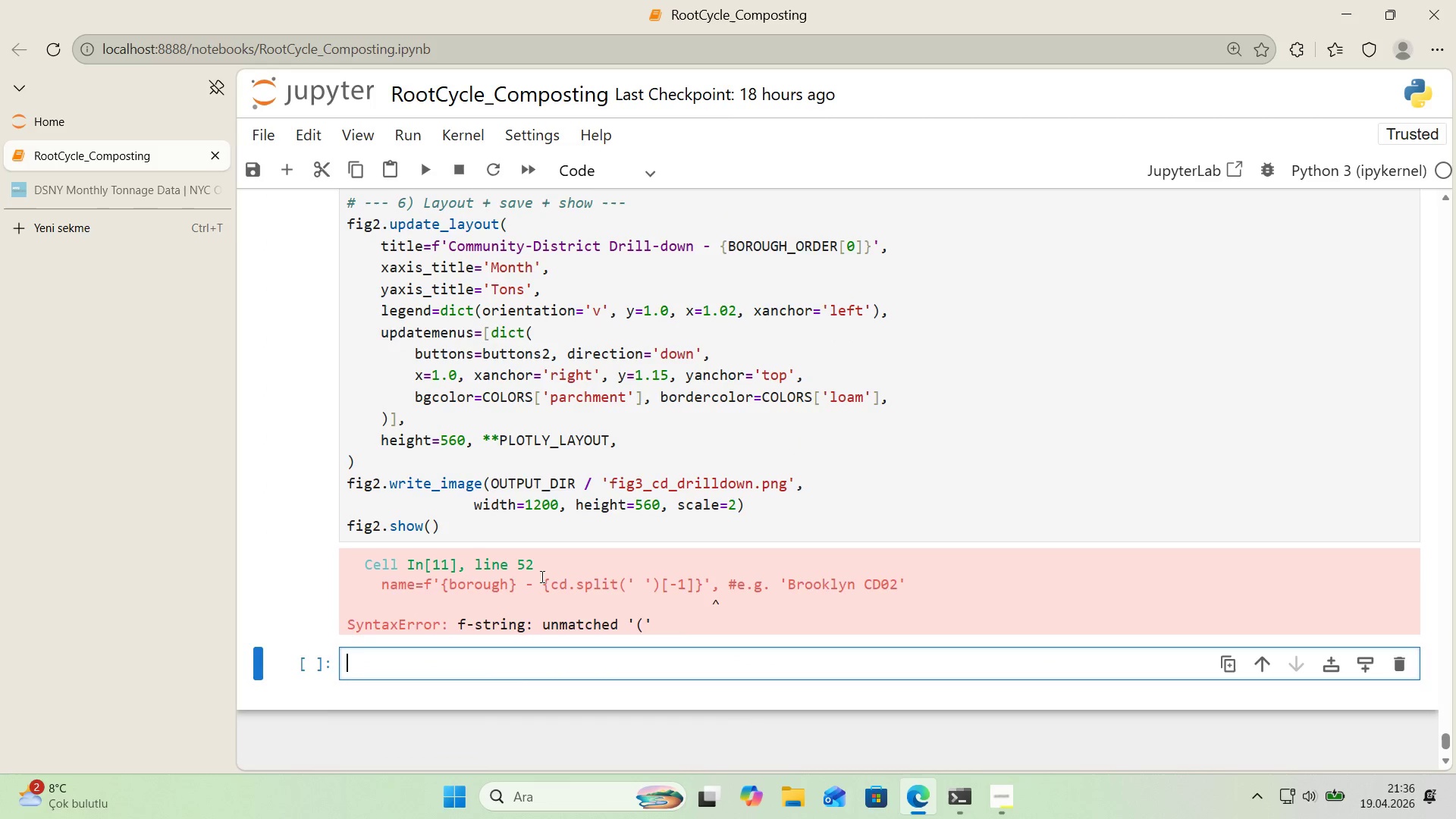 
left_click_drag(start_coordinate=[426, 589], to_coordinate=[910, 581])
 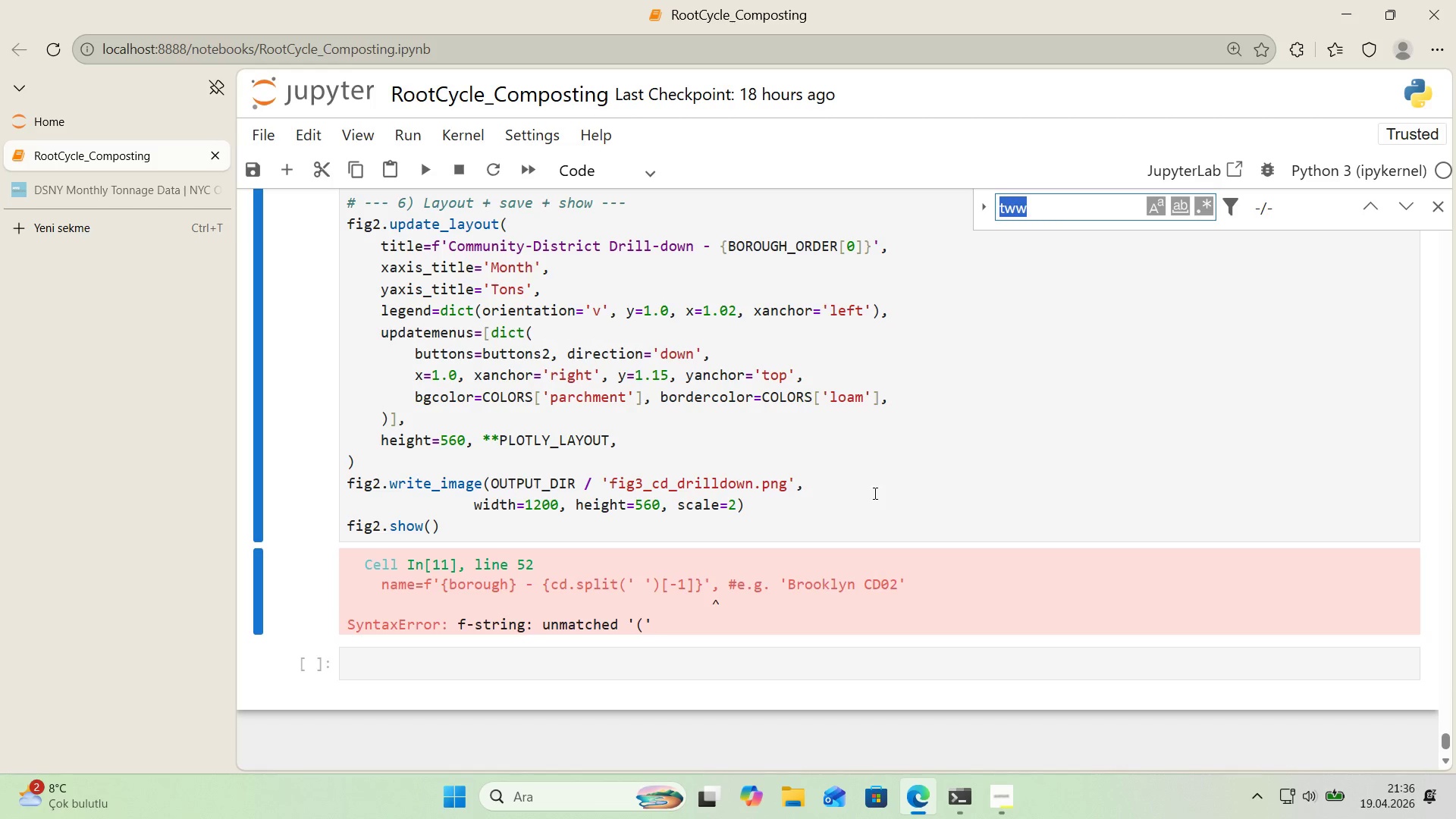 
key(Control+Shift+ControlLeft)
 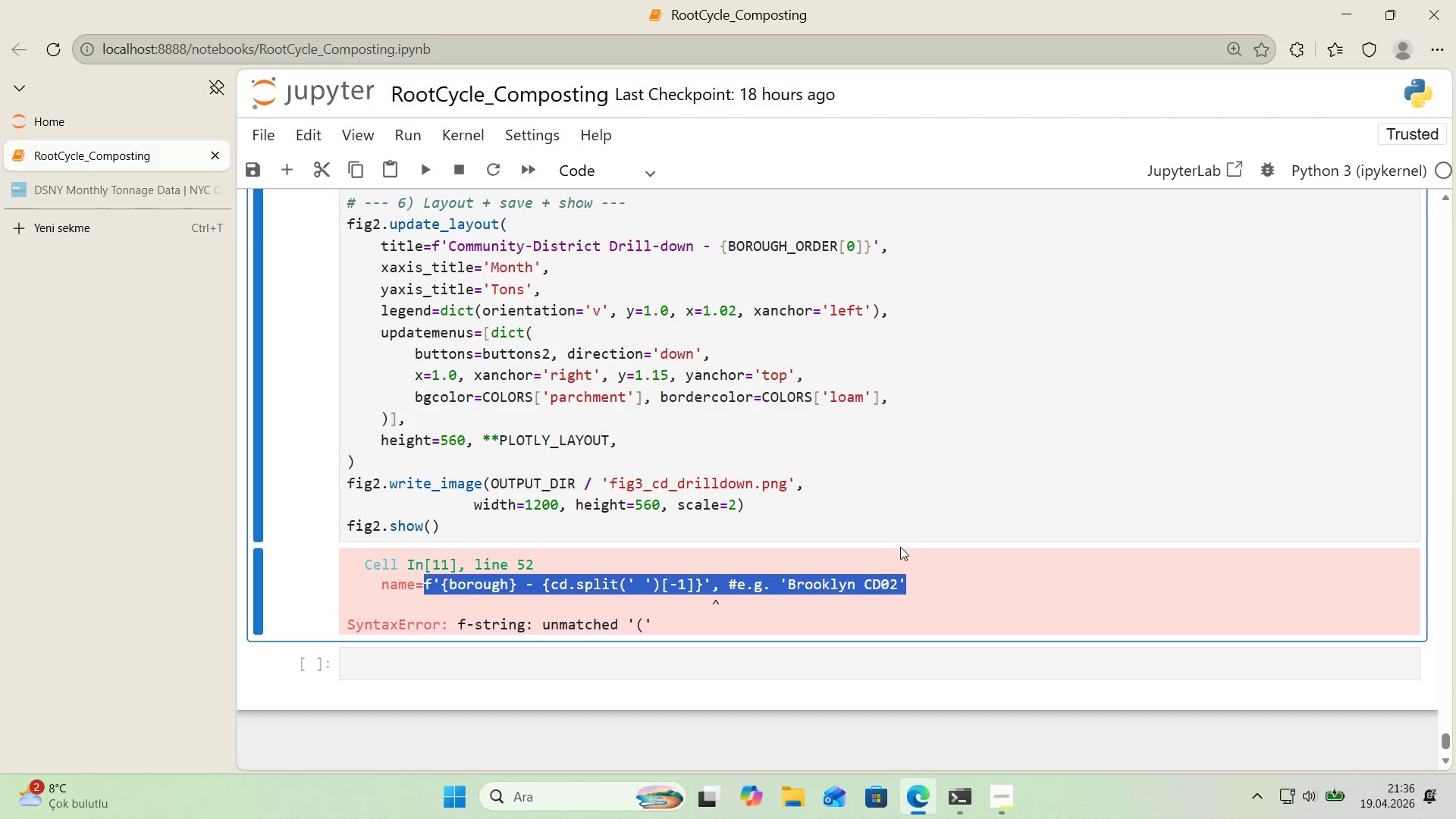 
key(Control+Shift+C)
 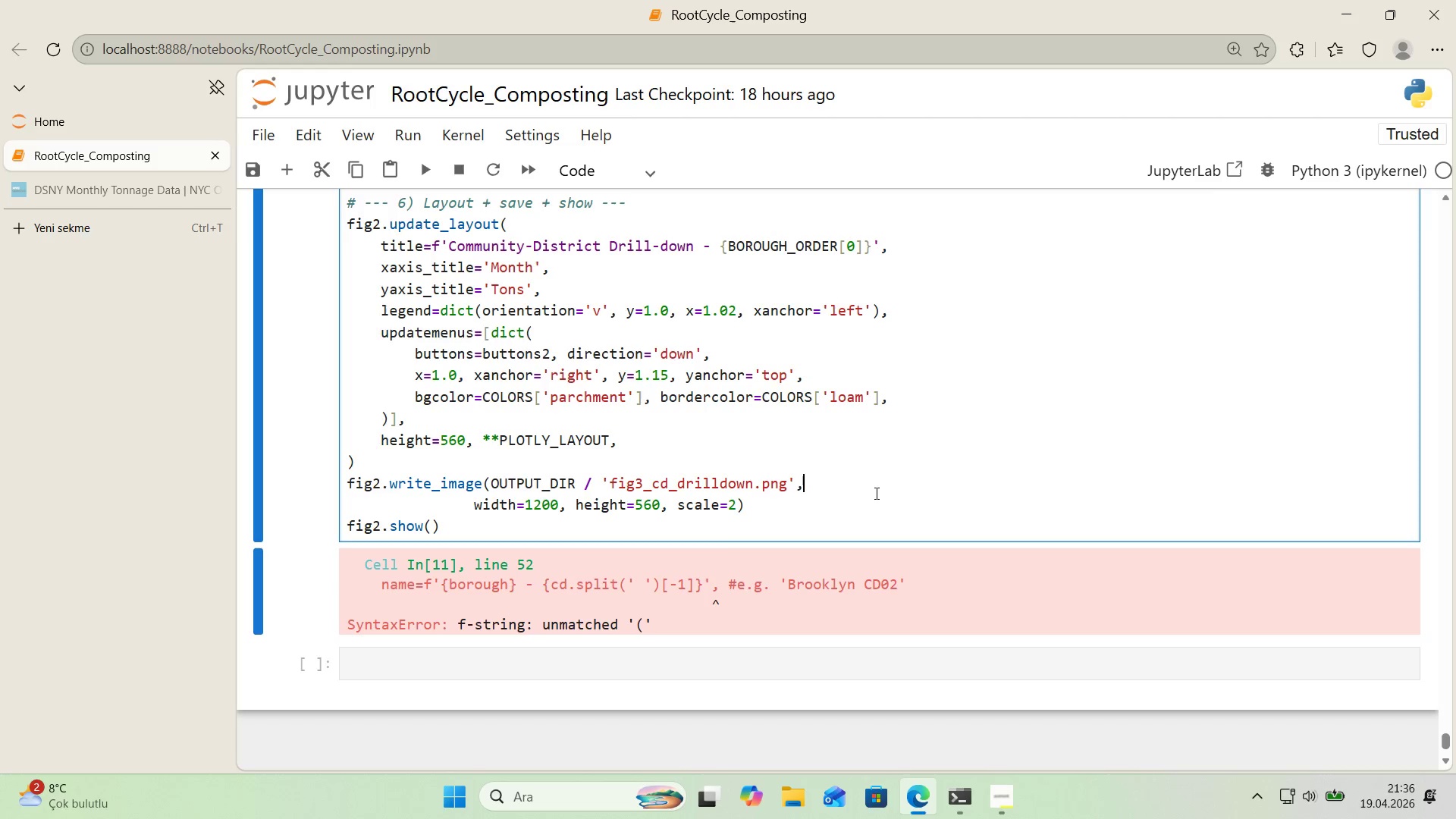 
left_click([875, 493])
 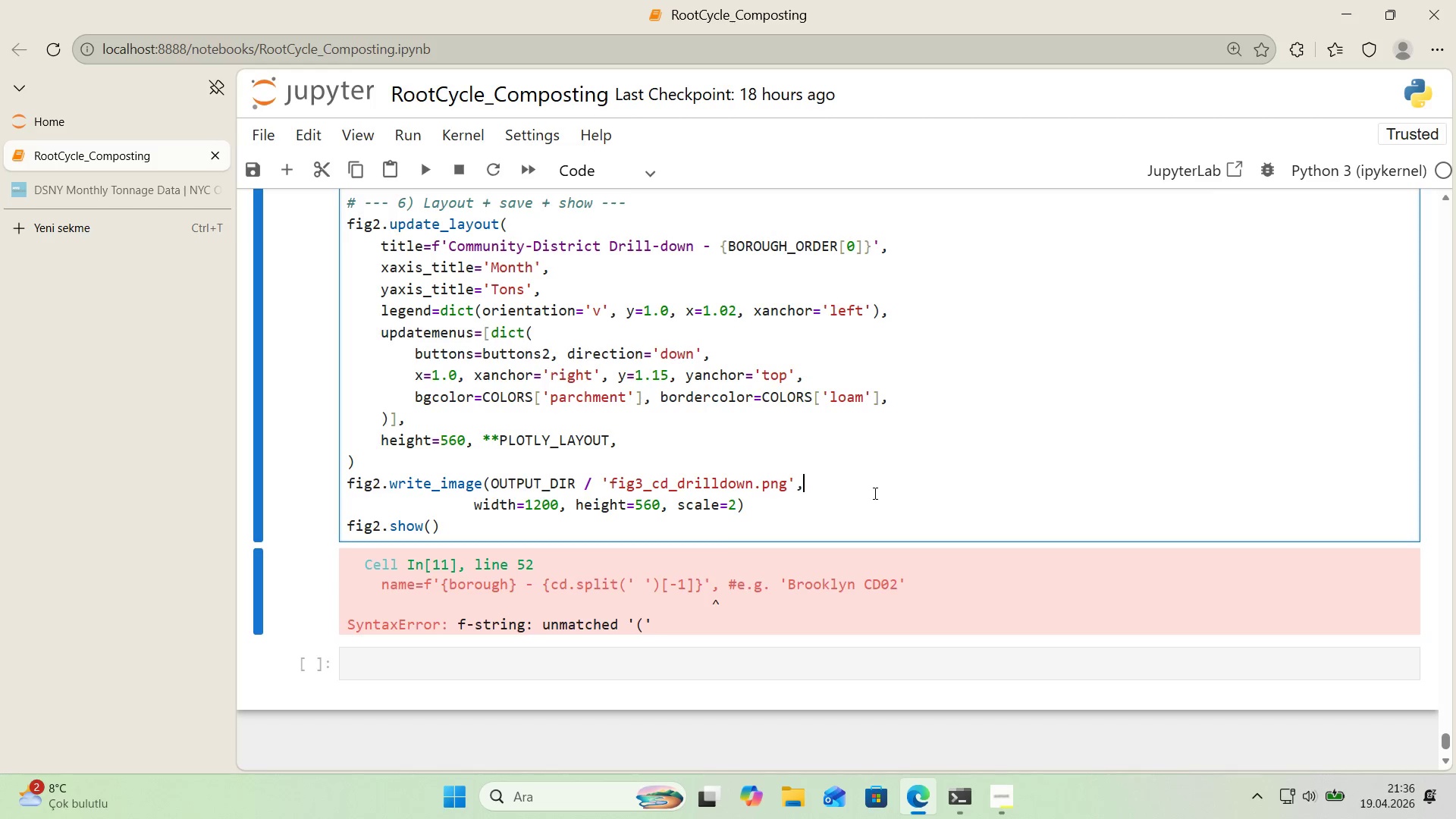 
key(Control+Shift+ControlLeft)
 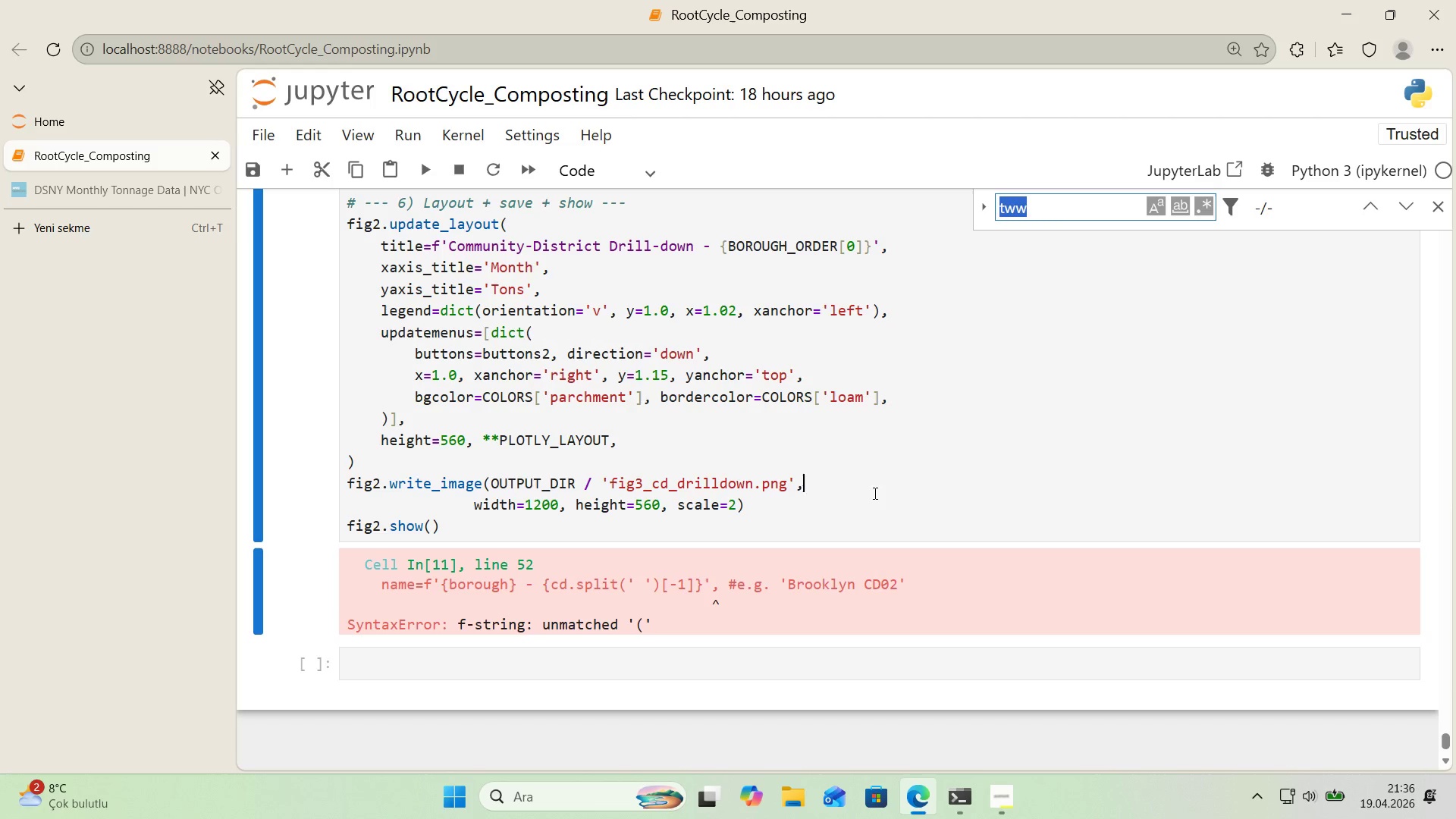 
key(Control+Shift+F)
 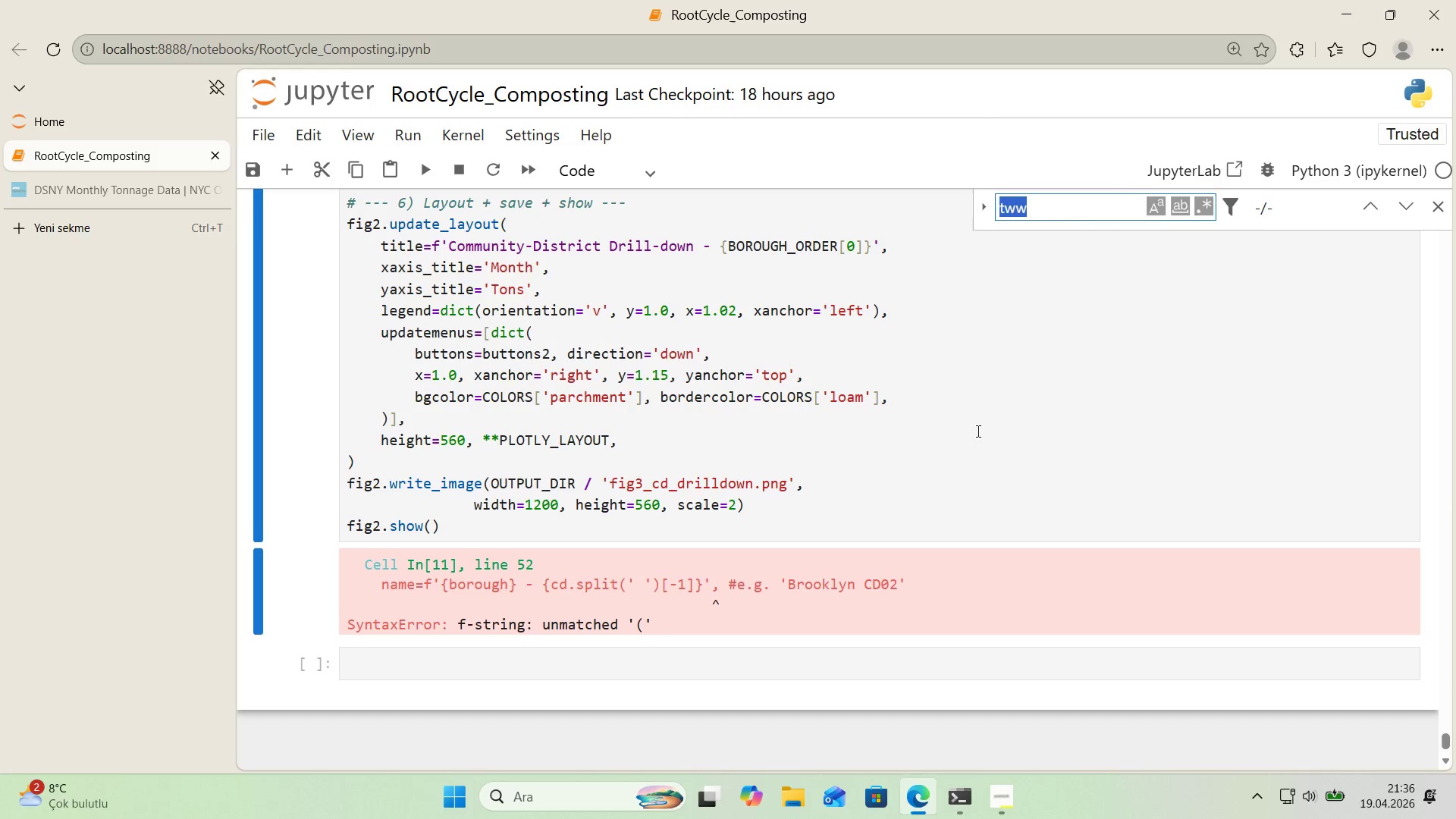 
key(Control+Shift+ControlLeft)
 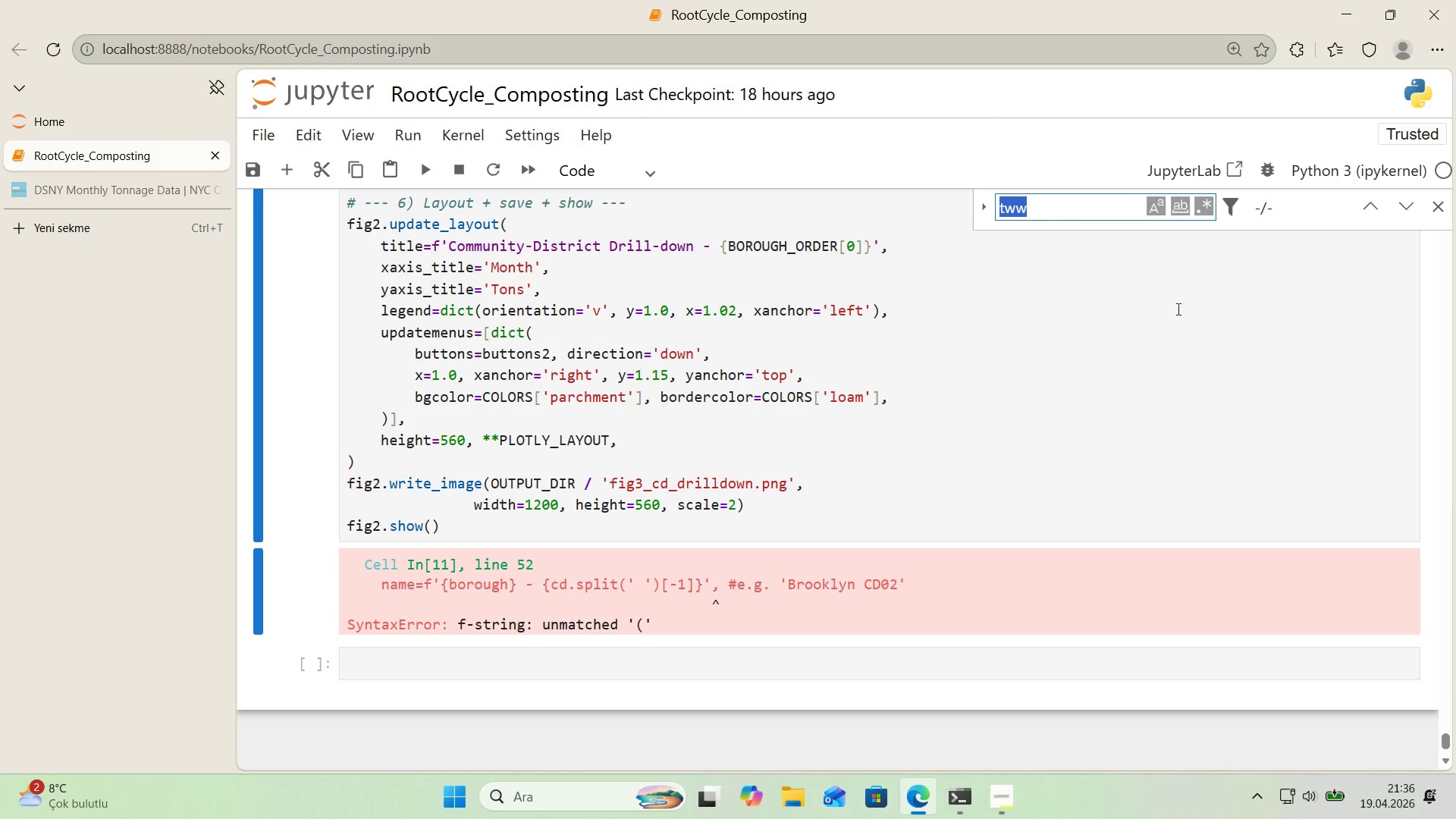 
key(Control+Shift+V)
 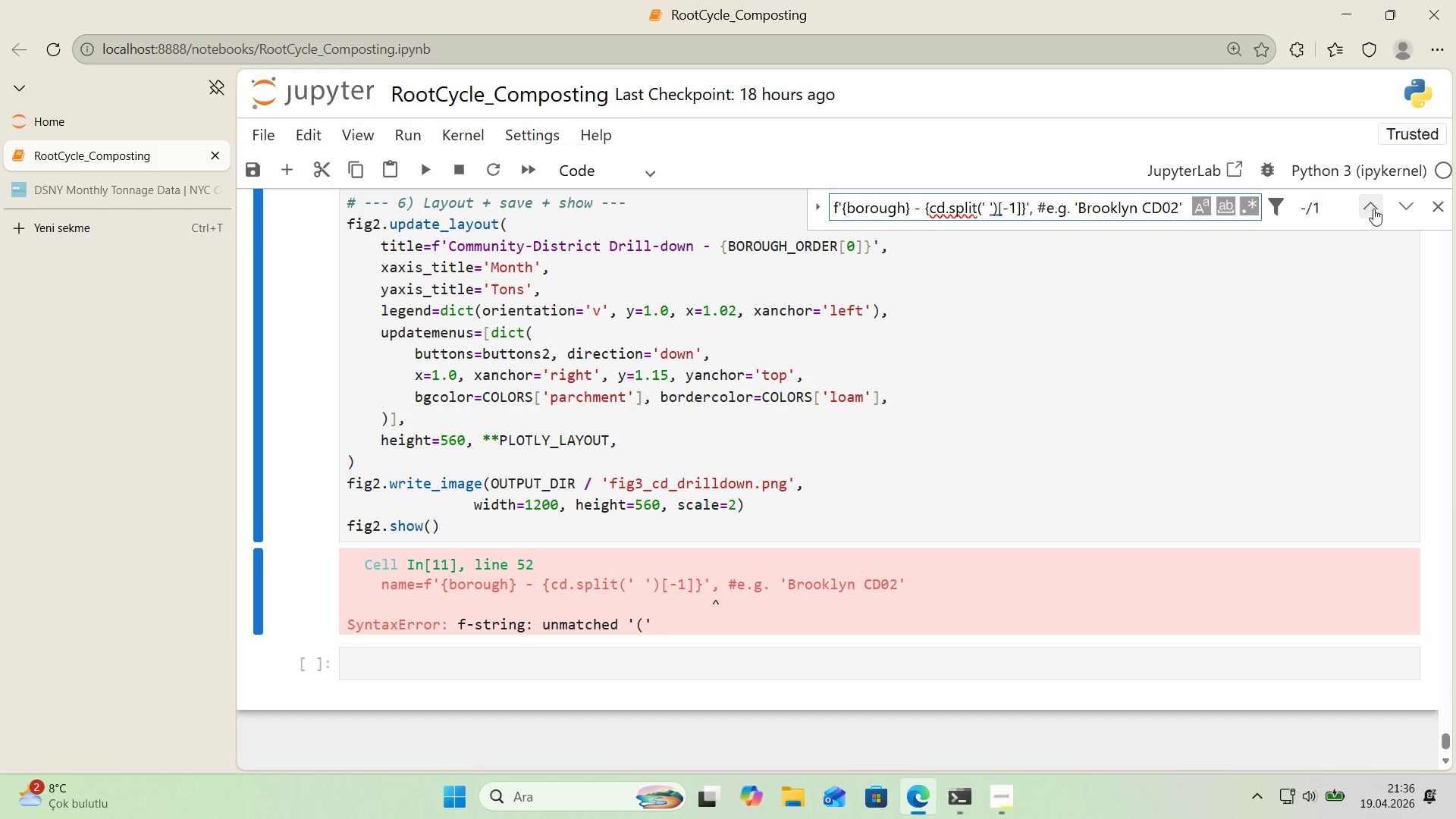 
left_click([1373, 209])
 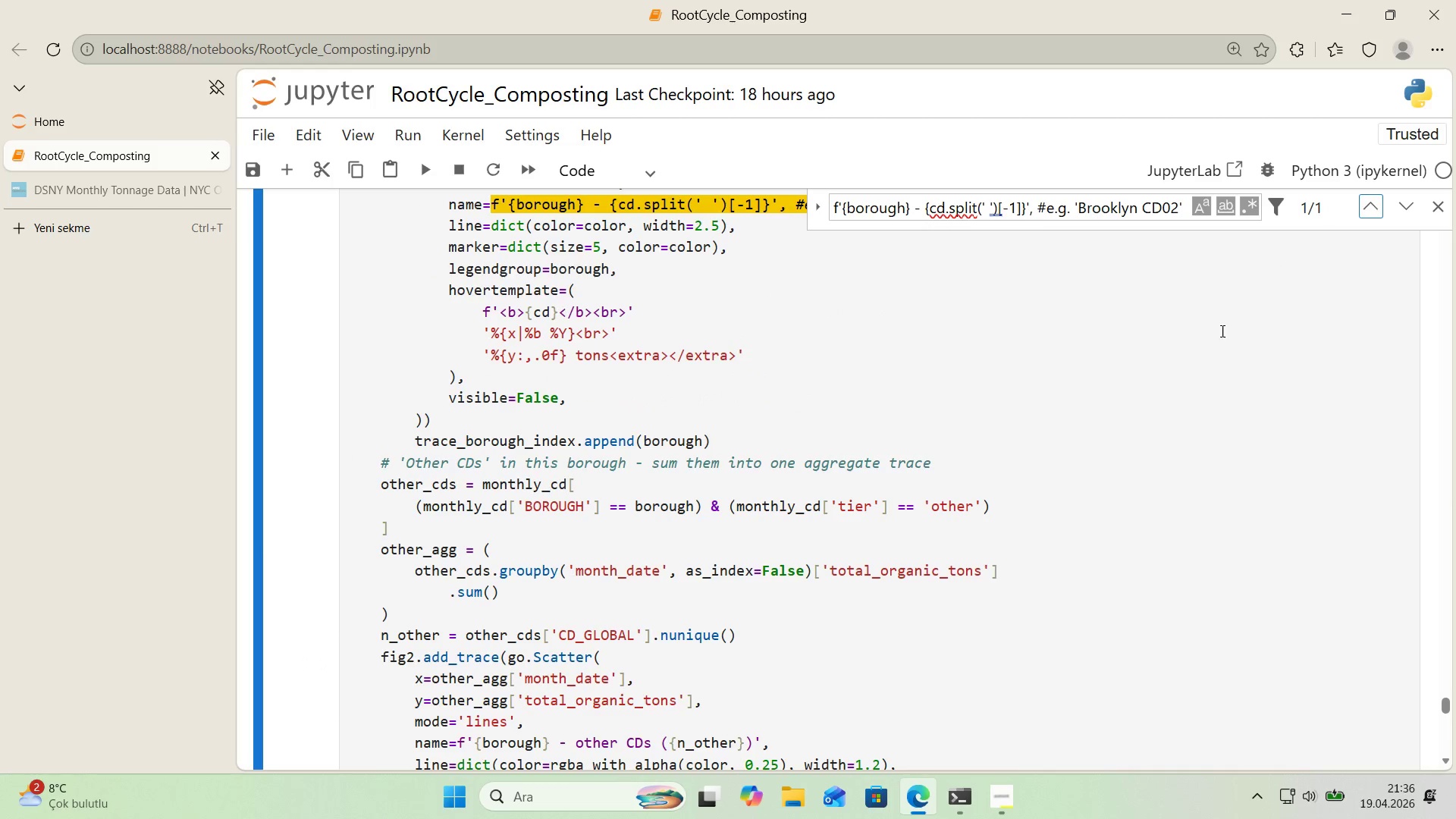 
scroll: coordinate [1207, 345], scroll_direction: up, amount: 3.0
 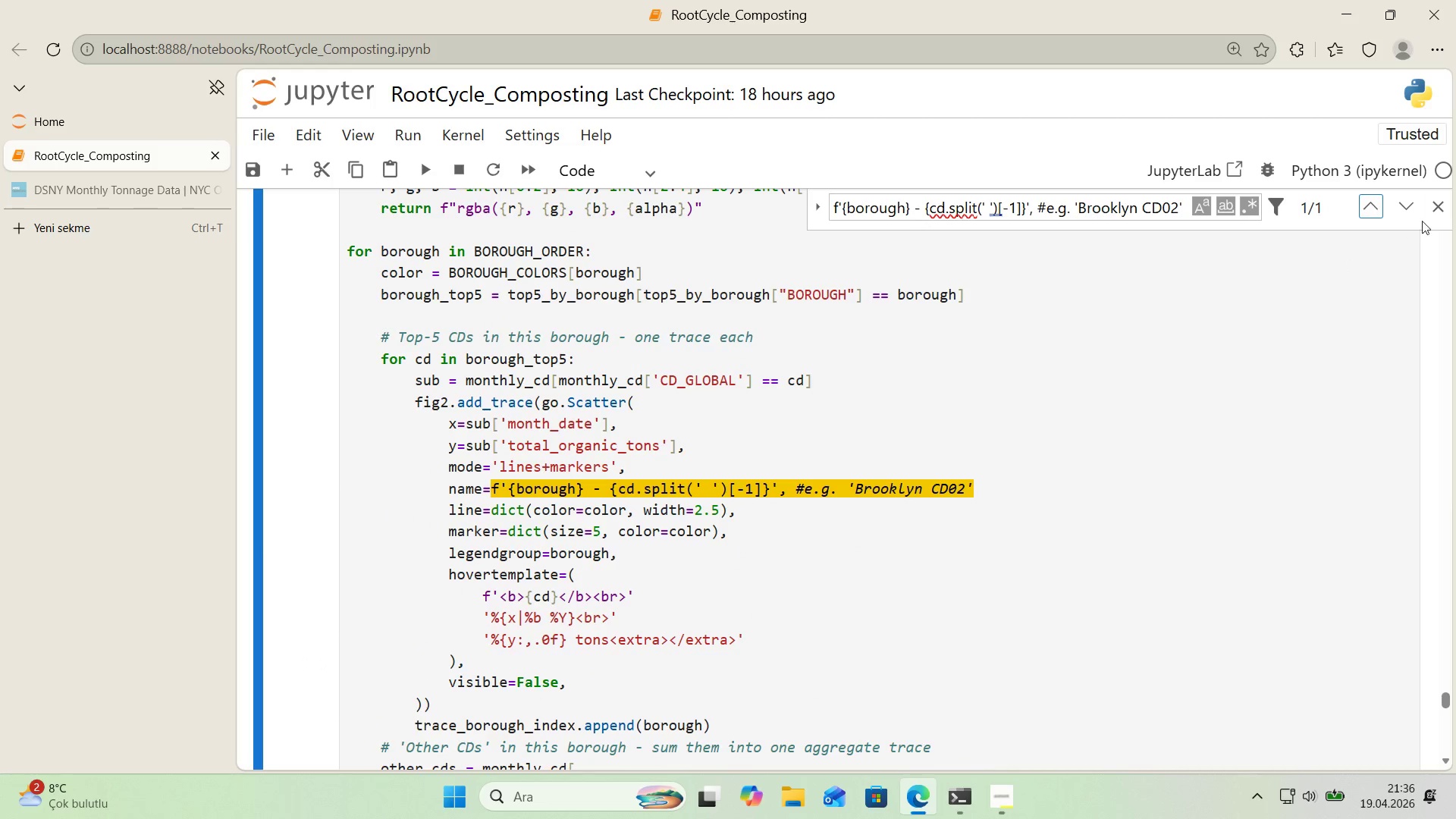 
left_click([1439, 212])
 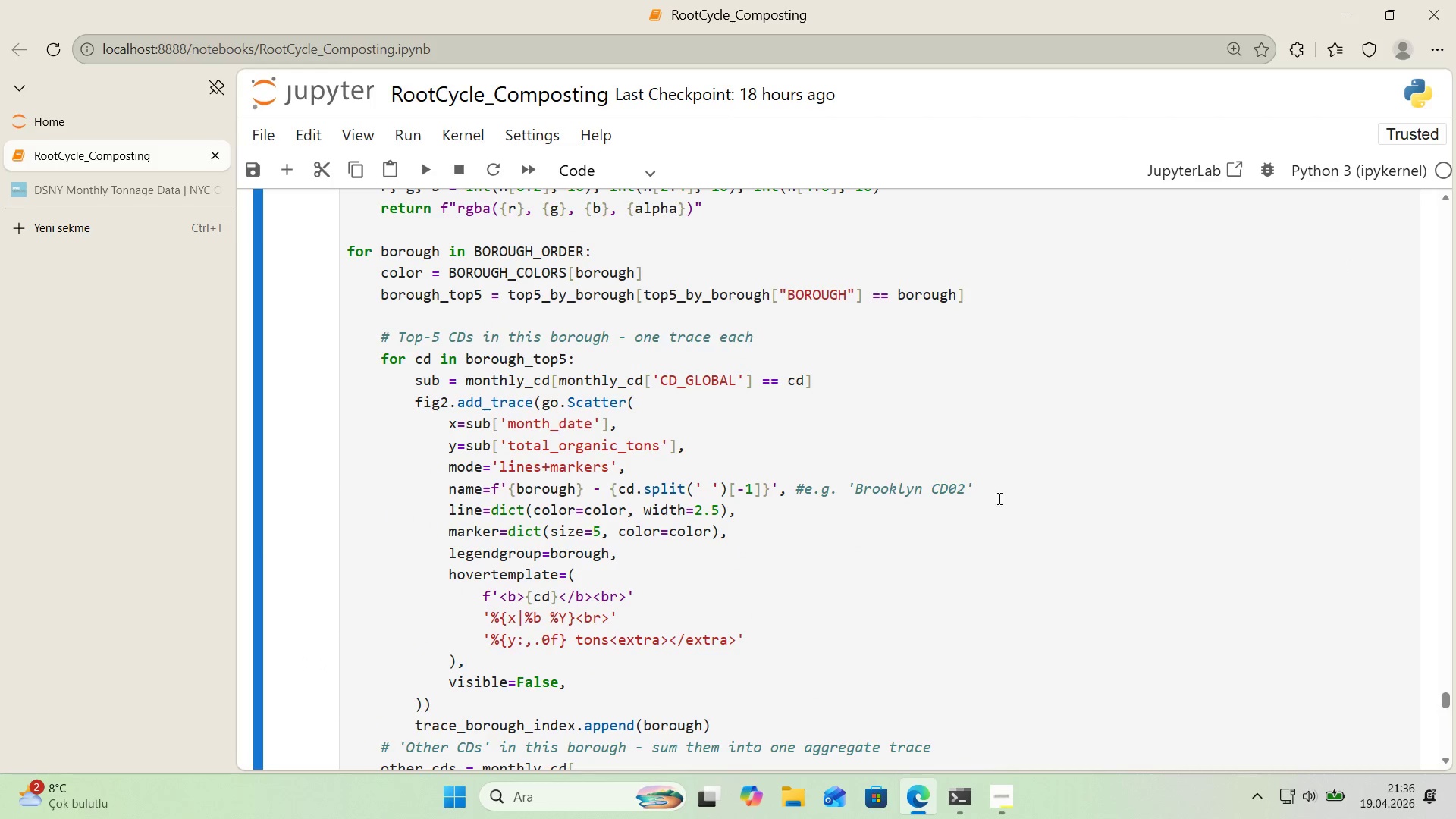 
left_click([987, 491])
 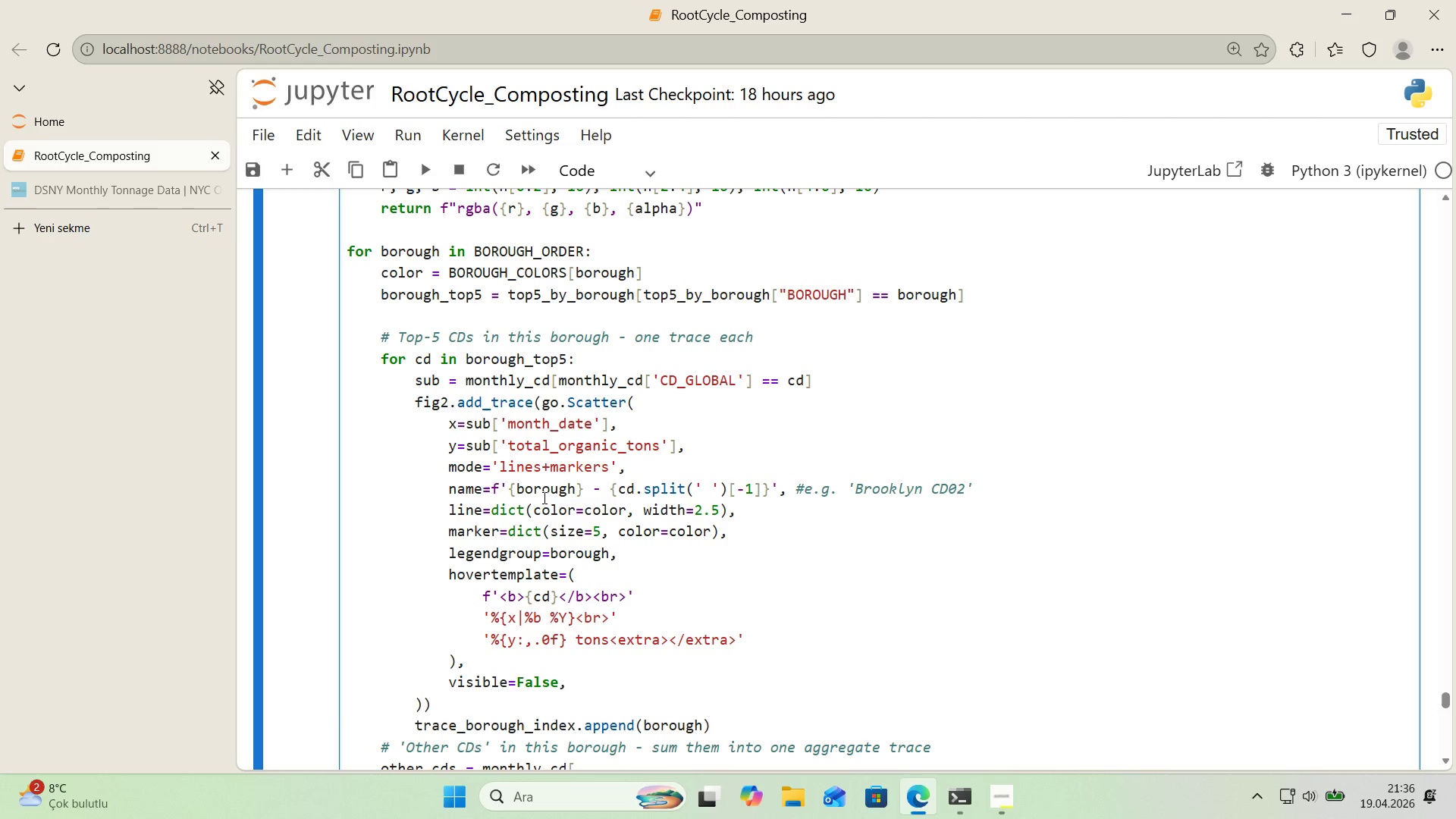 
wait(24.06)
 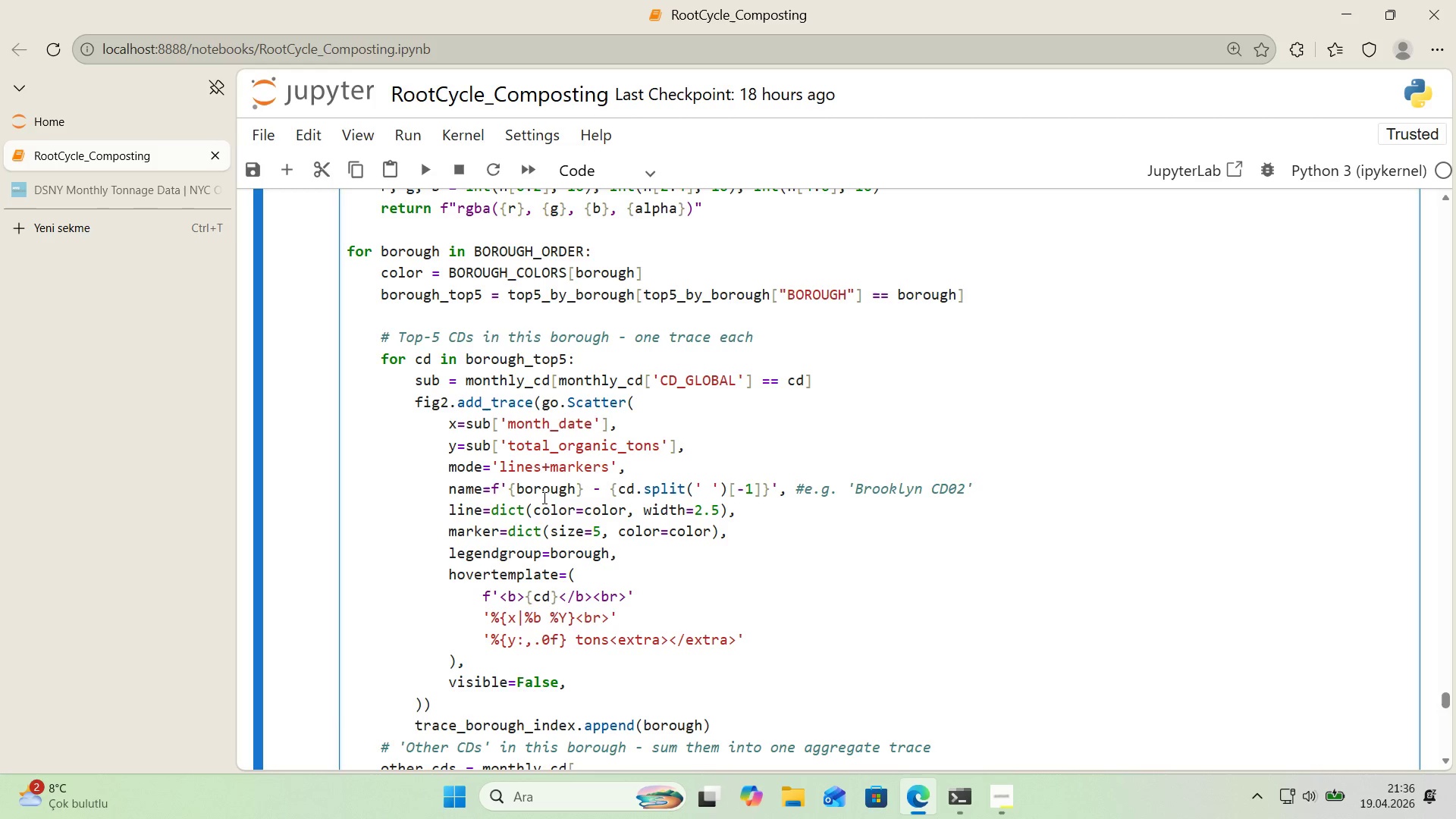 
key(Shift+Backquote)
 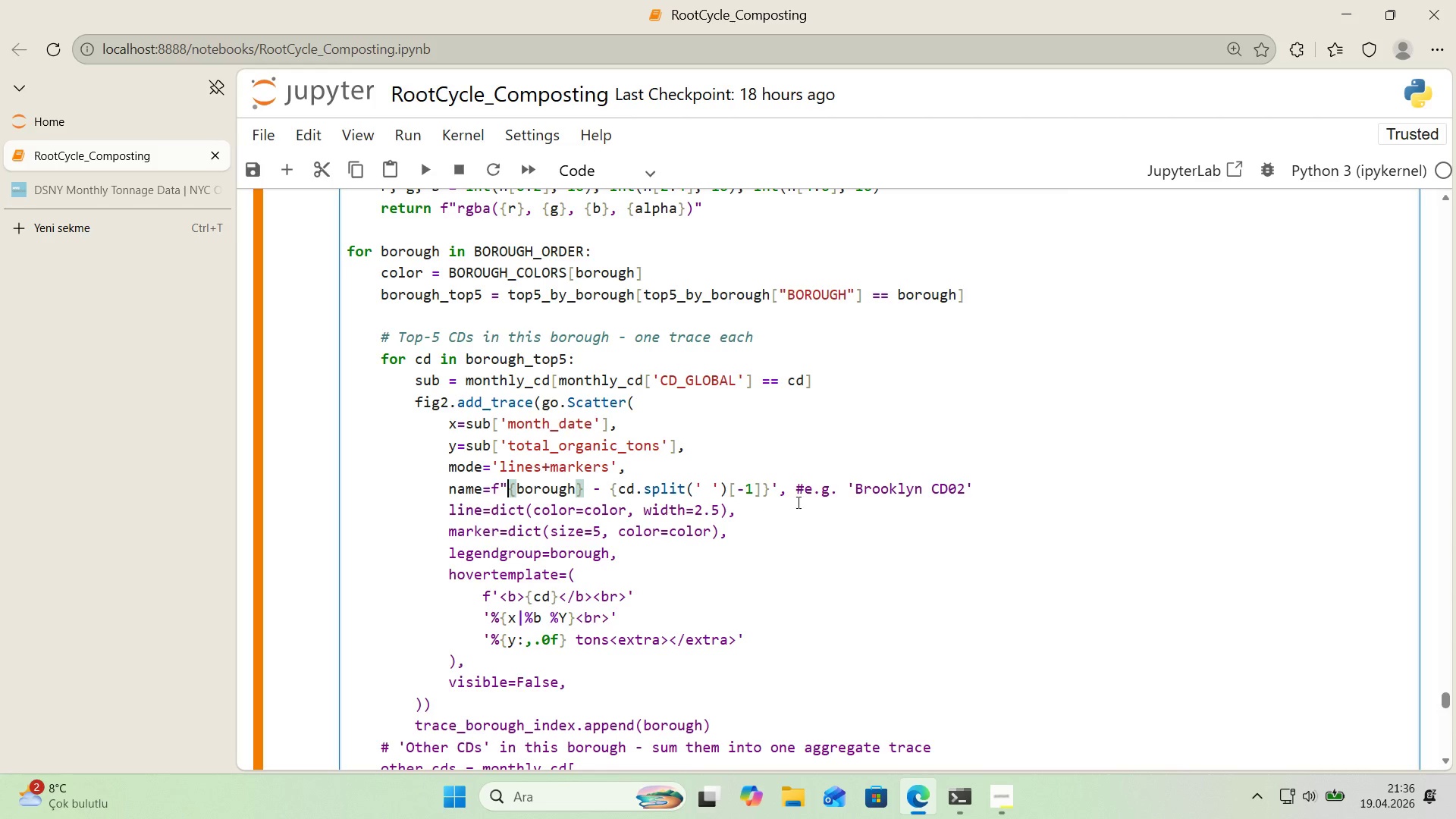 
left_click_drag(start_coordinate=[777, 493], to_coordinate=[773, 493])
 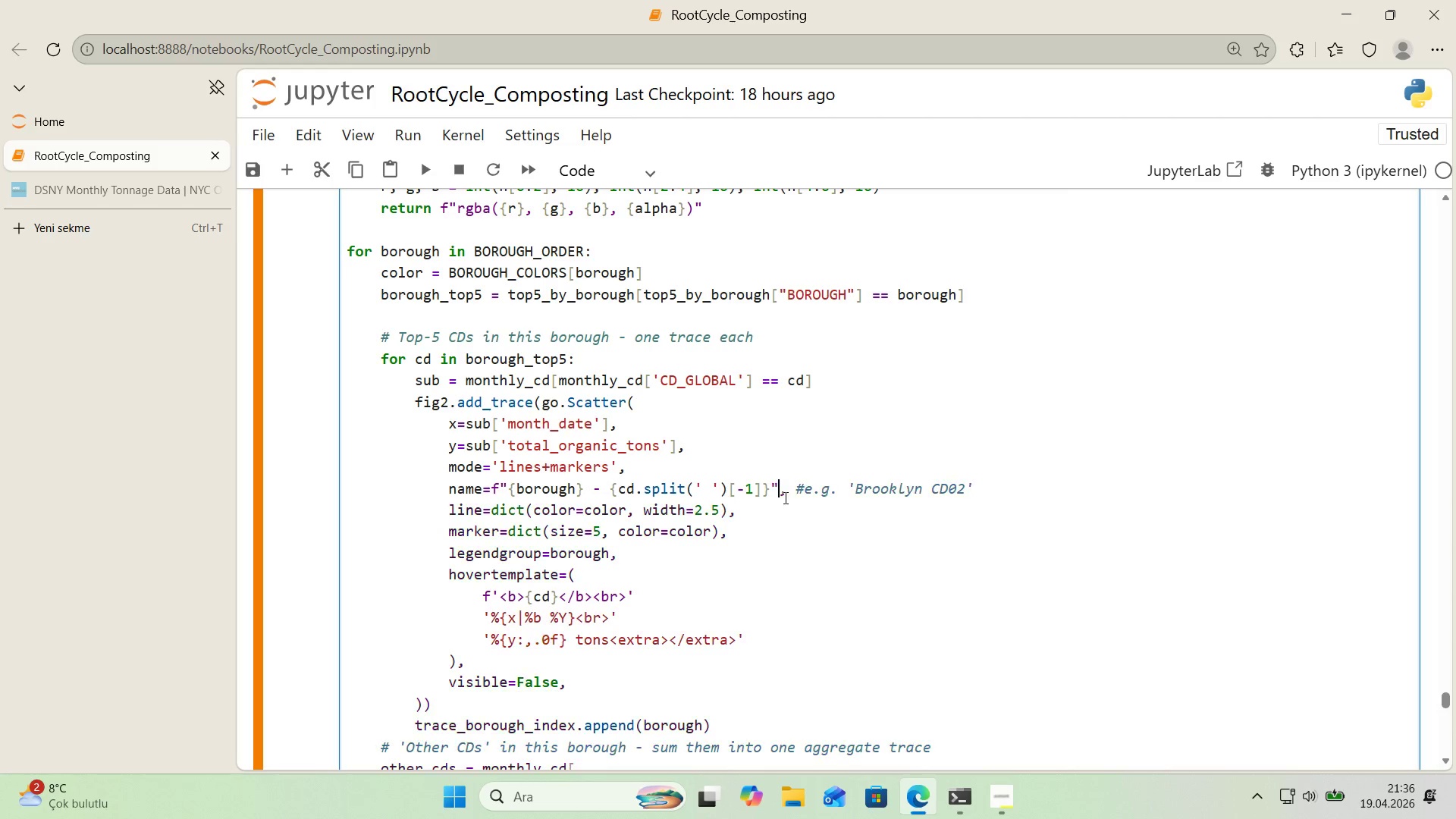 
key(Shift+Backquote)
 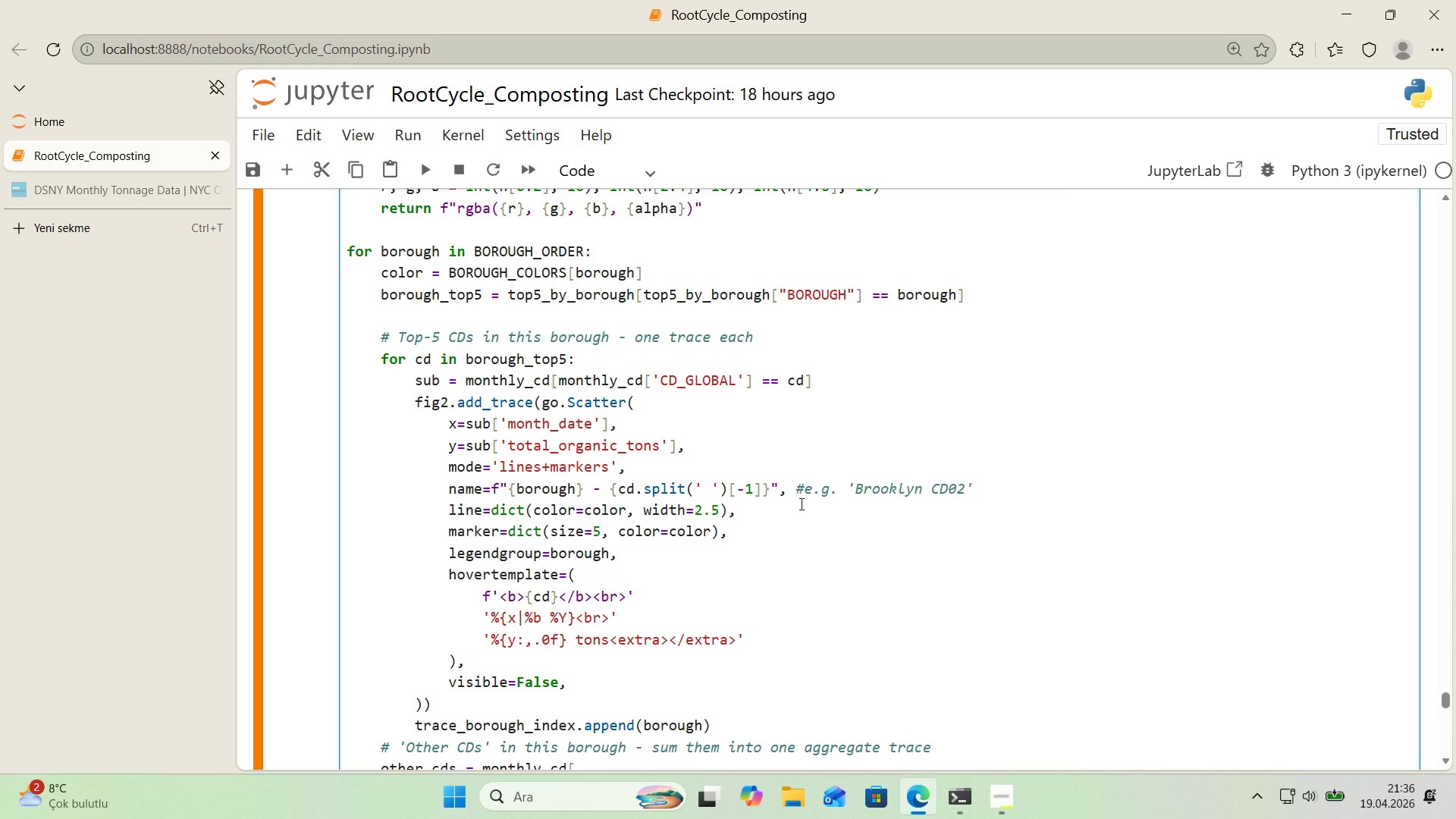 
key(Shift+Enter)
 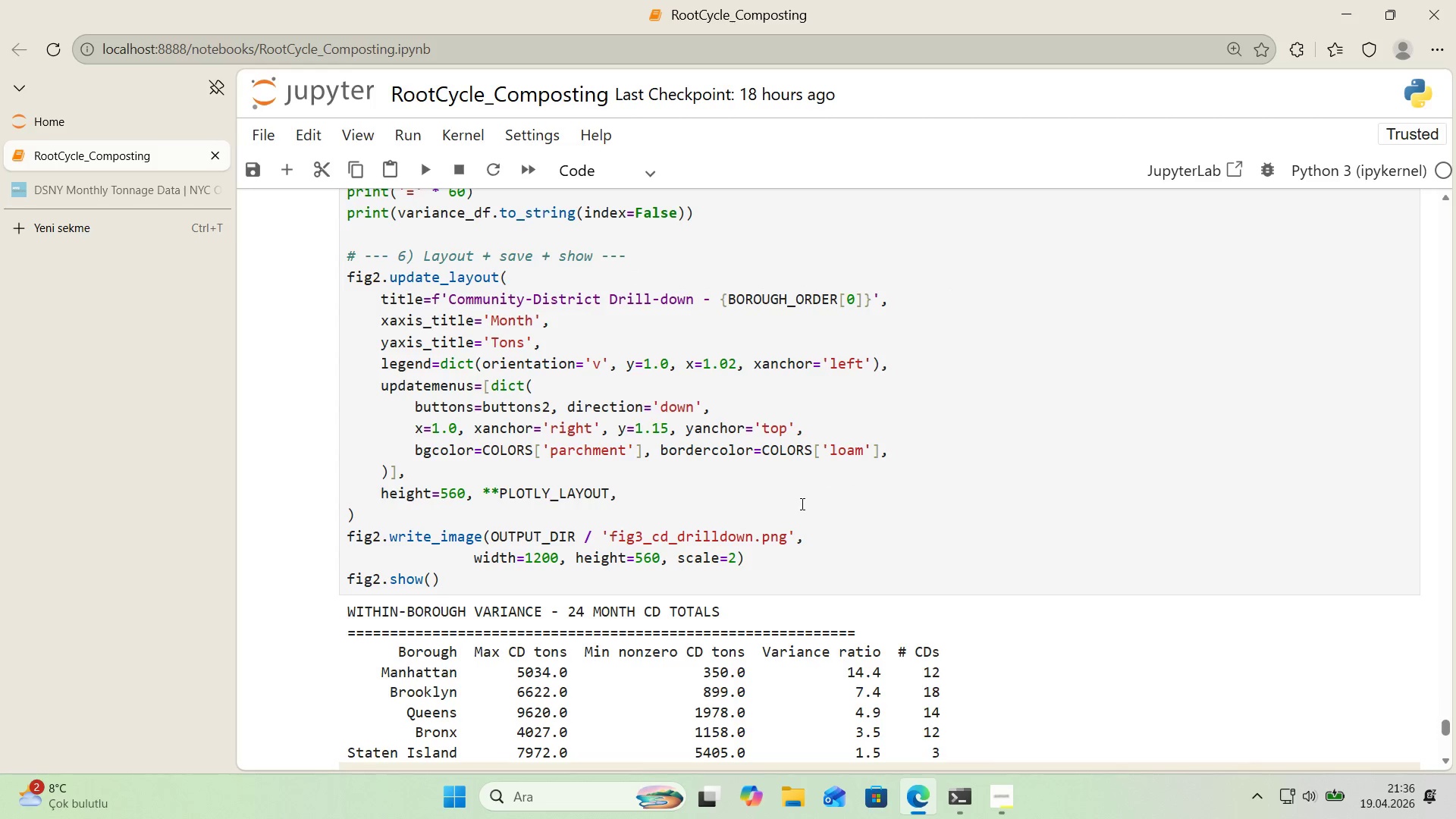 
scroll: coordinate [657, 427], scroll_direction: down, amount: 7.0
 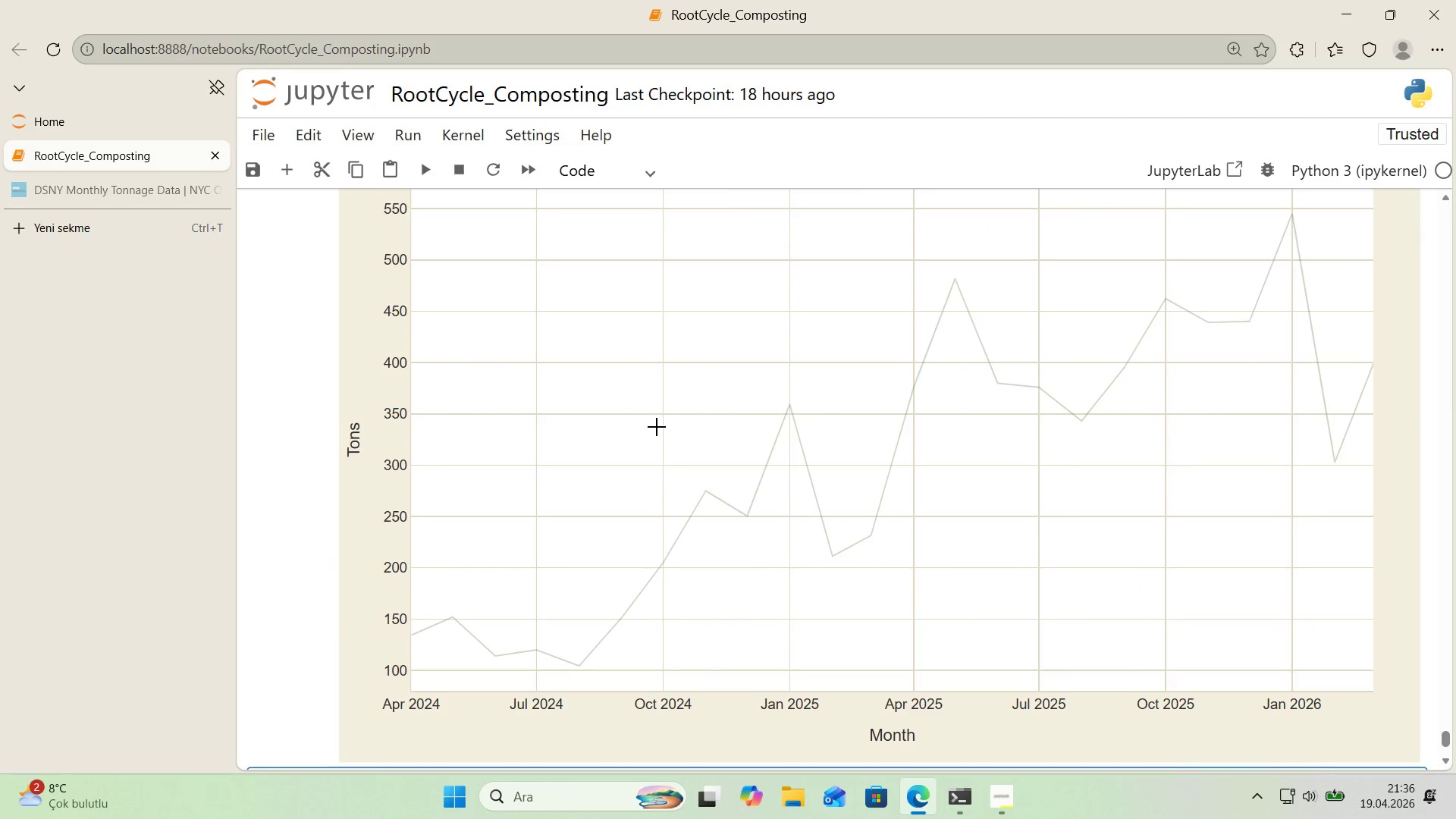 
scroll: coordinate [657, 427], scroll_direction: up, amount: 2.0
 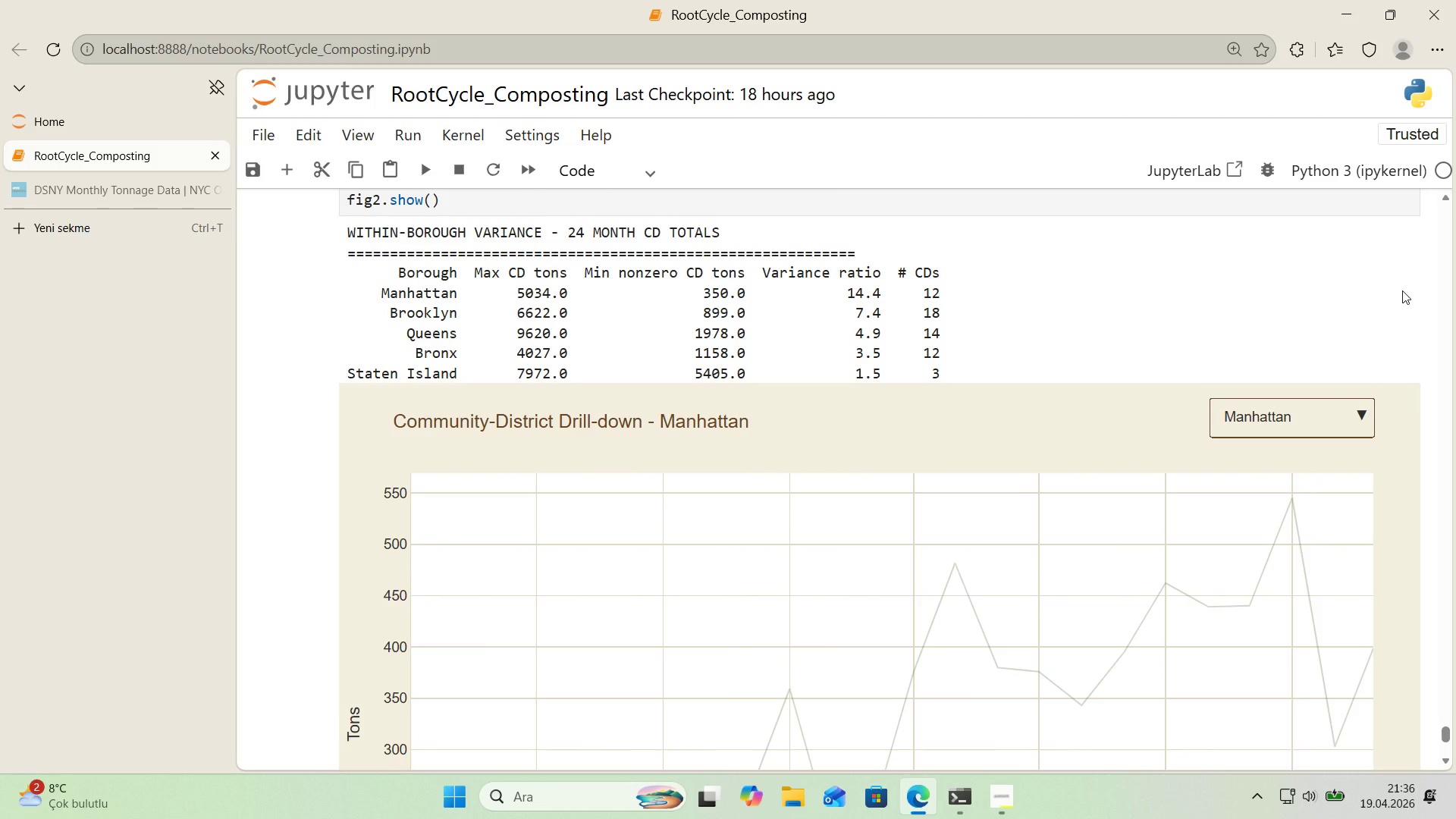 
wait(11.53)
 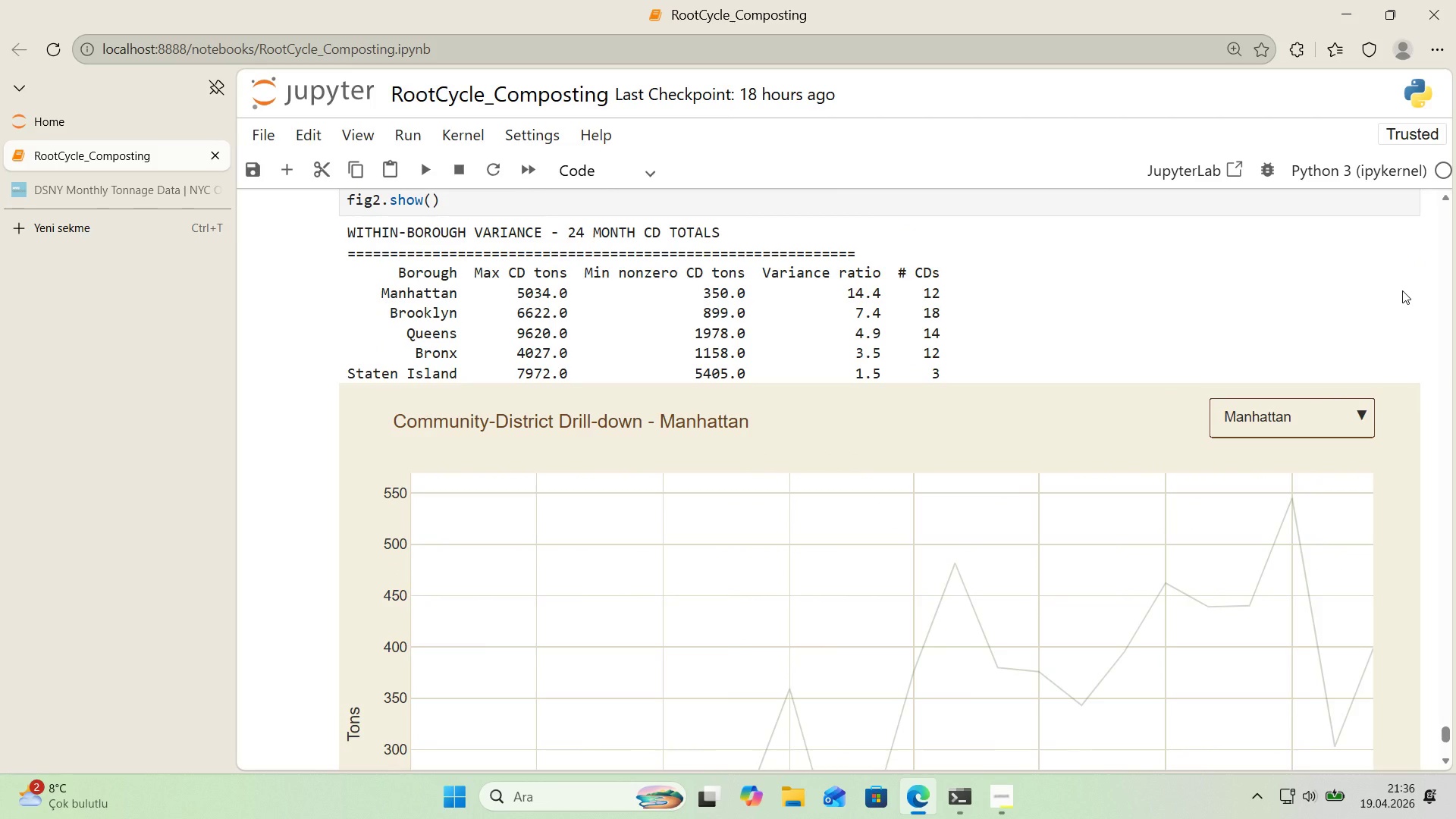 
scroll: coordinate [1416, 281], scroll_direction: down, amount: 3.0
 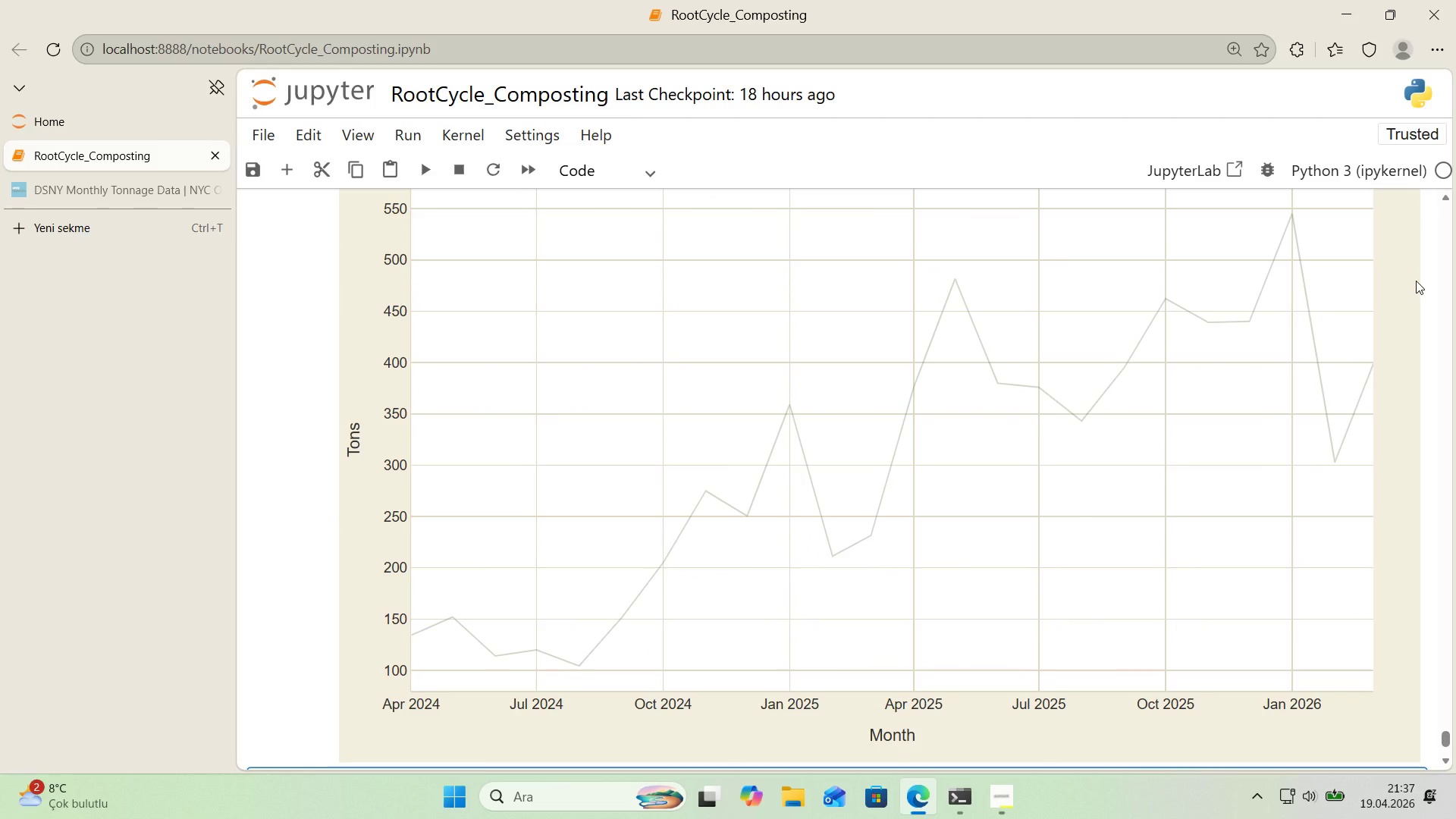 
scroll: coordinate [1416, 281], scroll_direction: up, amount: 1.0
 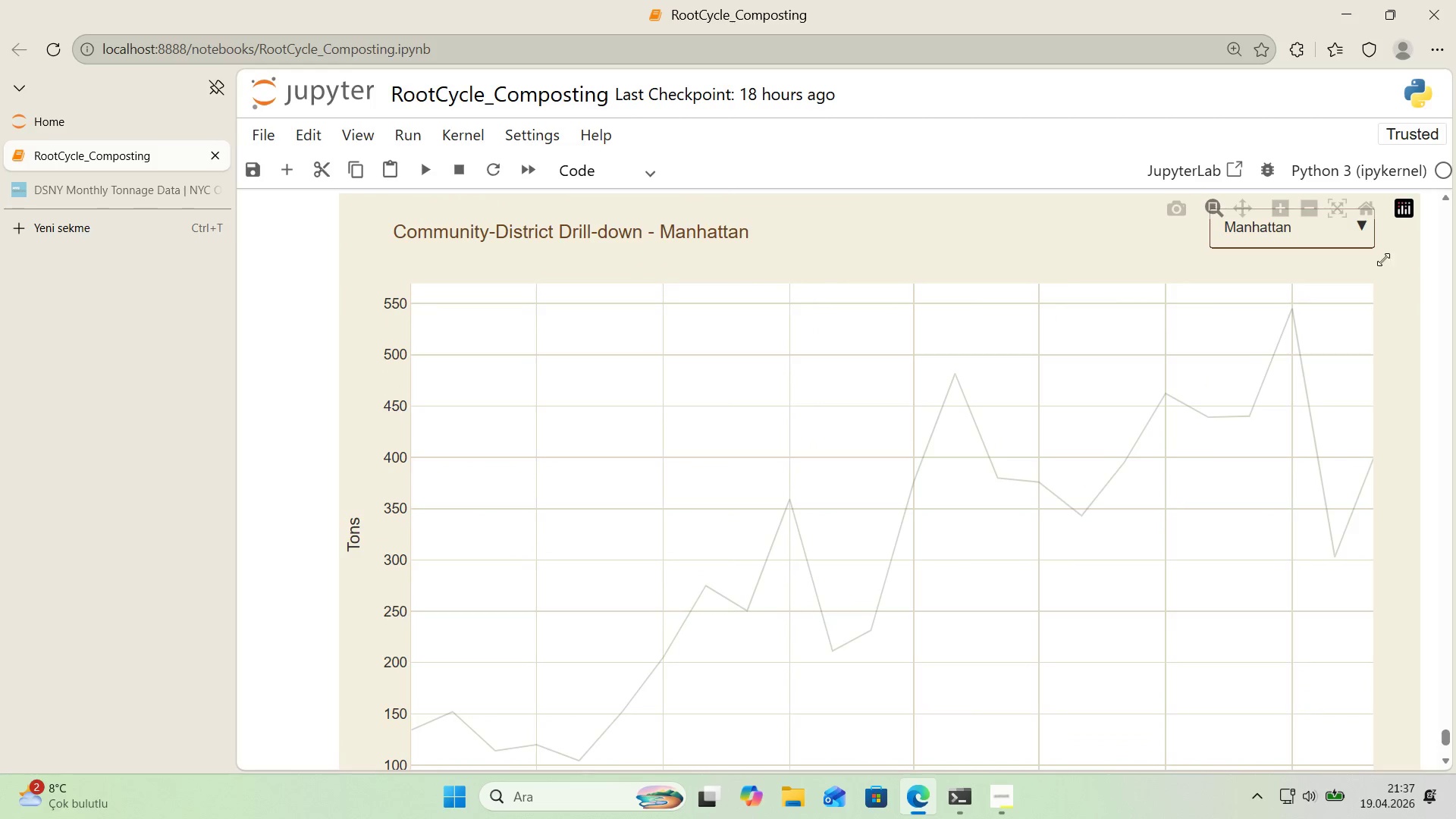 
left_click([1361, 243])
 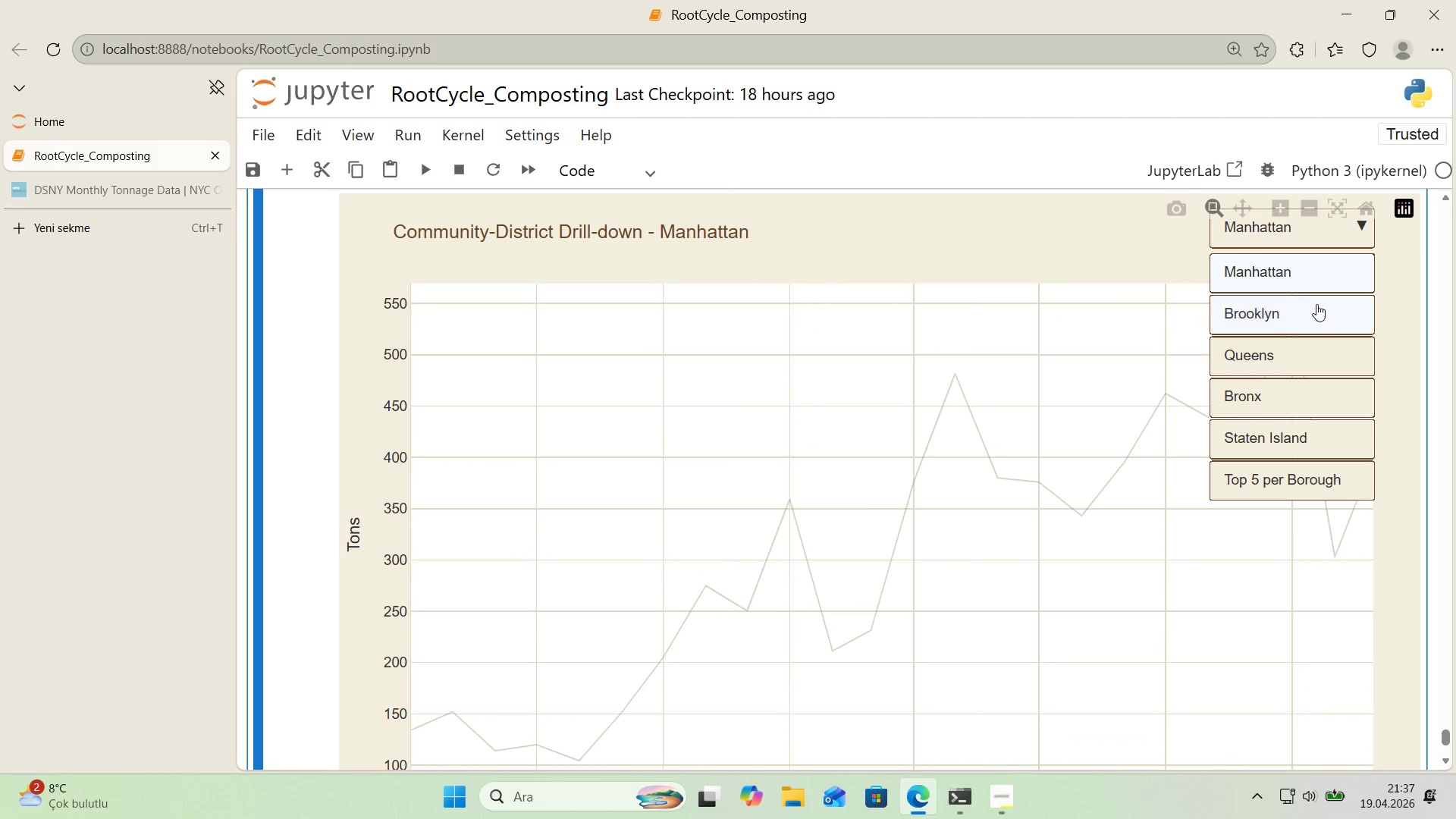 
left_click([1313, 311])
 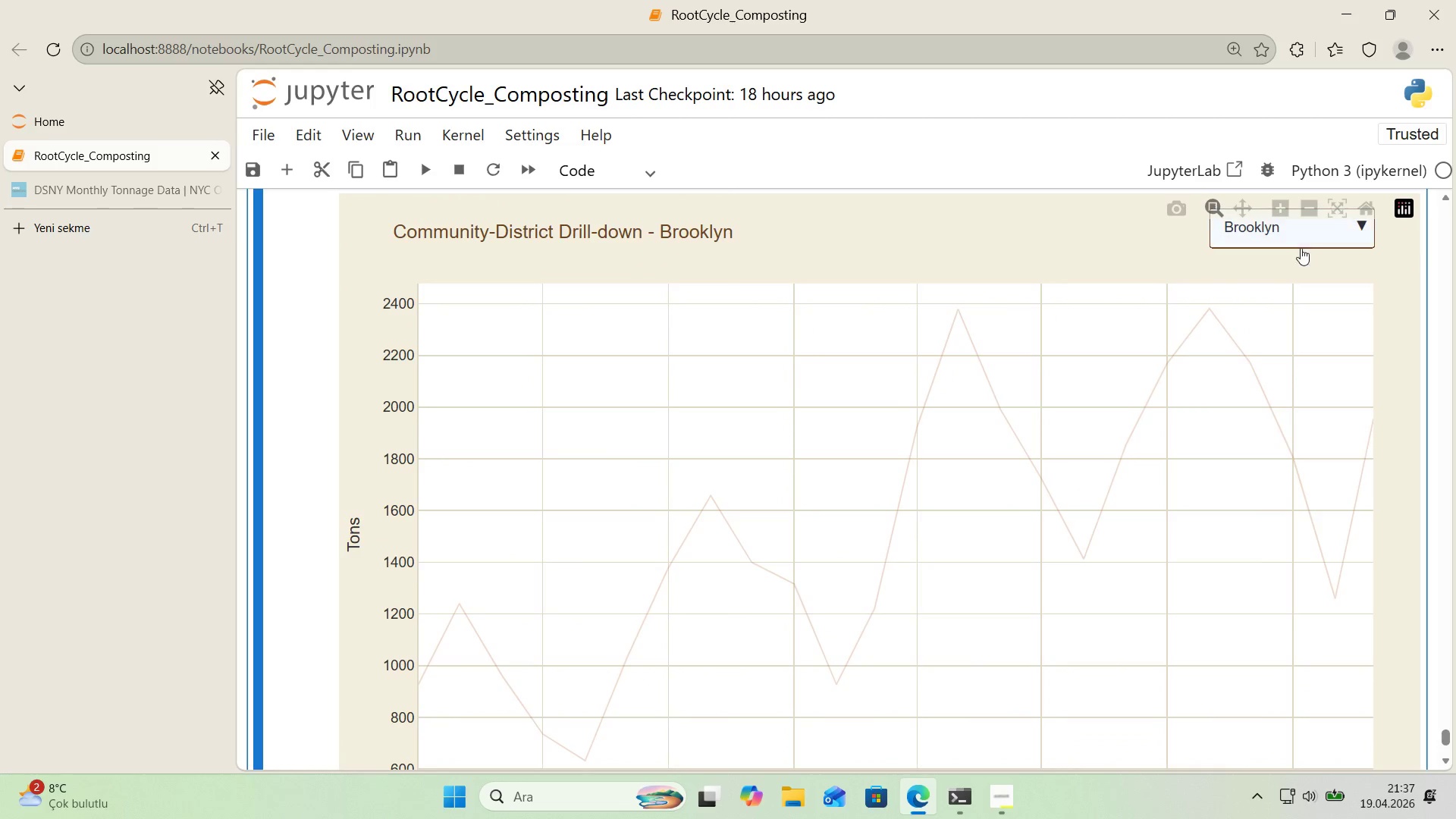 
left_click([1301, 238])
 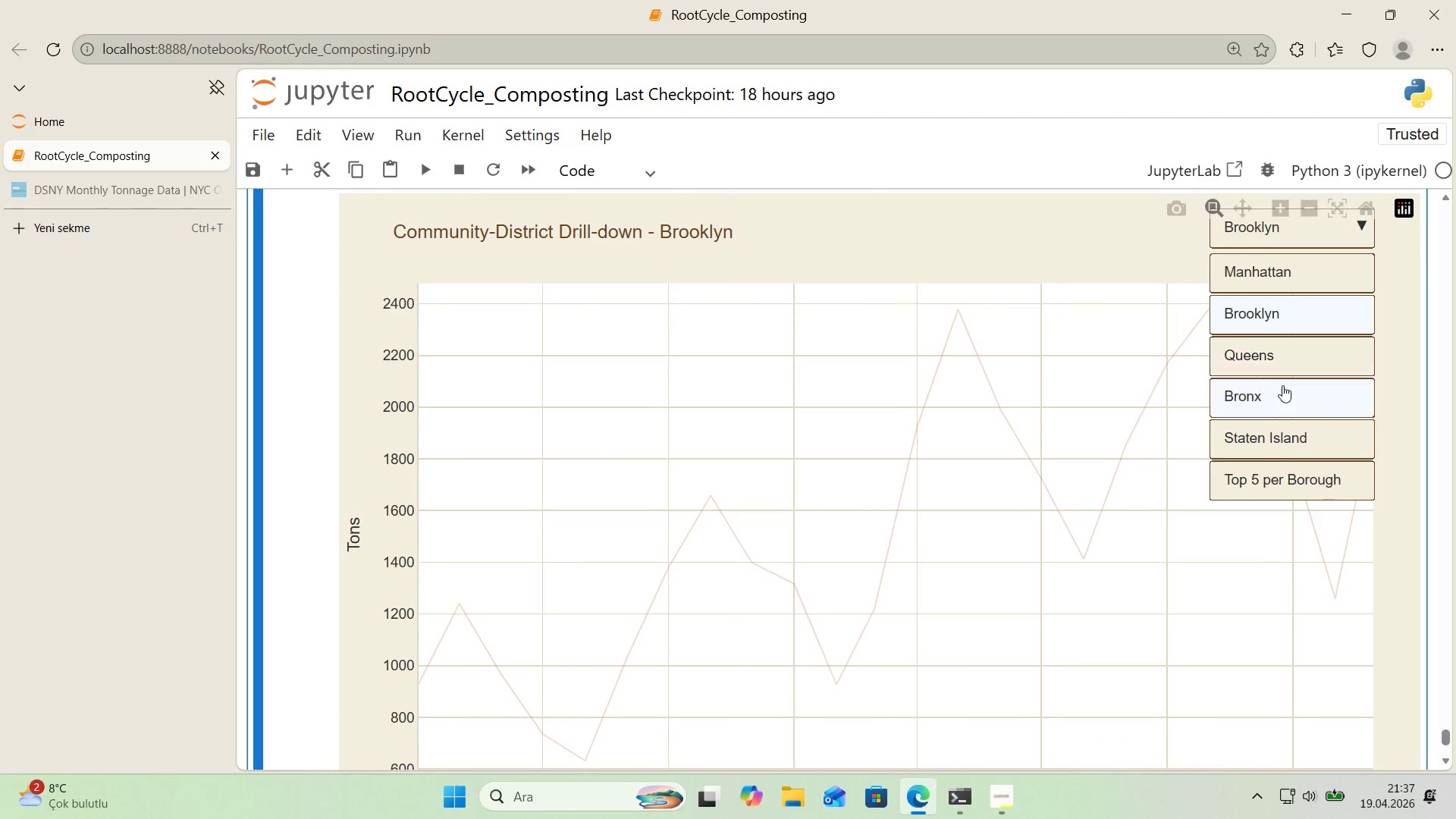 
left_click([1284, 391])
 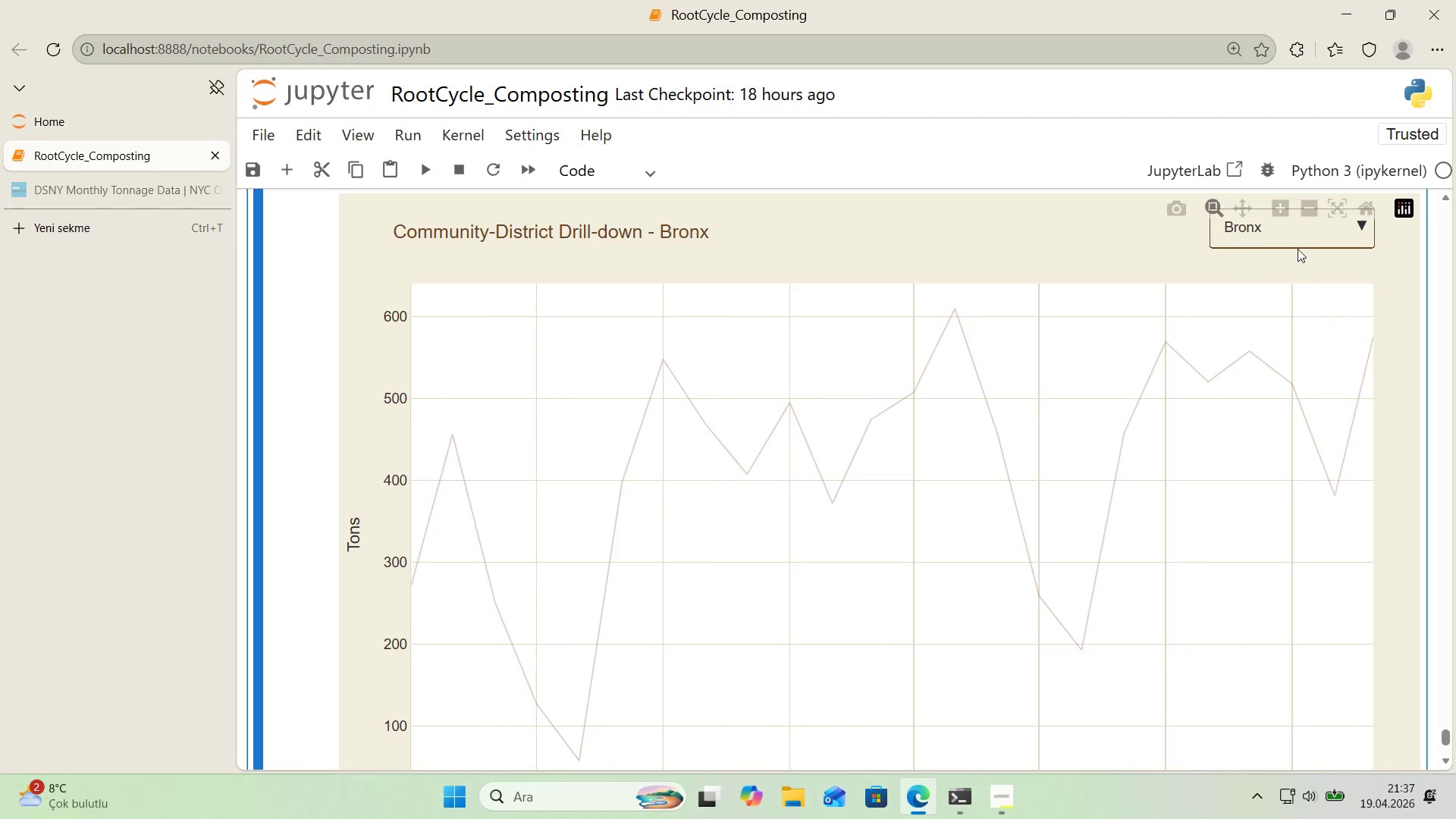 
left_click([1298, 236])
 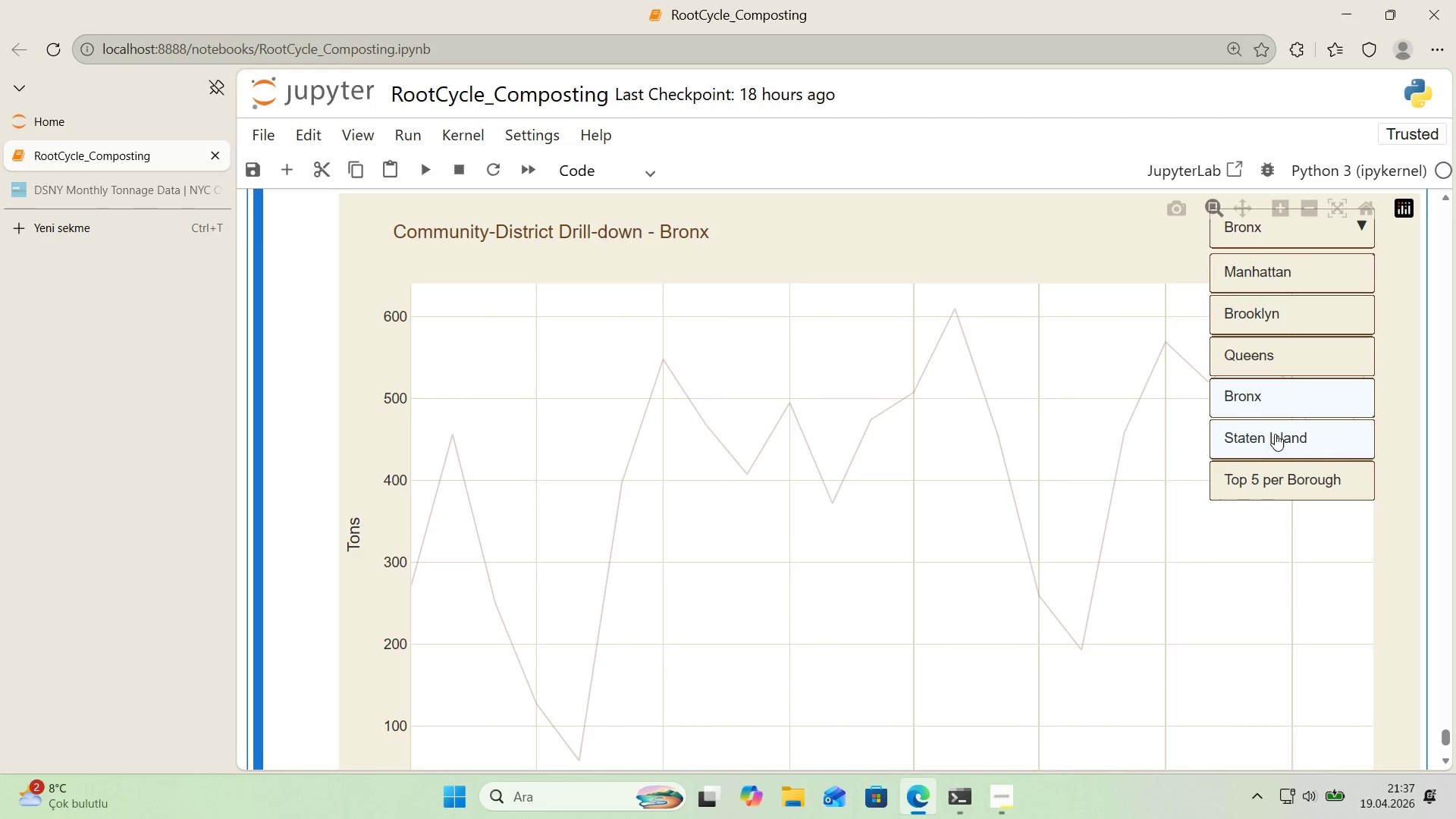 
left_click([1275, 437])
 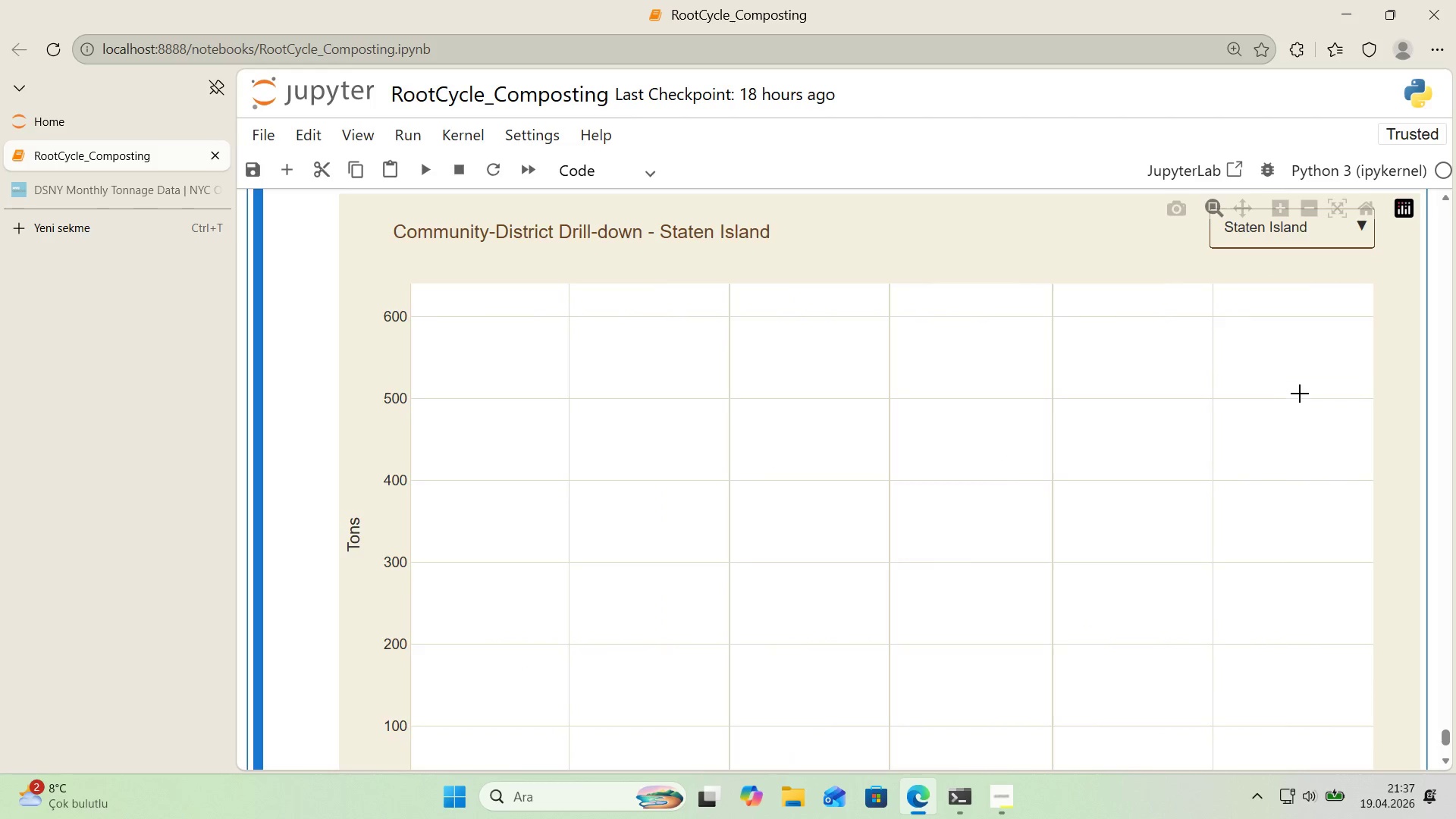 
scroll: coordinate [1299, 394], scroll_direction: none, amount: 0.0
 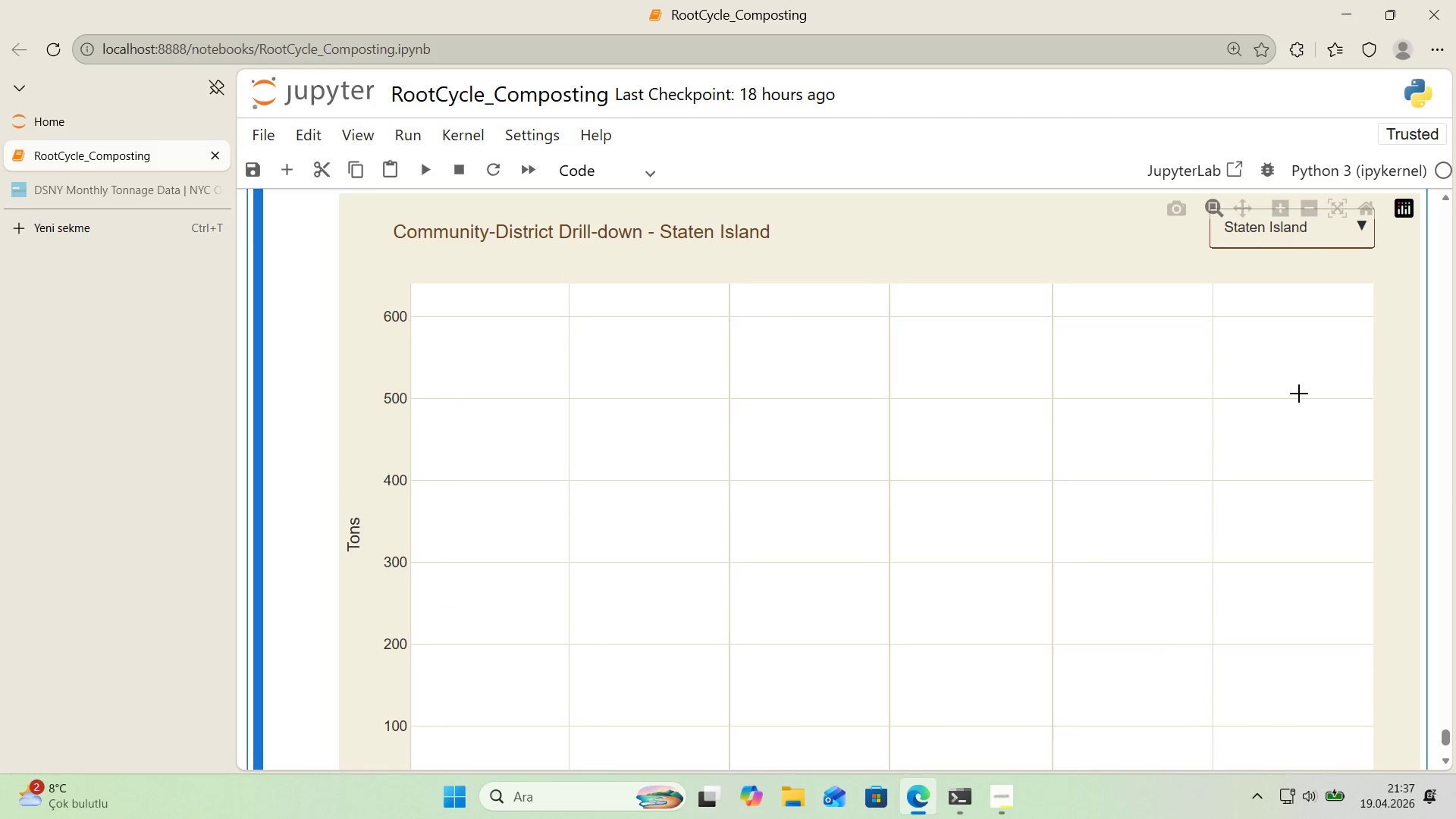 
scroll: coordinate [1318, 391], scroll_direction: down, amount: 1.0
 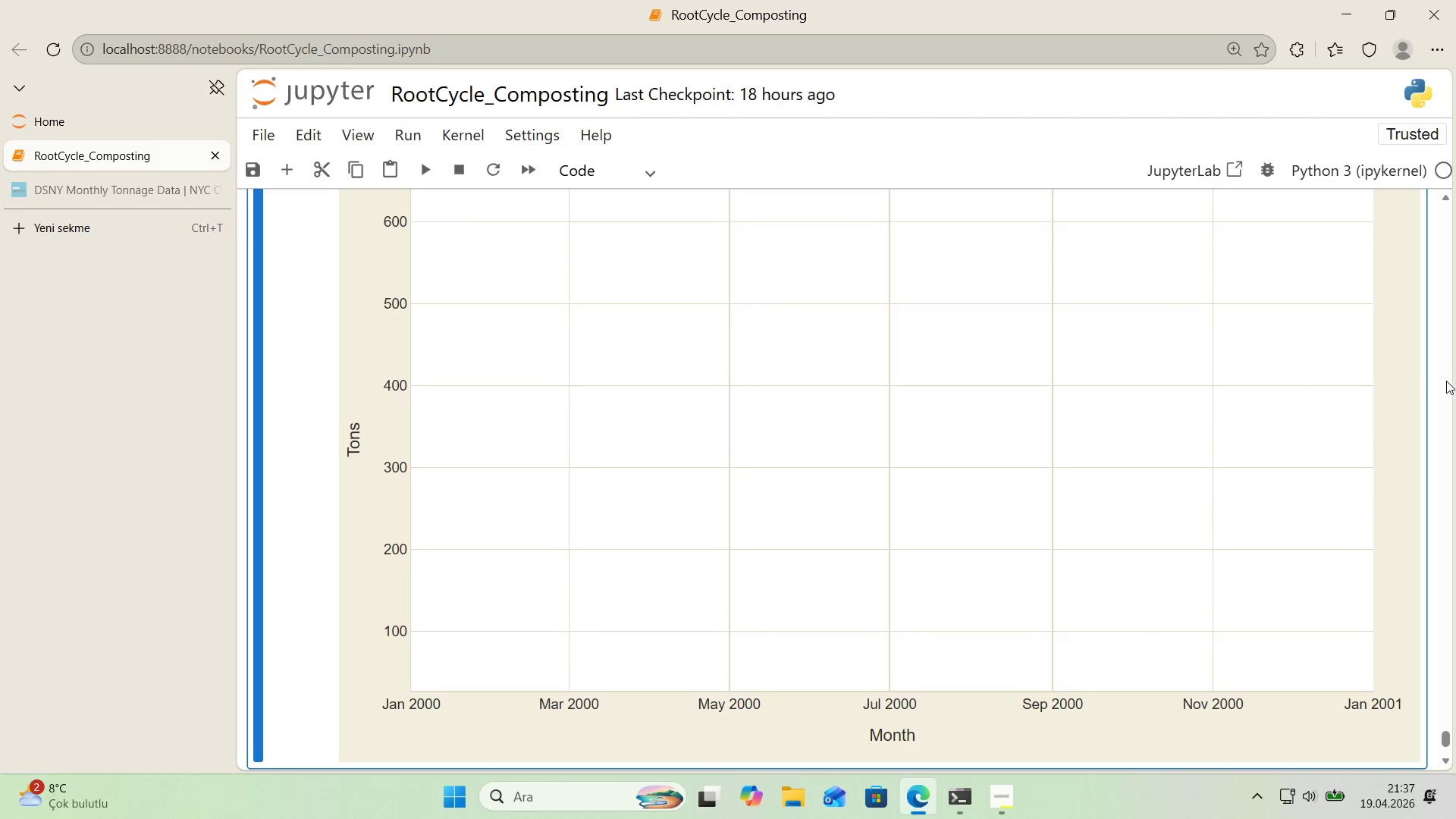 
scroll: coordinate [1446, 381], scroll_direction: up, amount: 1.0
 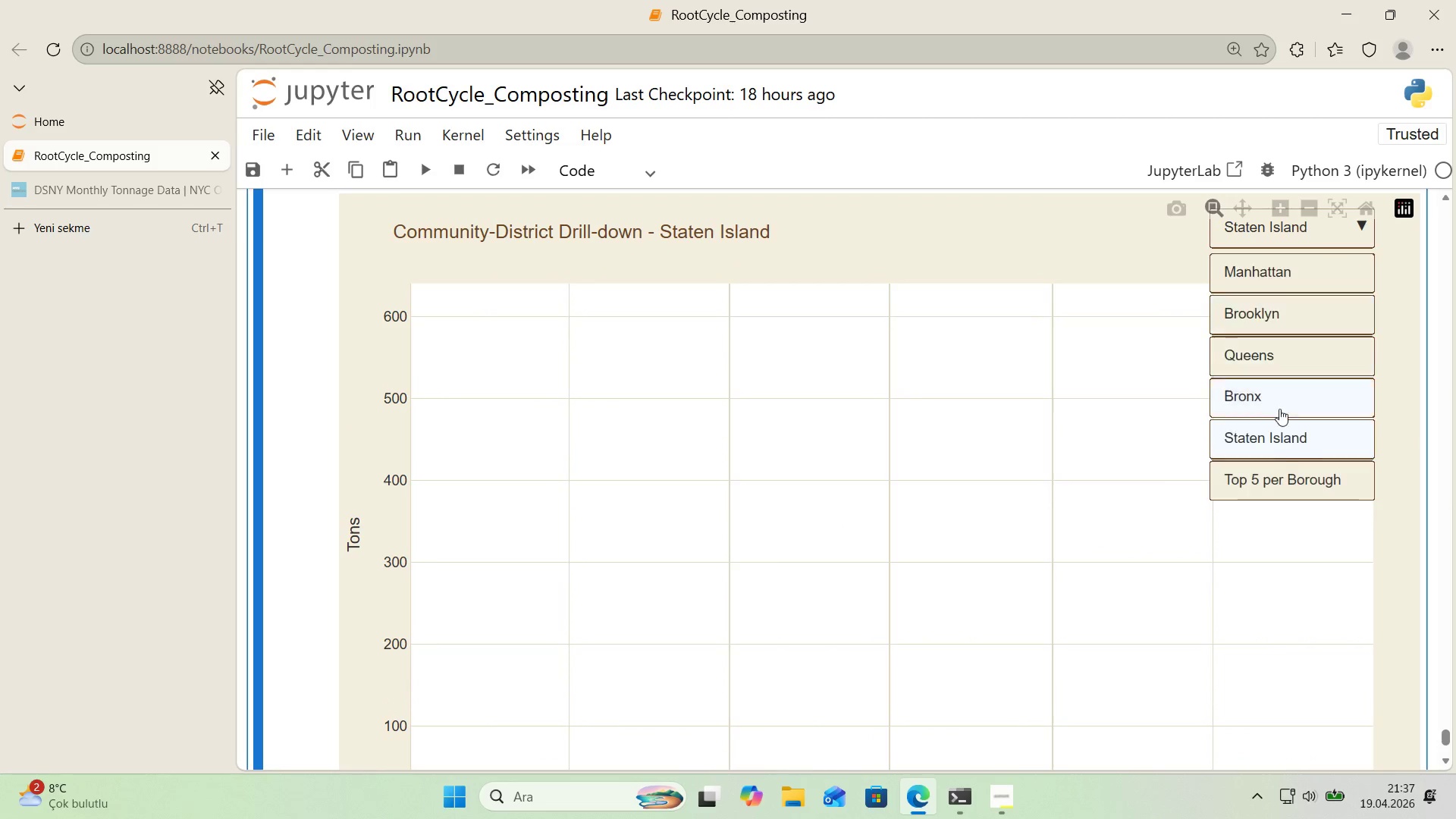 
left_click([1279, 484])
 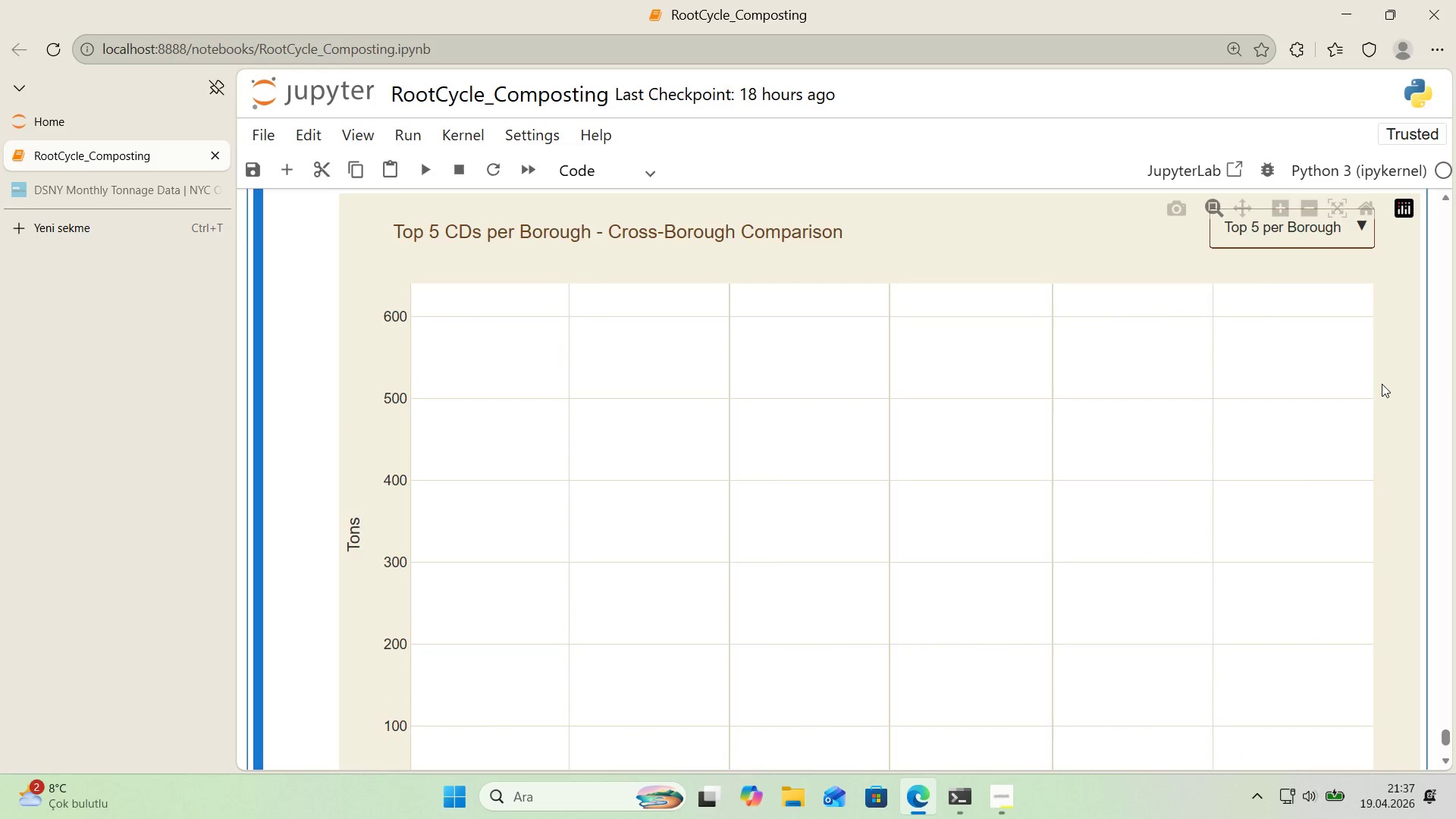 
scroll: coordinate [1382, 384], scroll_direction: down, amount: 1.0
 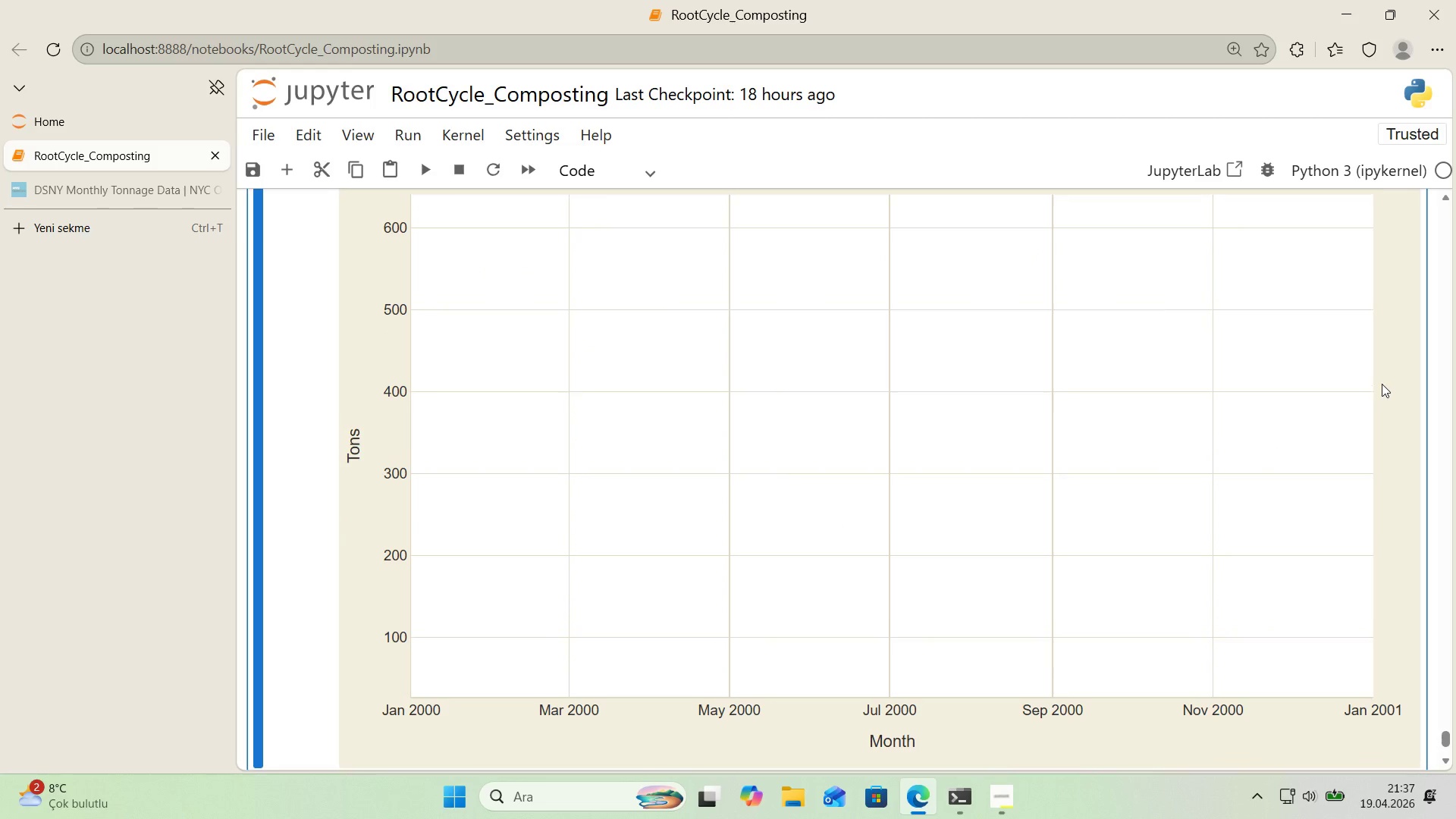 
scroll: coordinate [1382, 384], scroll_direction: up, amount: 1.0
 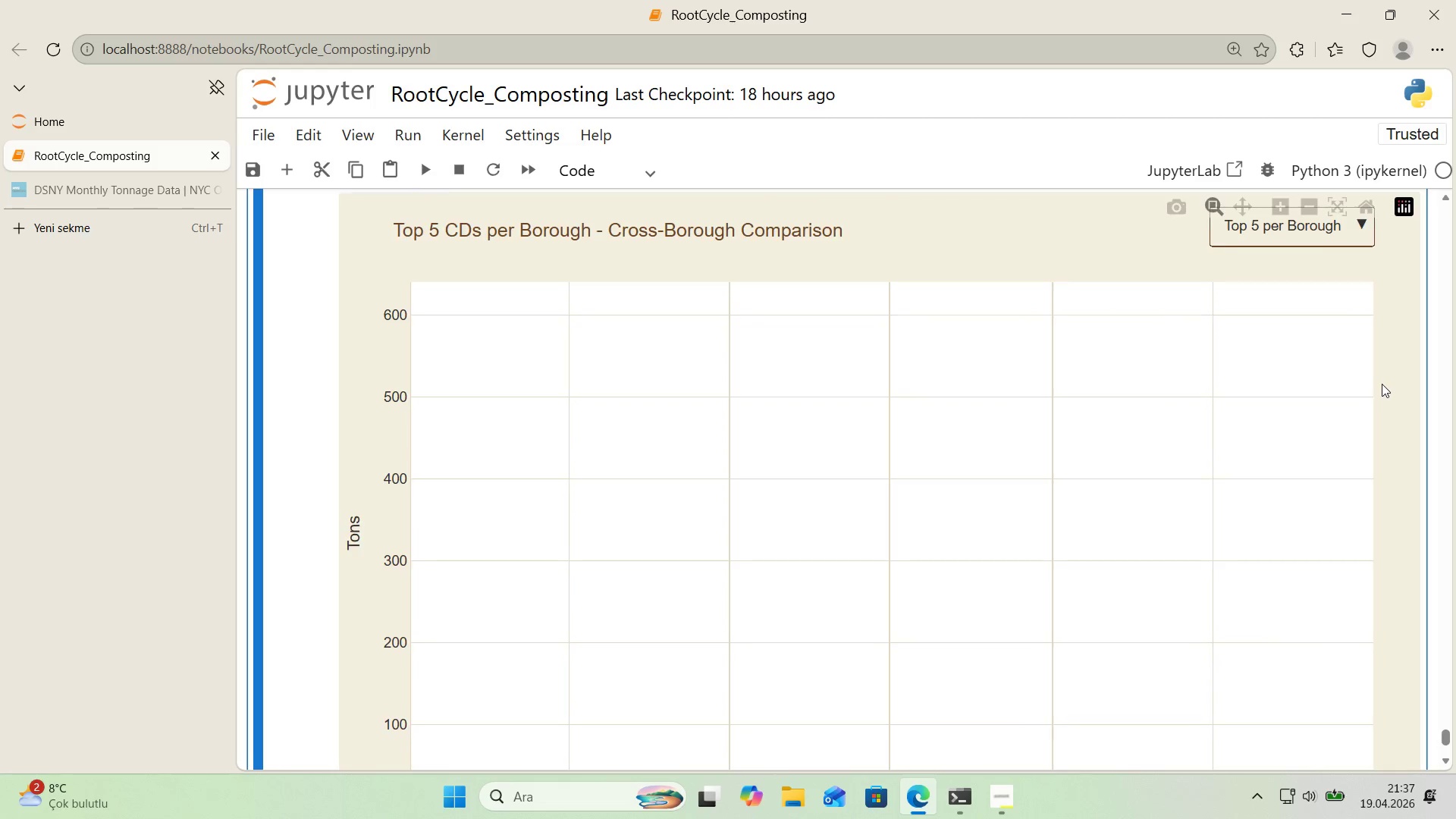 
scroll: coordinate [1382, 384], scroll_direction: down, amount: 1.0
 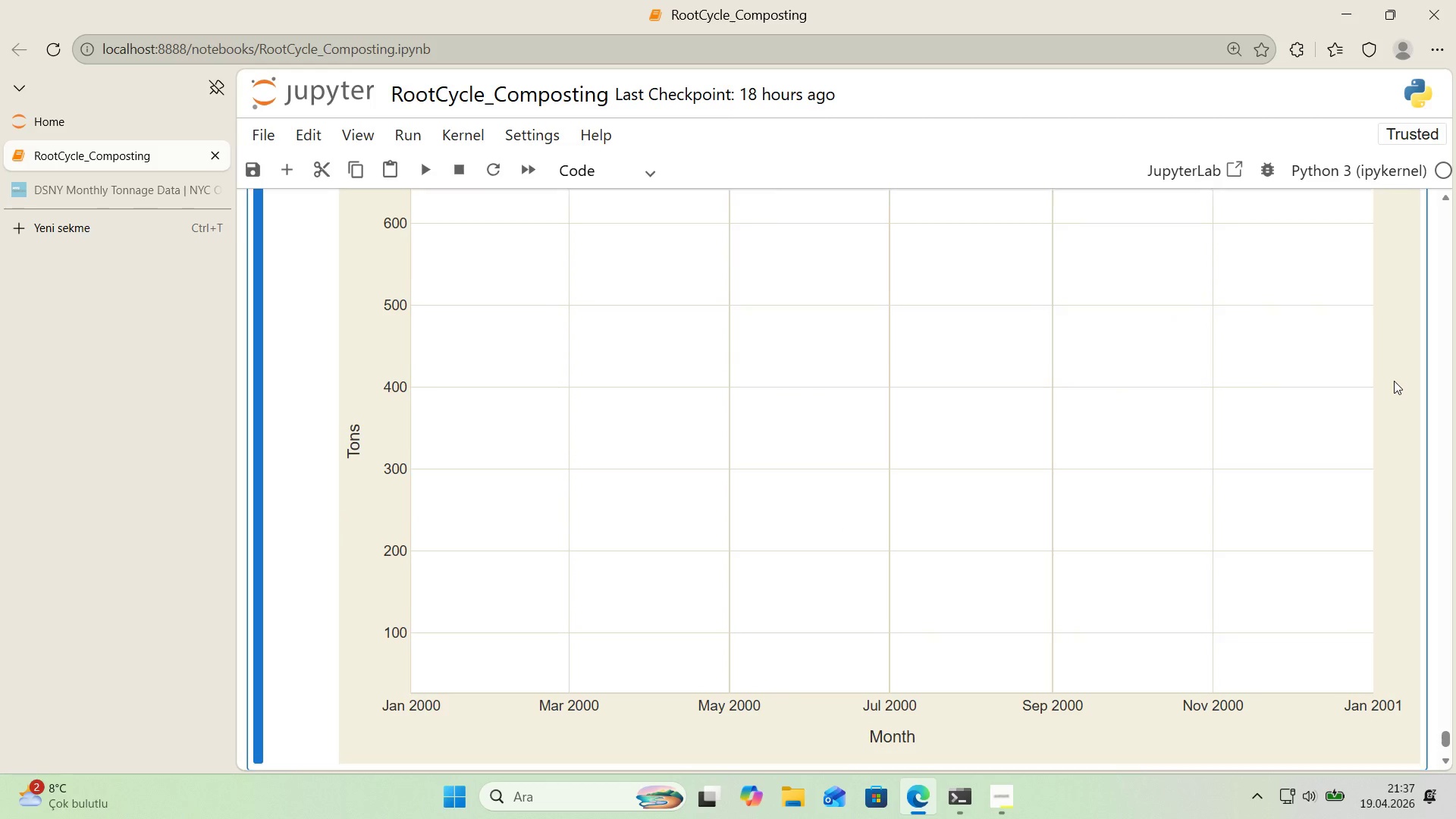 
scroll: coordinate [1394, 381], scroll_direction: up, amount: 1.0
 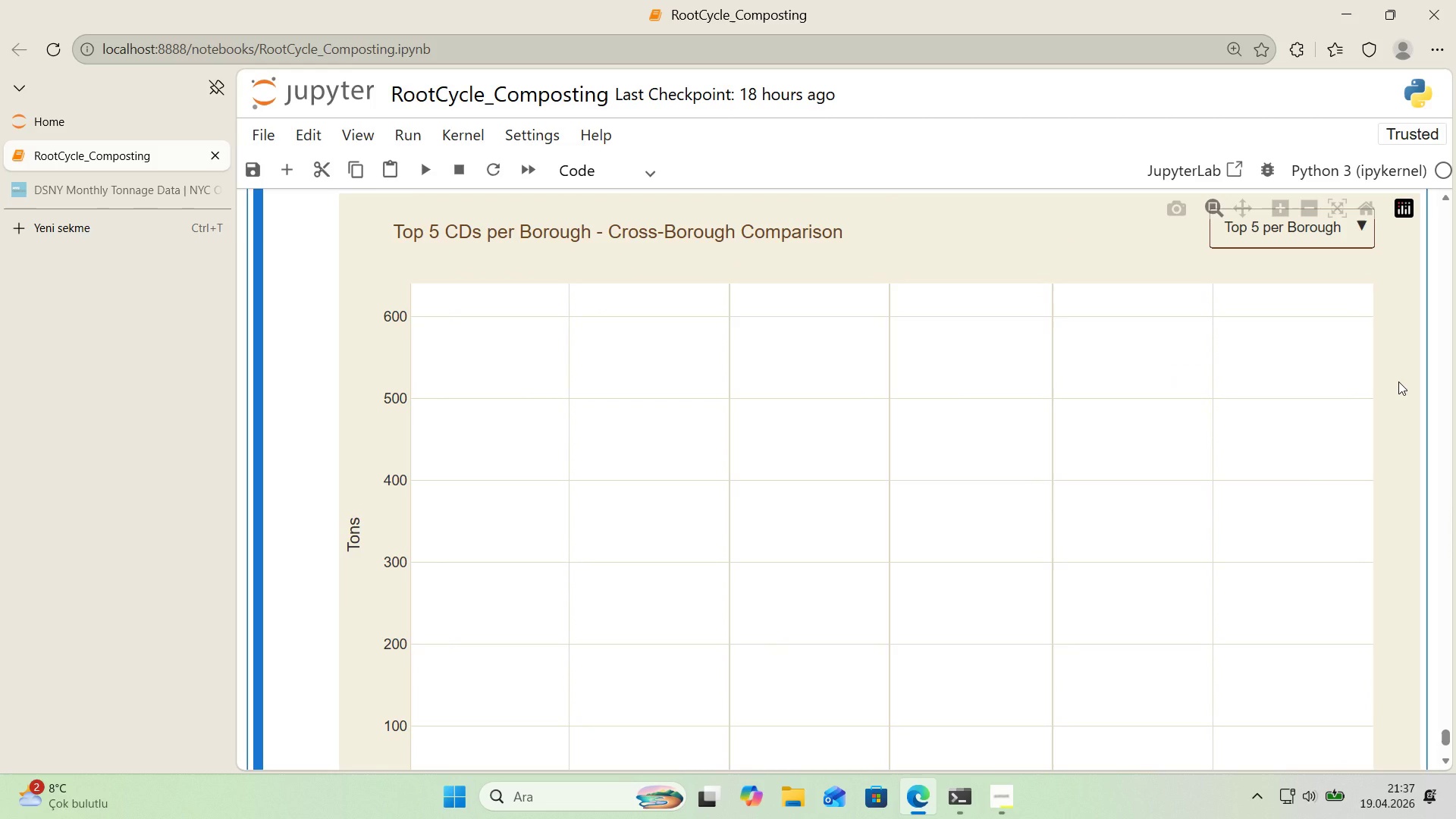 
wait(7.42)
 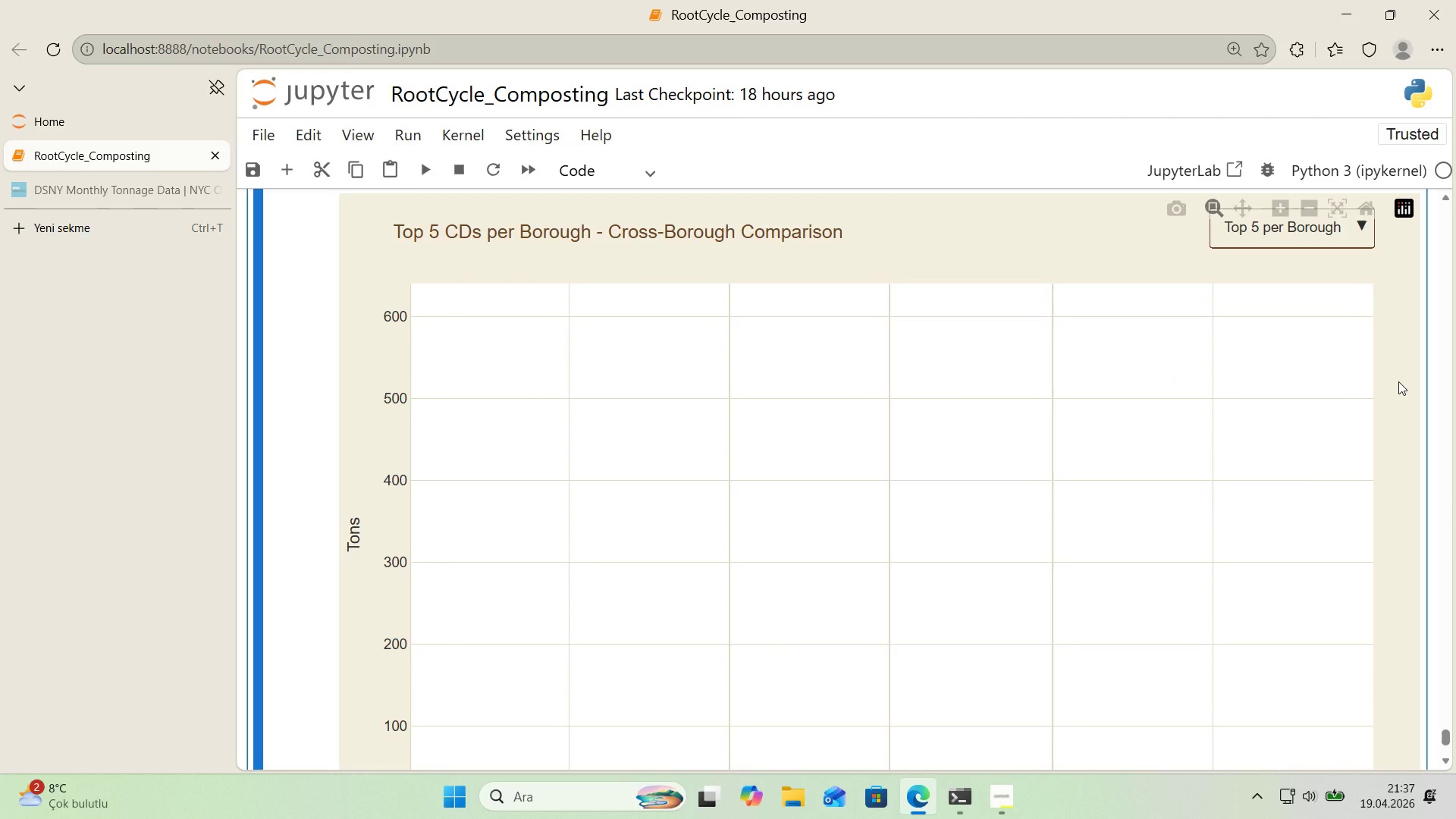 
left_click([1357, 243])
 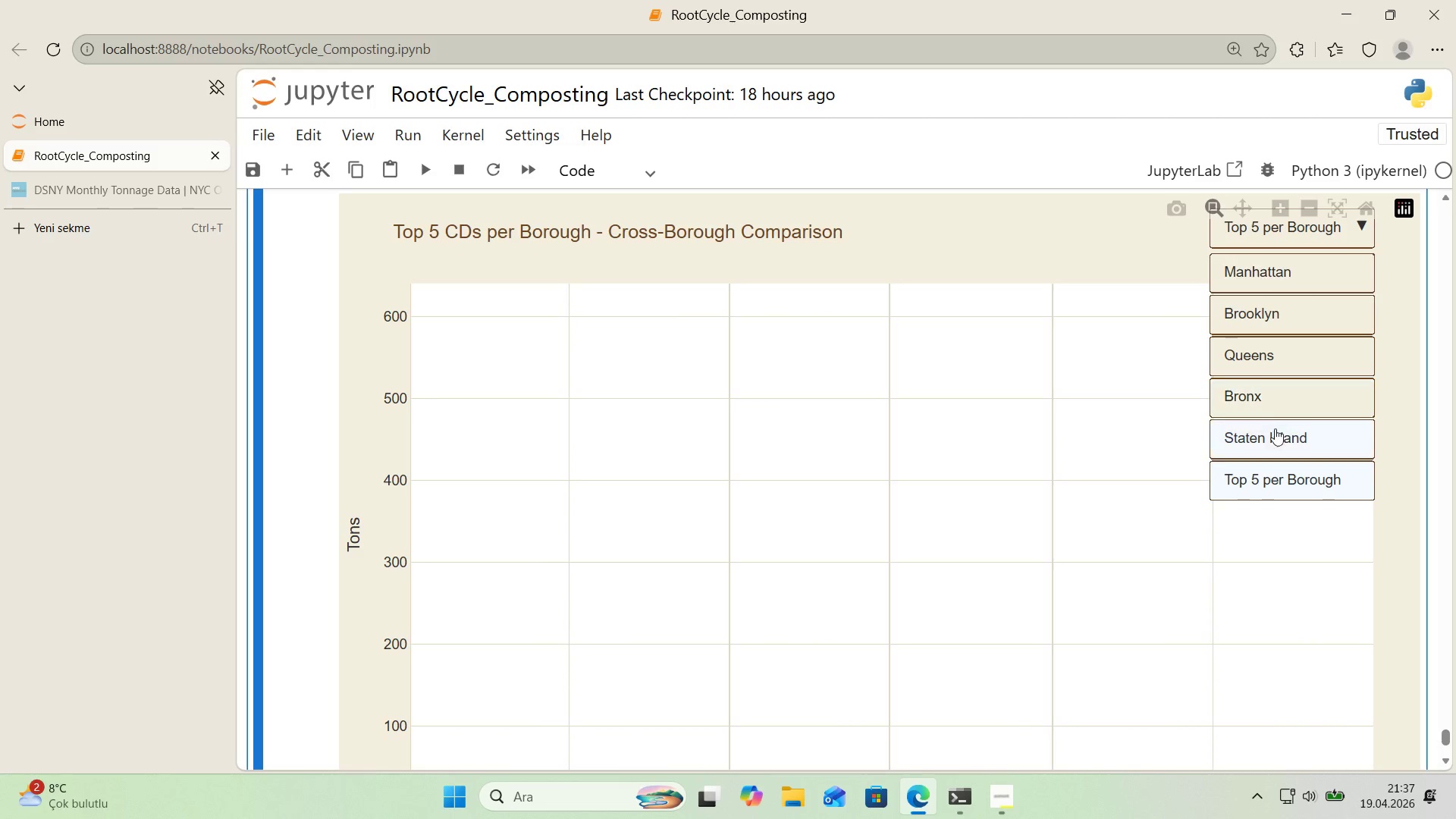 
left_click([1275, 434])
 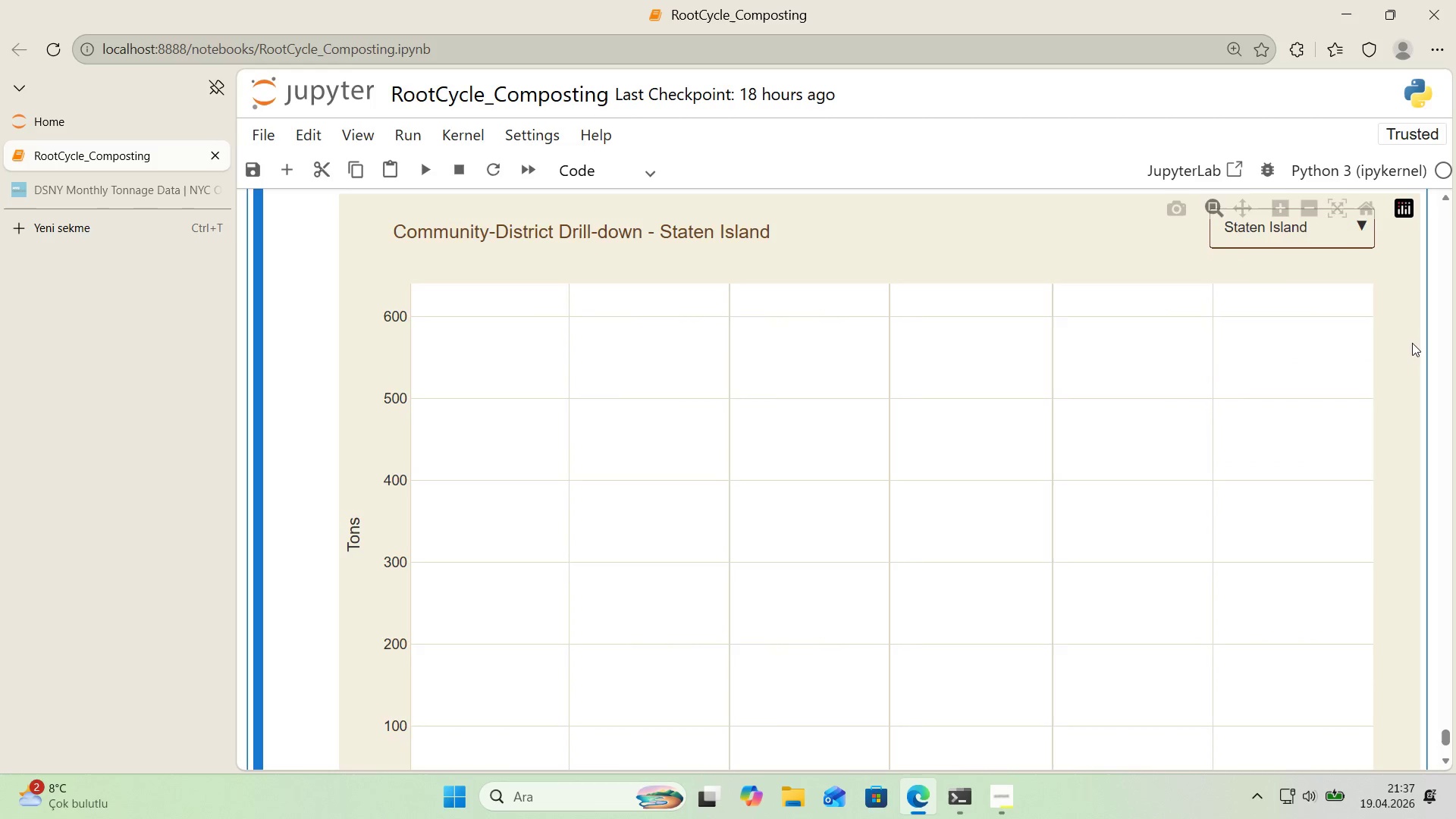 
scroll: coordinate [1410, 343], scroll_direction: down, amount: 1.0
 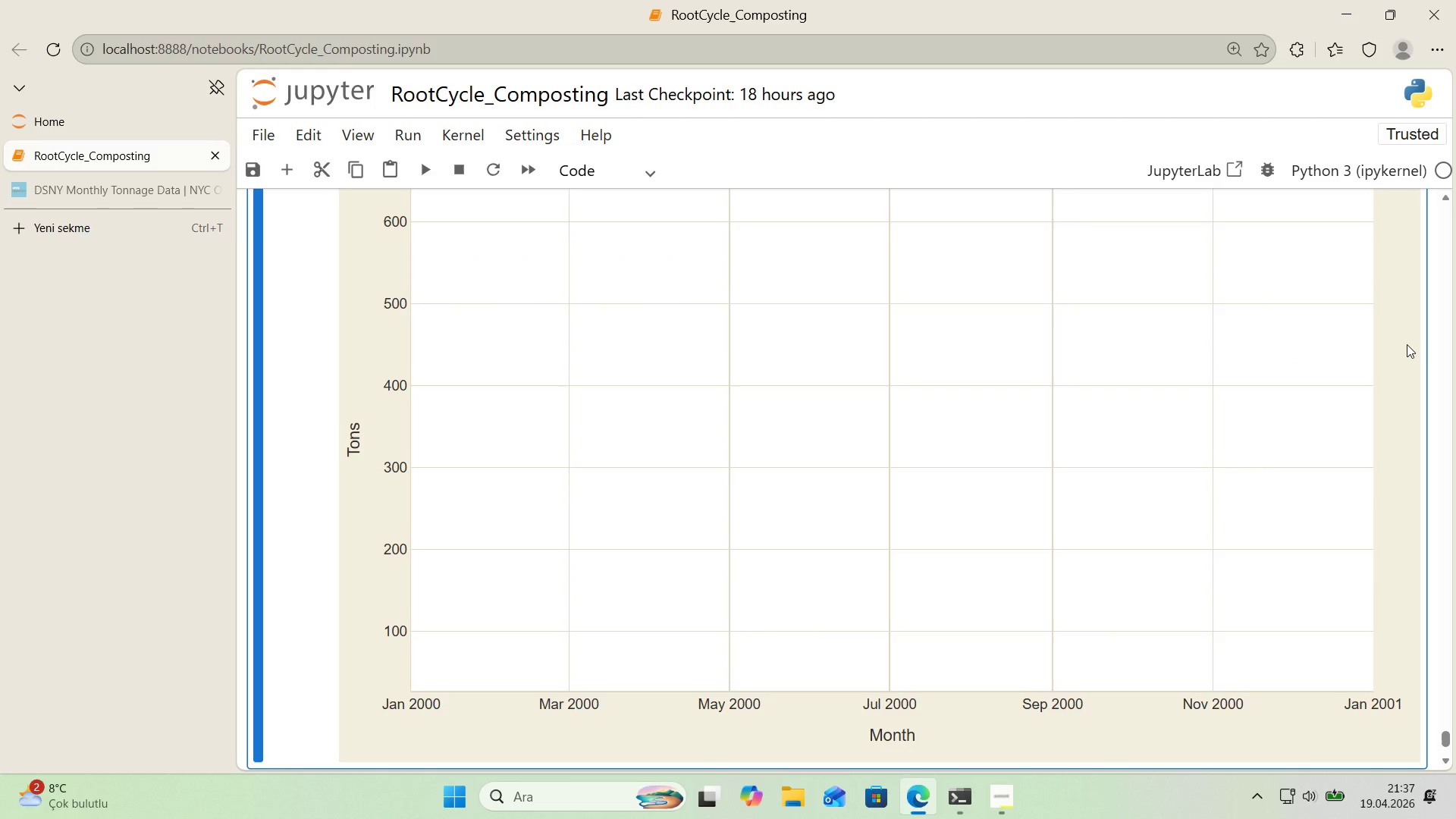 
scroll: coordinate [1407, 344], scroll_direction: up, amount: 1.0
 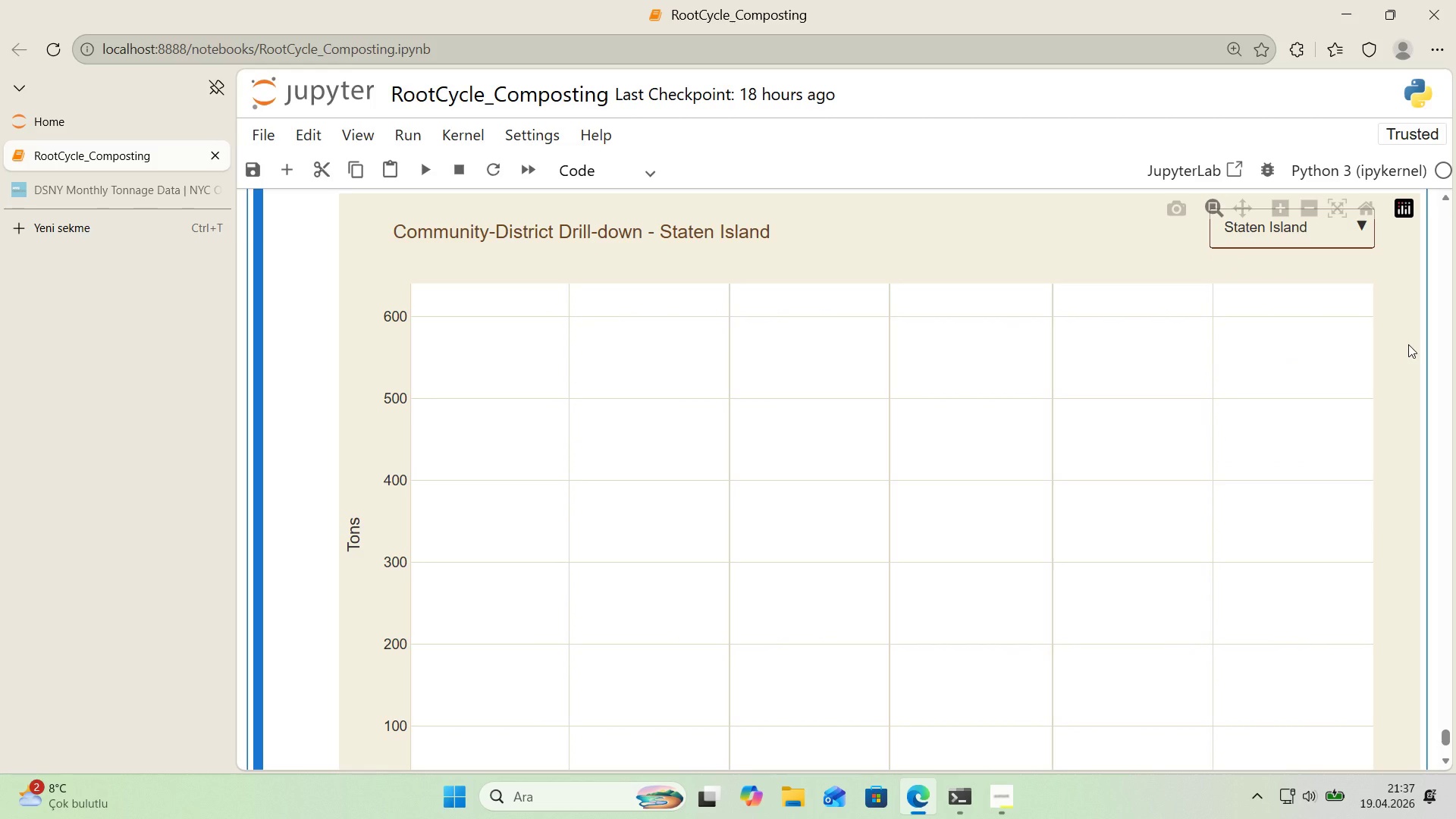 
wait(6.22)
 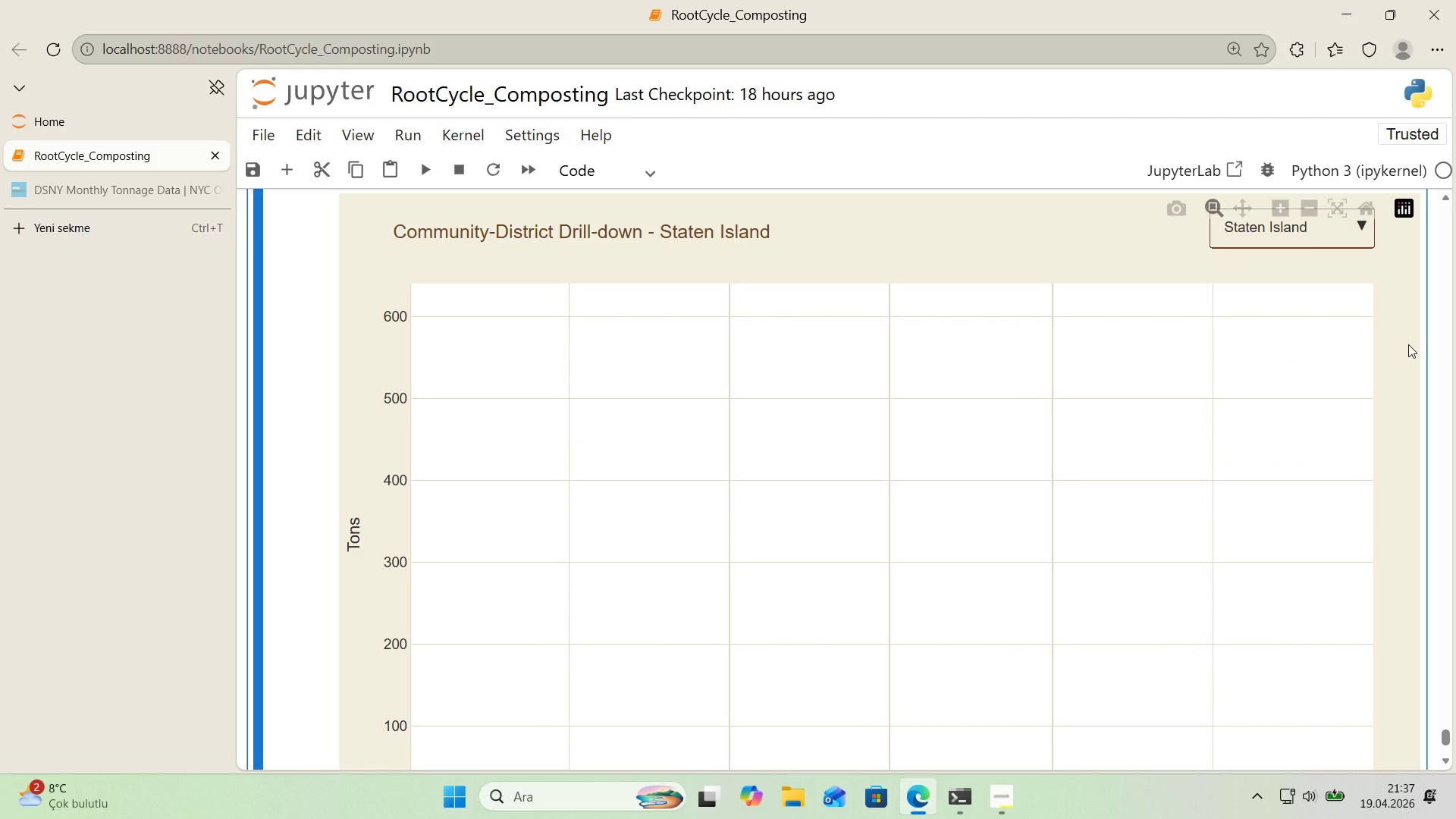 
left_click([1347, 231])
 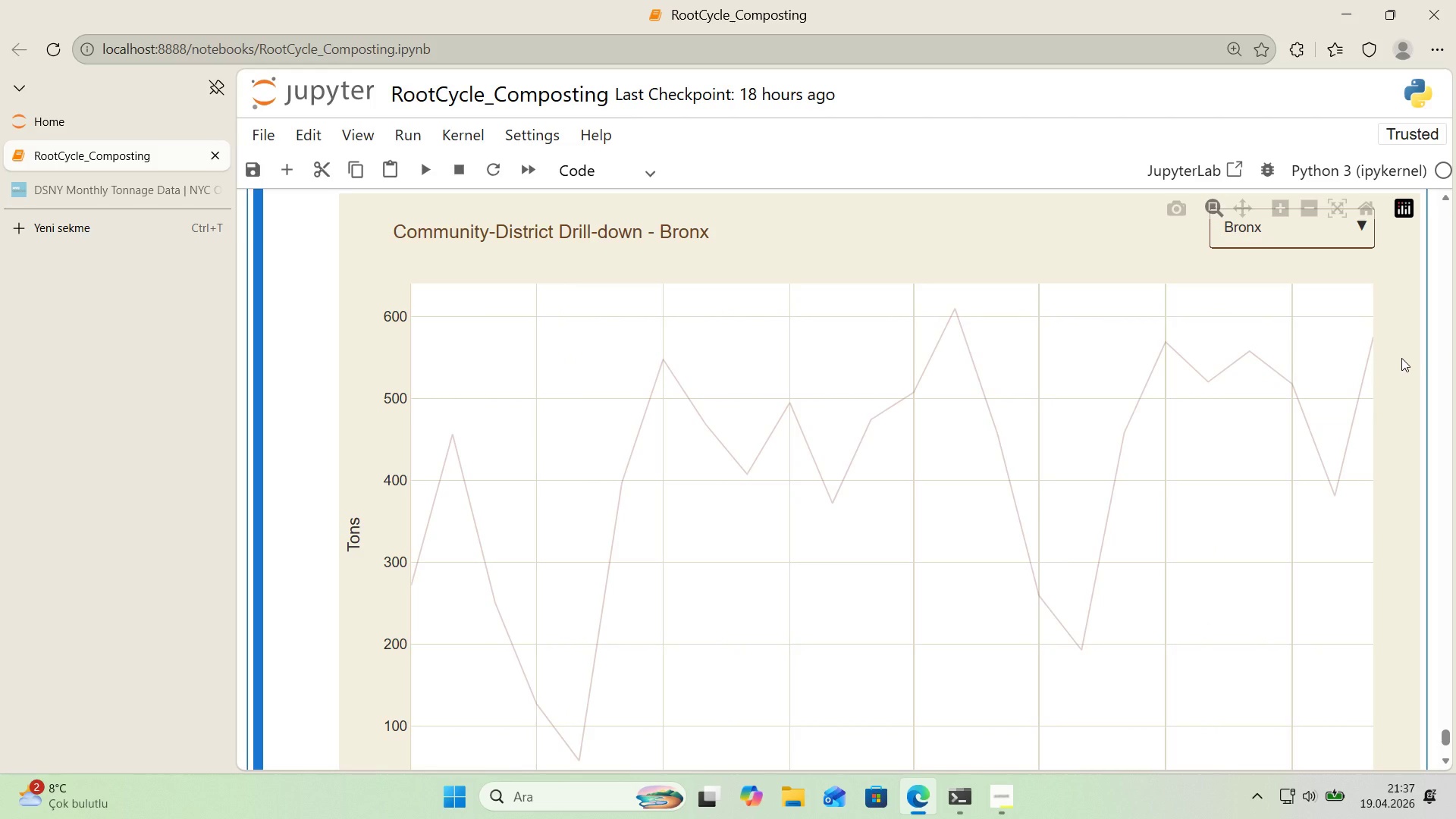 
wait(8.39)
 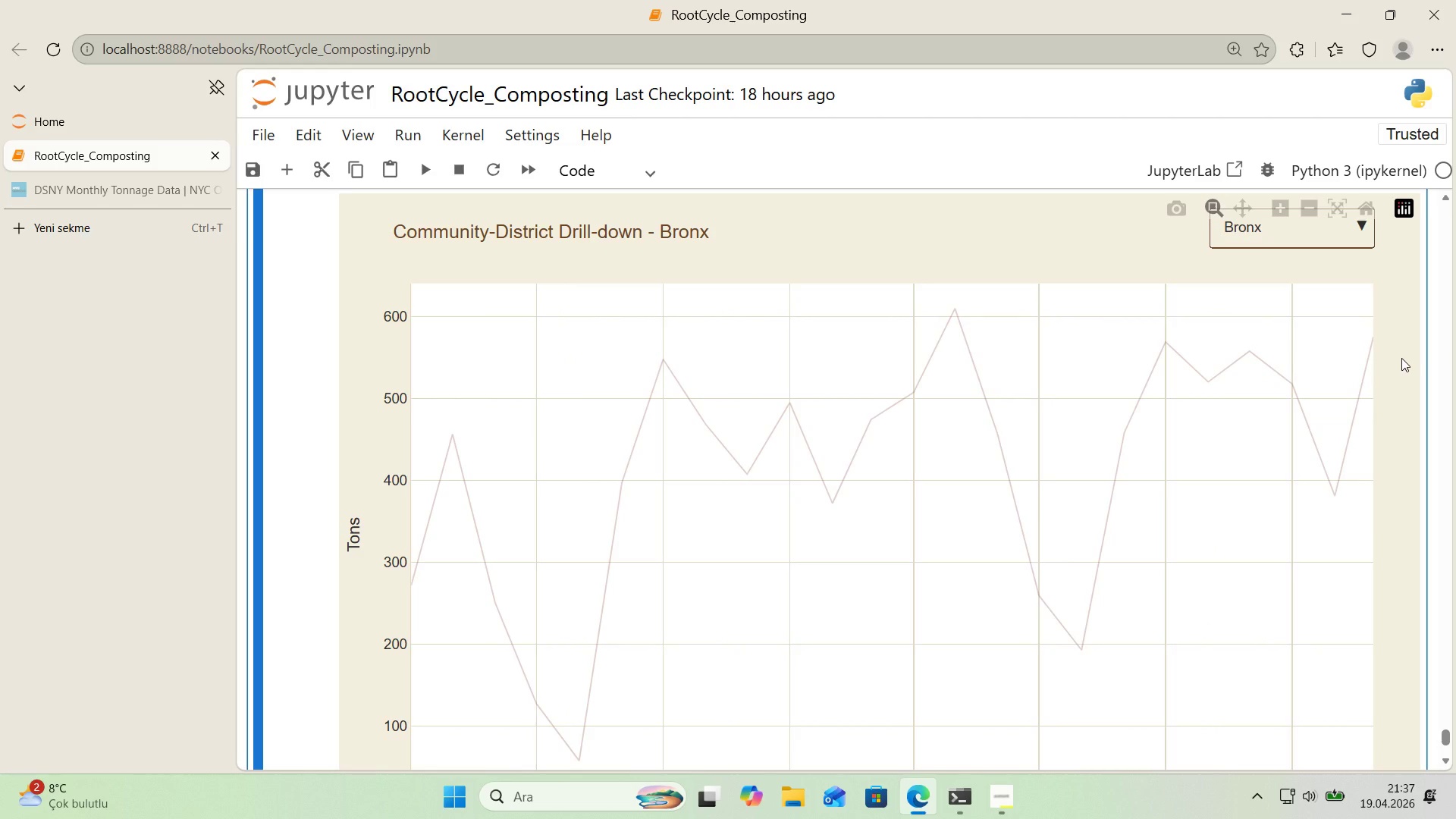 
left_click([1338, 238])
 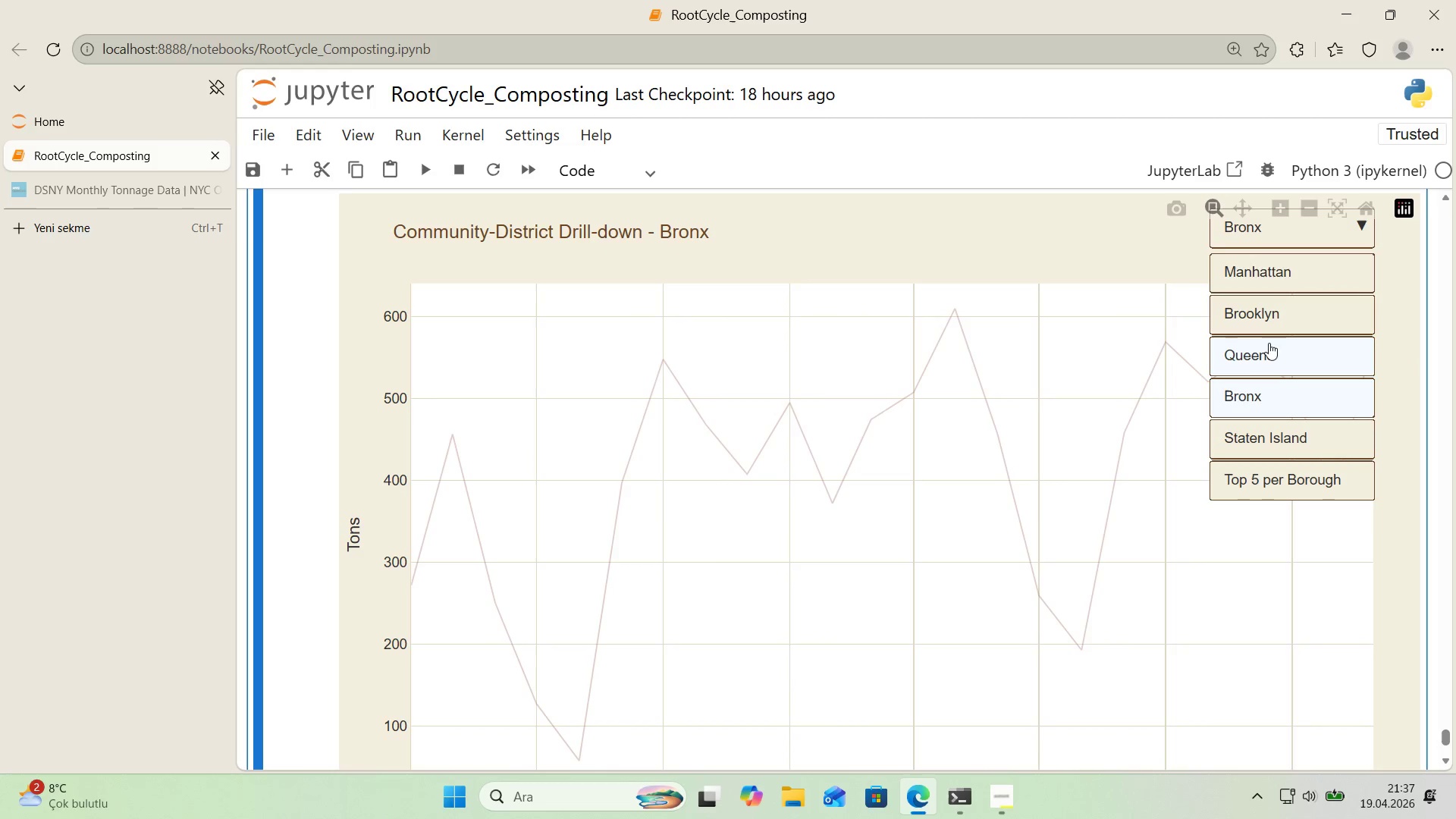 
left_click([1266, 350])
 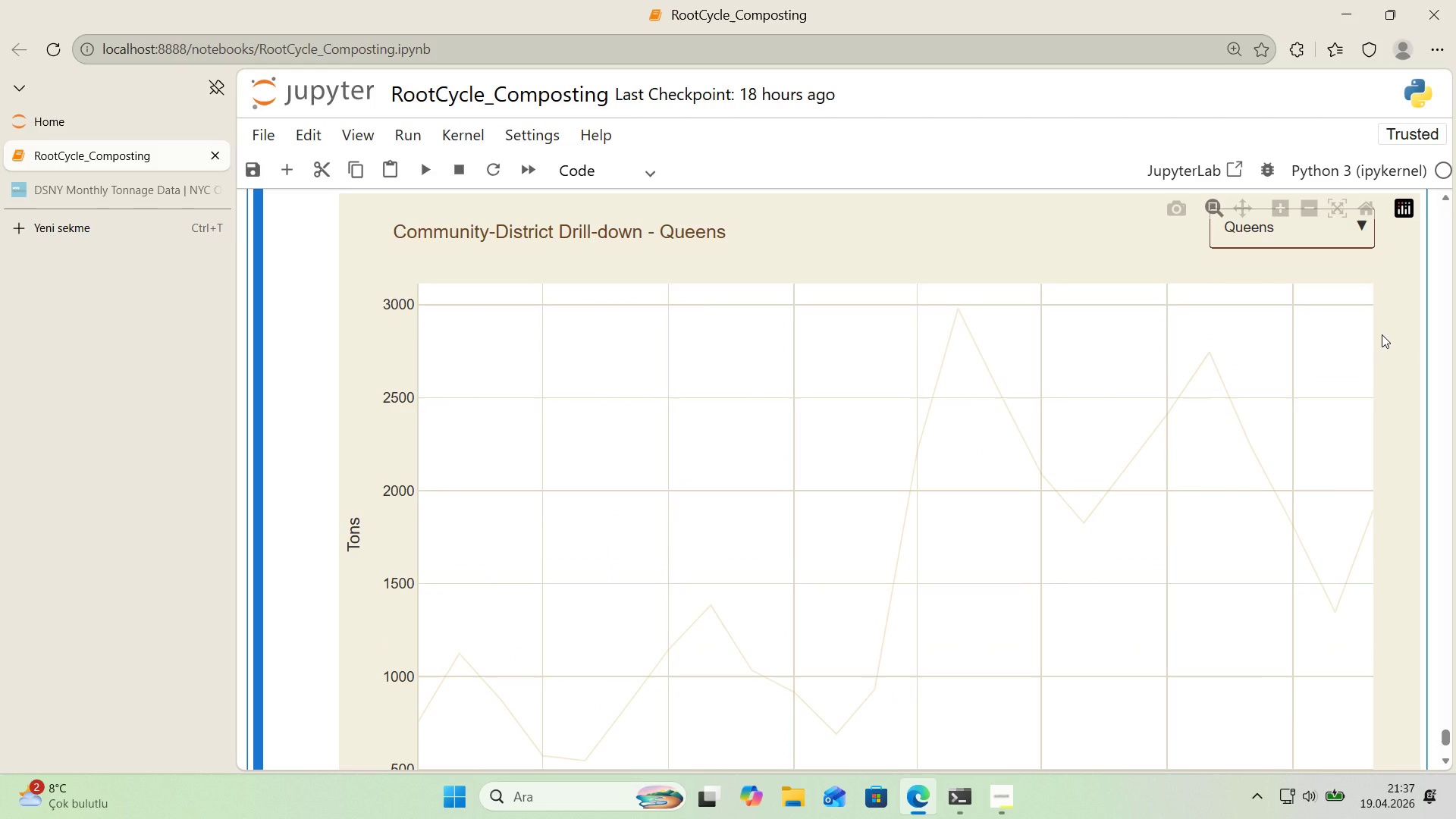 
wait(10.0)
 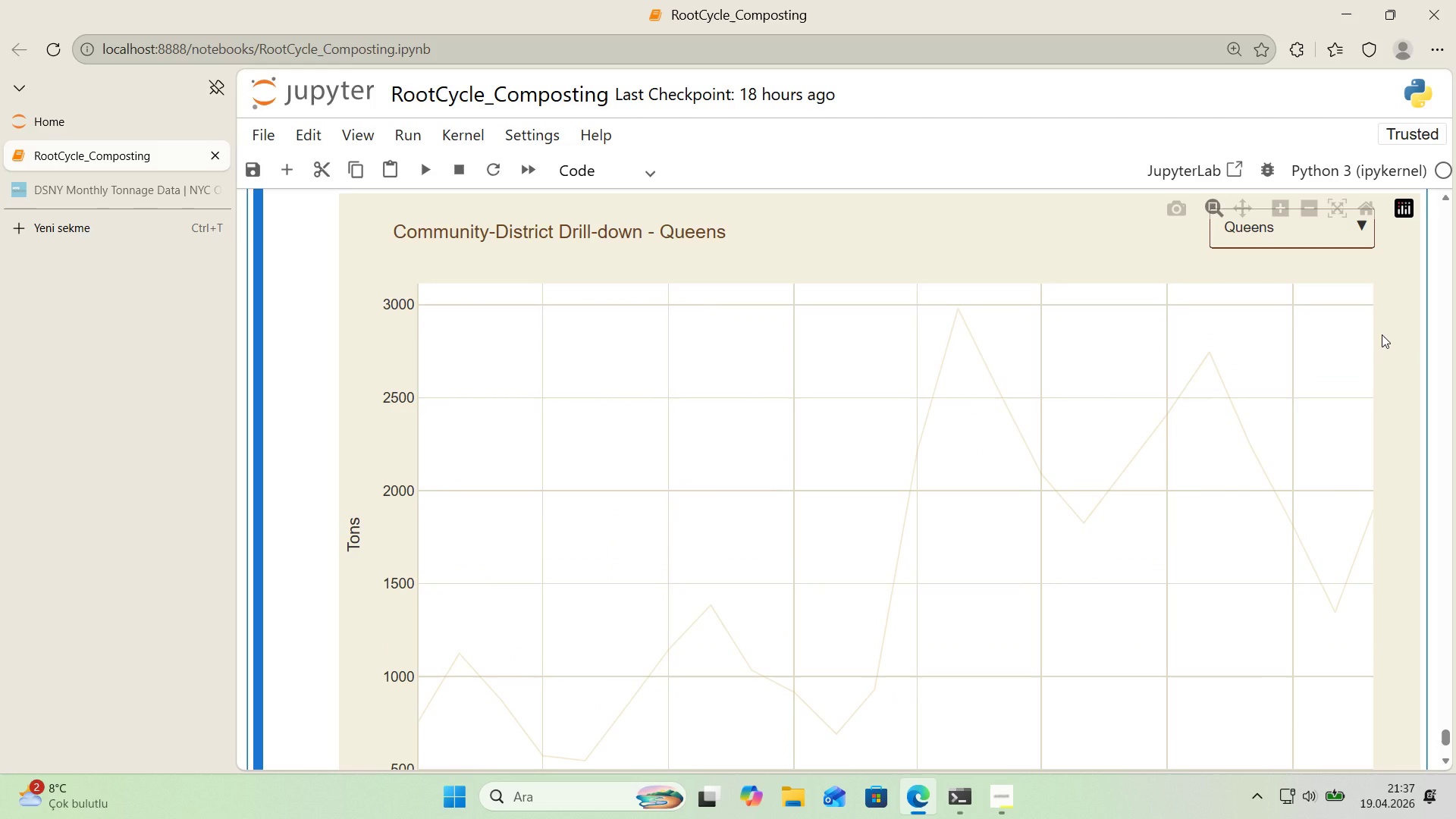 
left_click([1259, 242])
 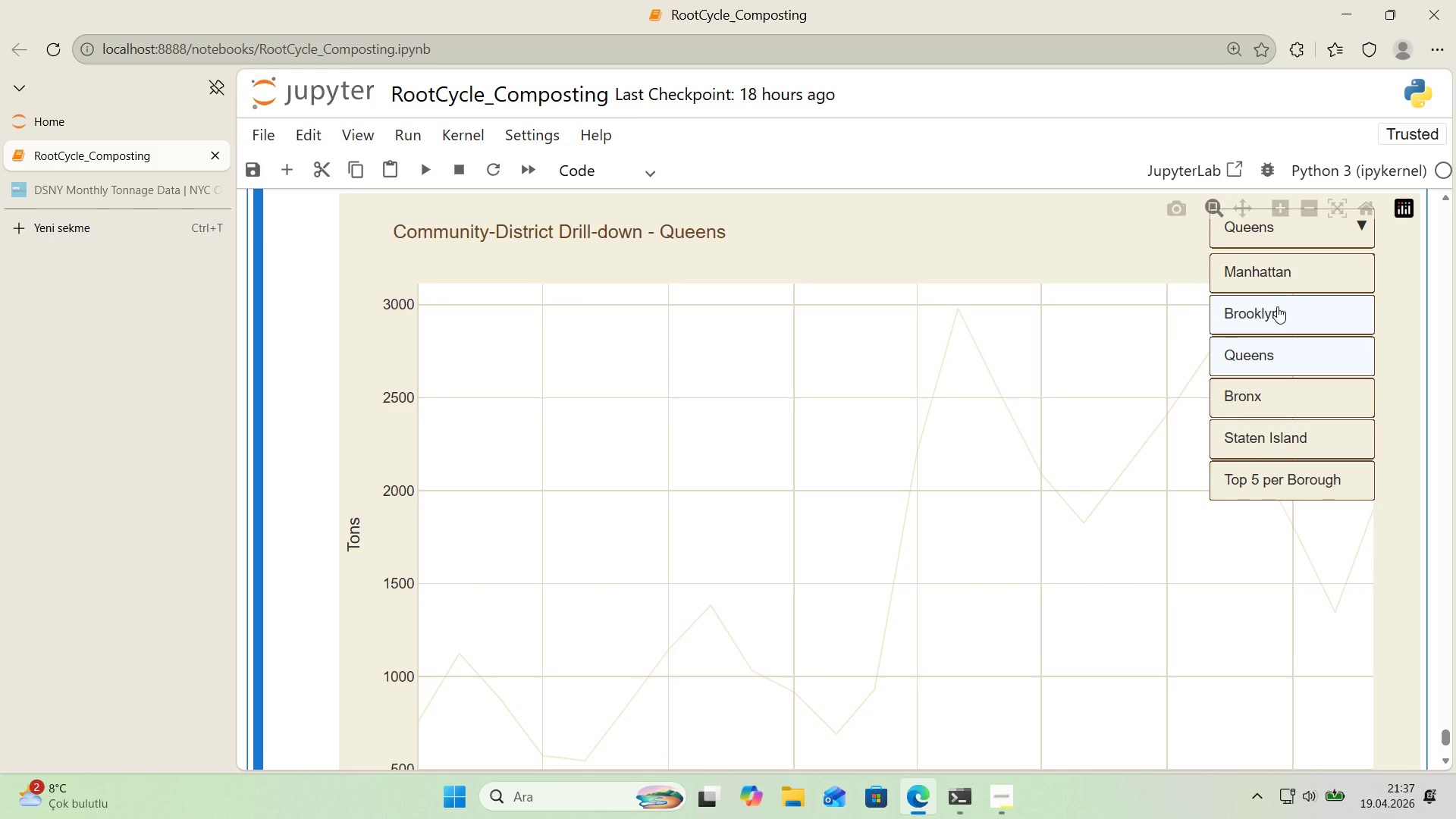 
left_click([1277, 307])
 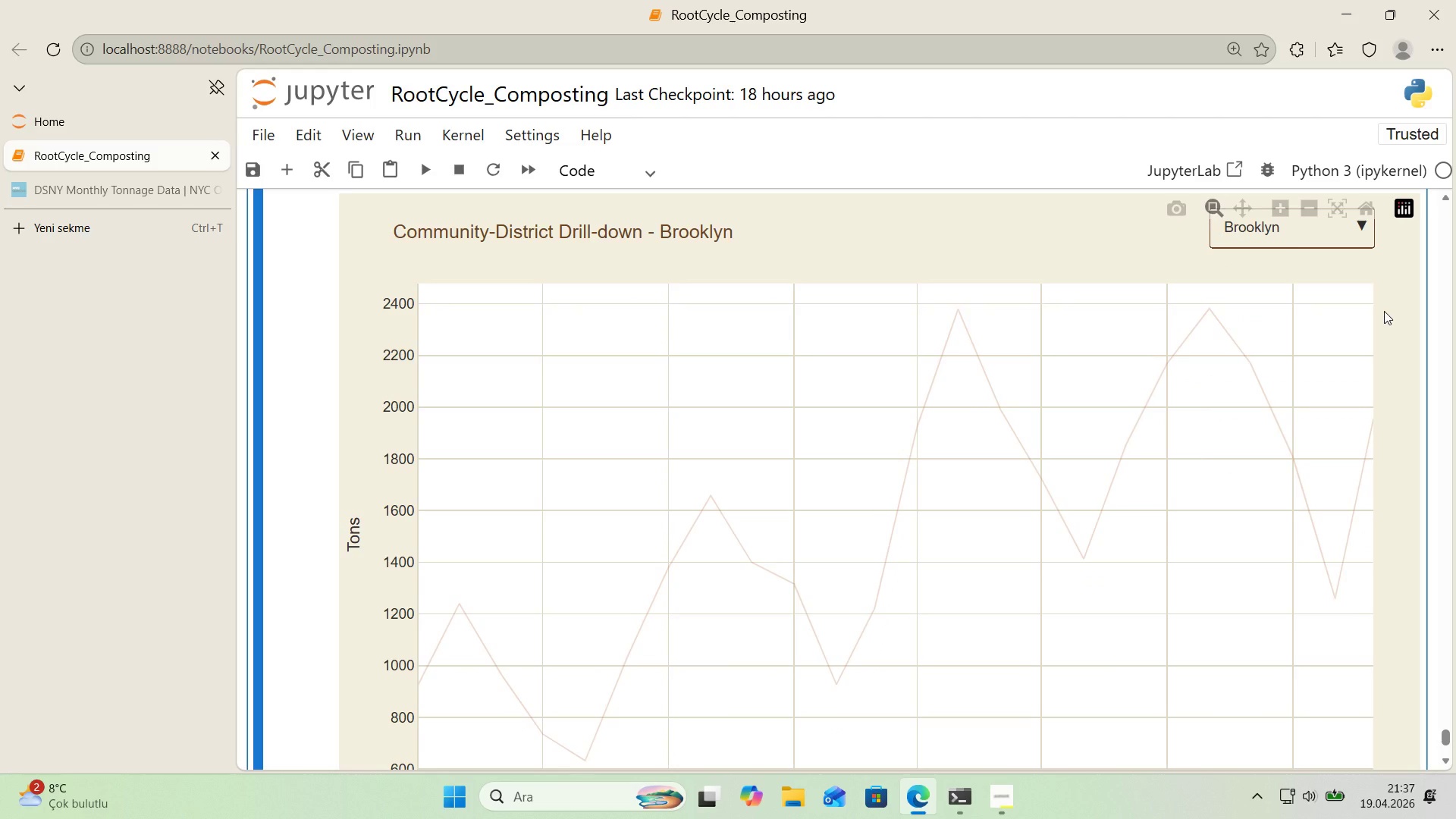 
scroll: coordinate [1384, 311], scroll_direction: down, amount: 1.0
 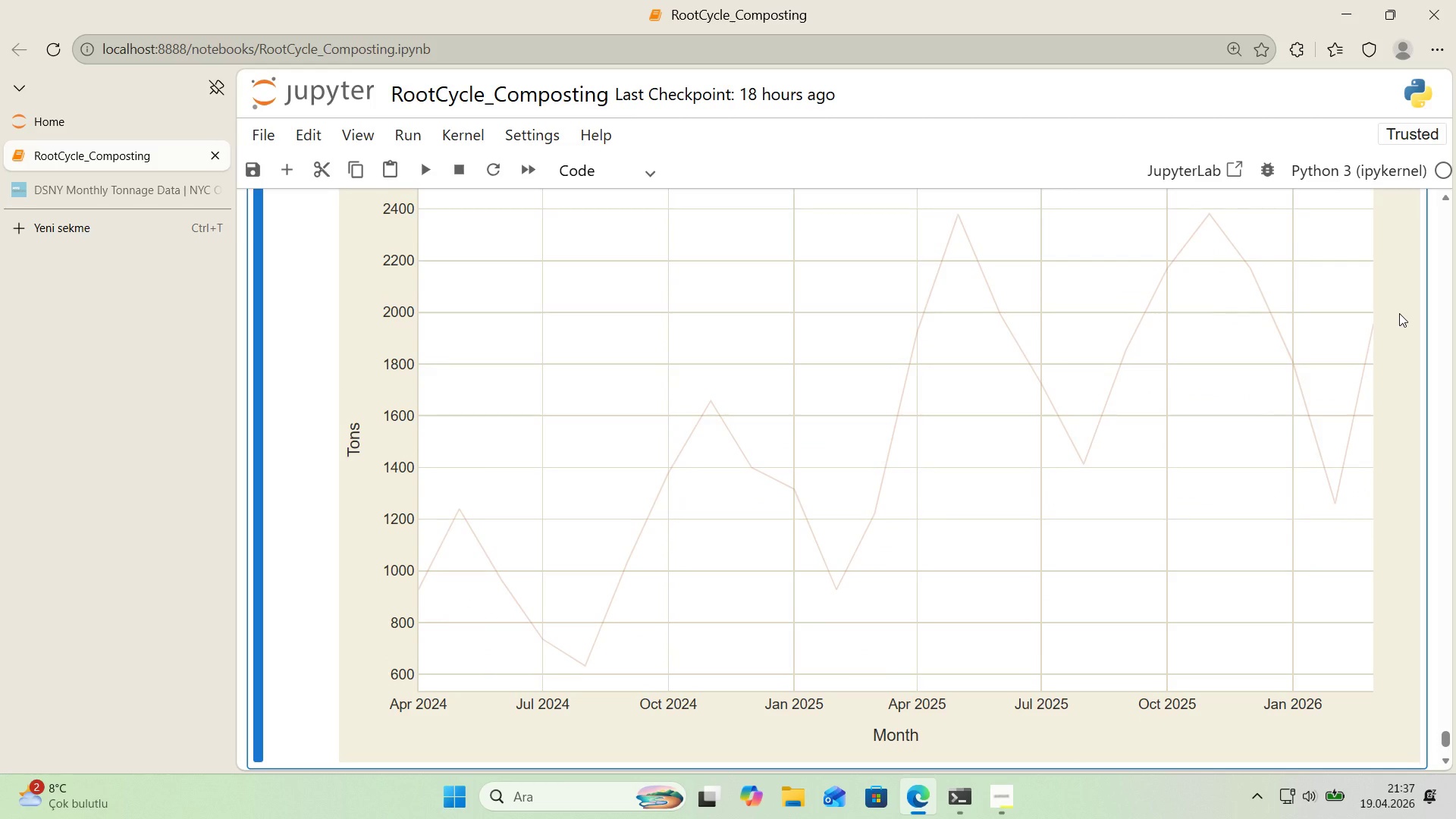 
scroll: coordinate [1399, 313], scroll_direction: up, amount: 1.0
 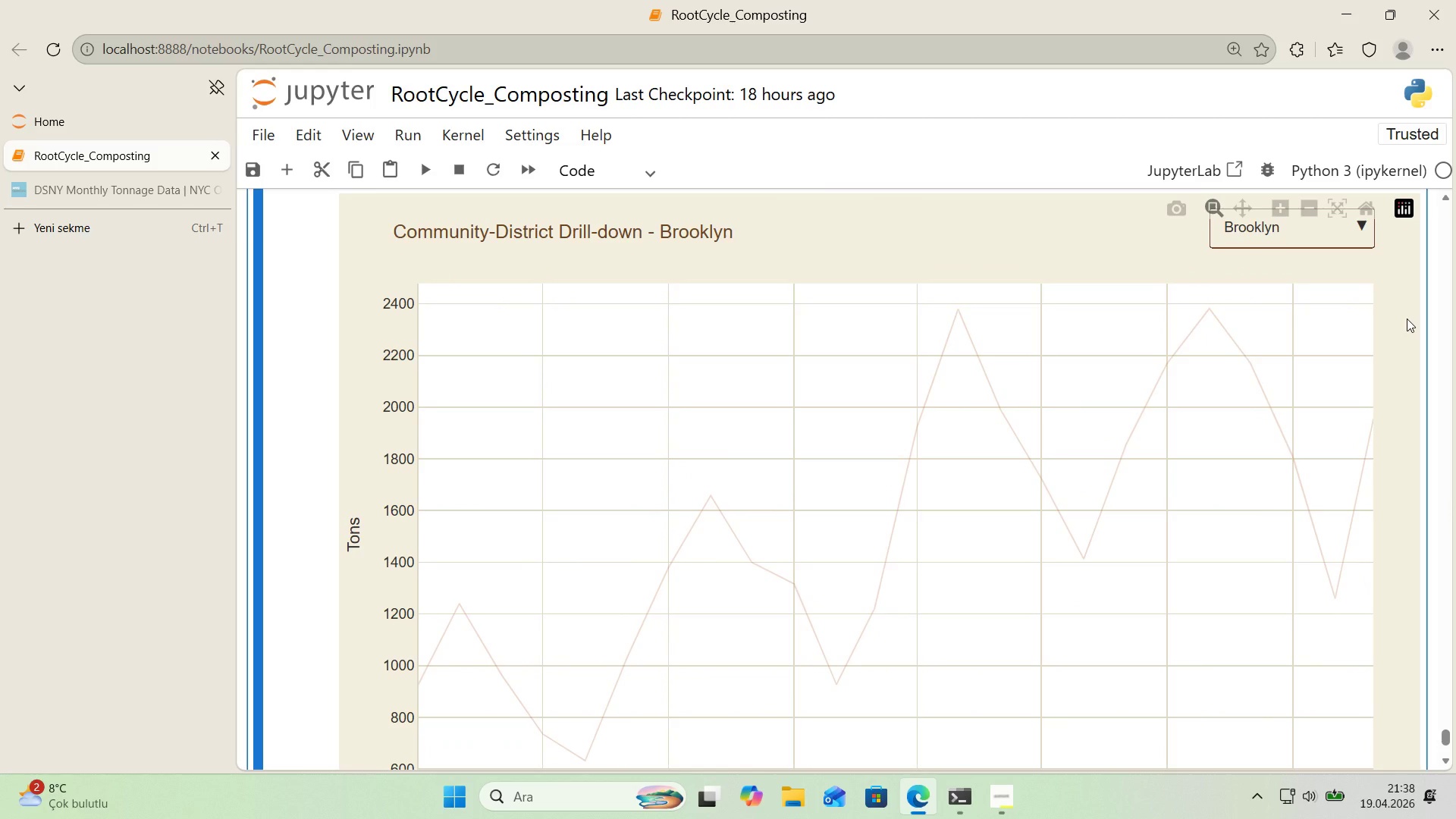 
wait(6.68)
 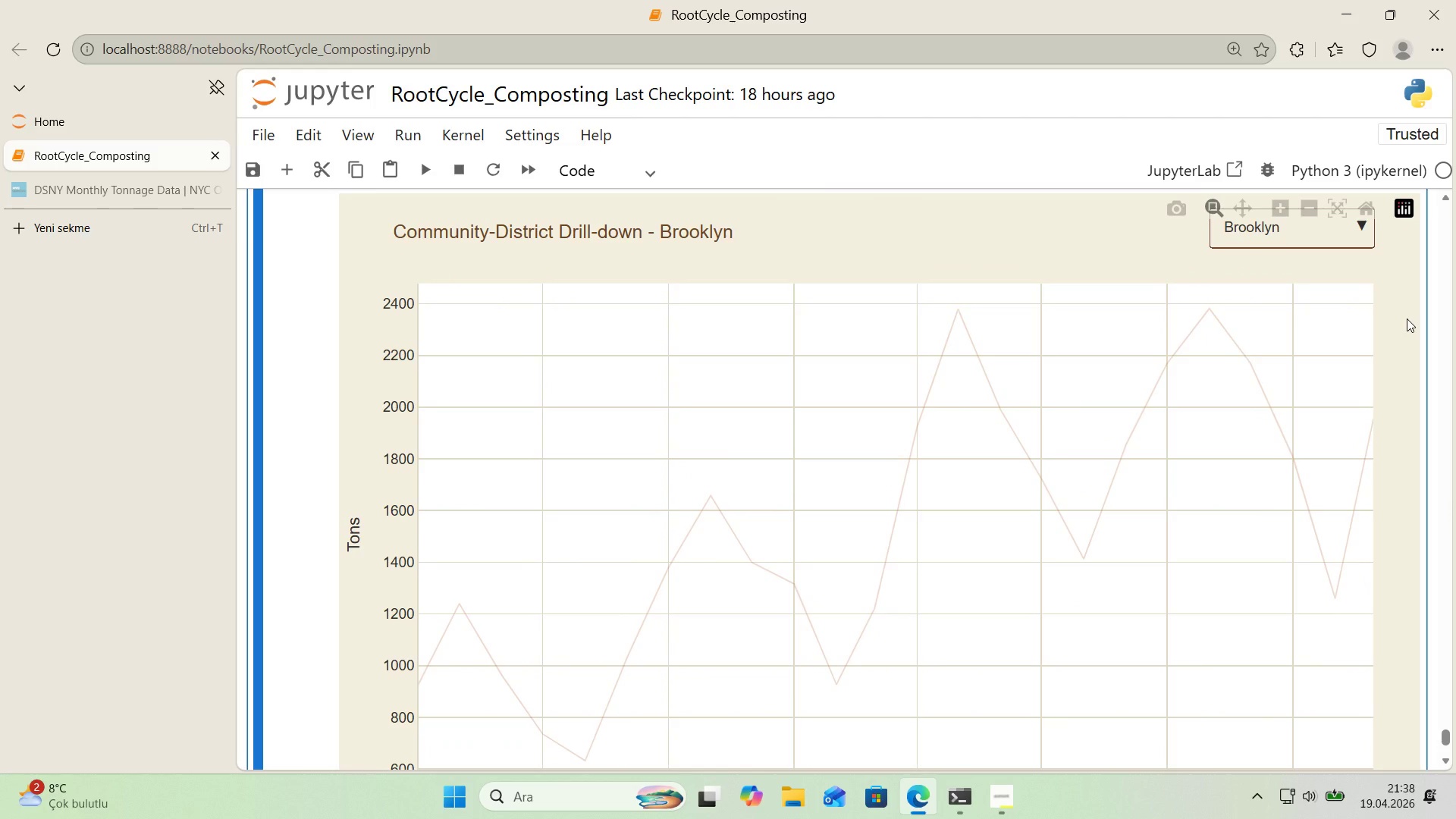 
left_click([1358, 241])
 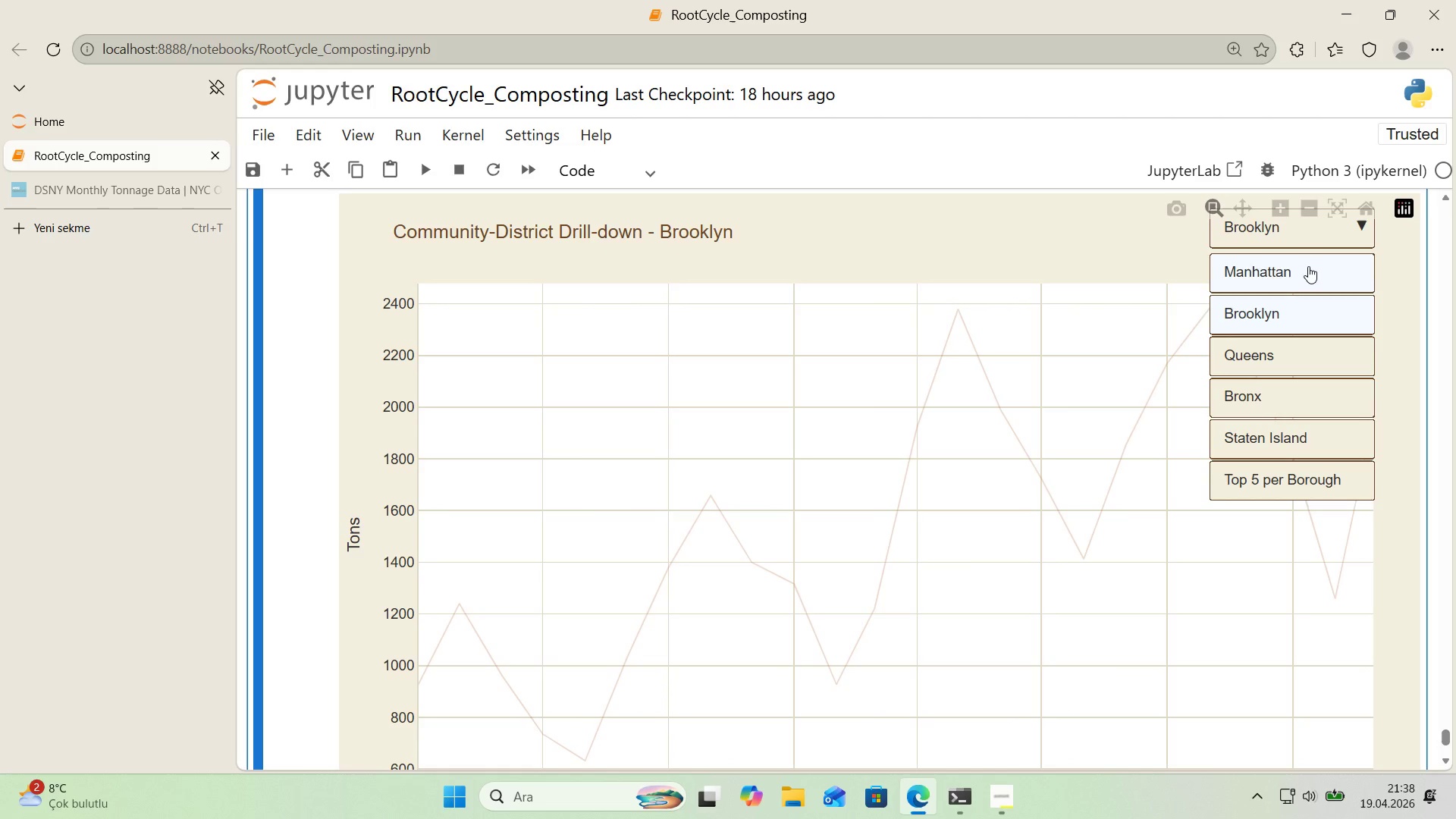 
left_click([1308, 266])
 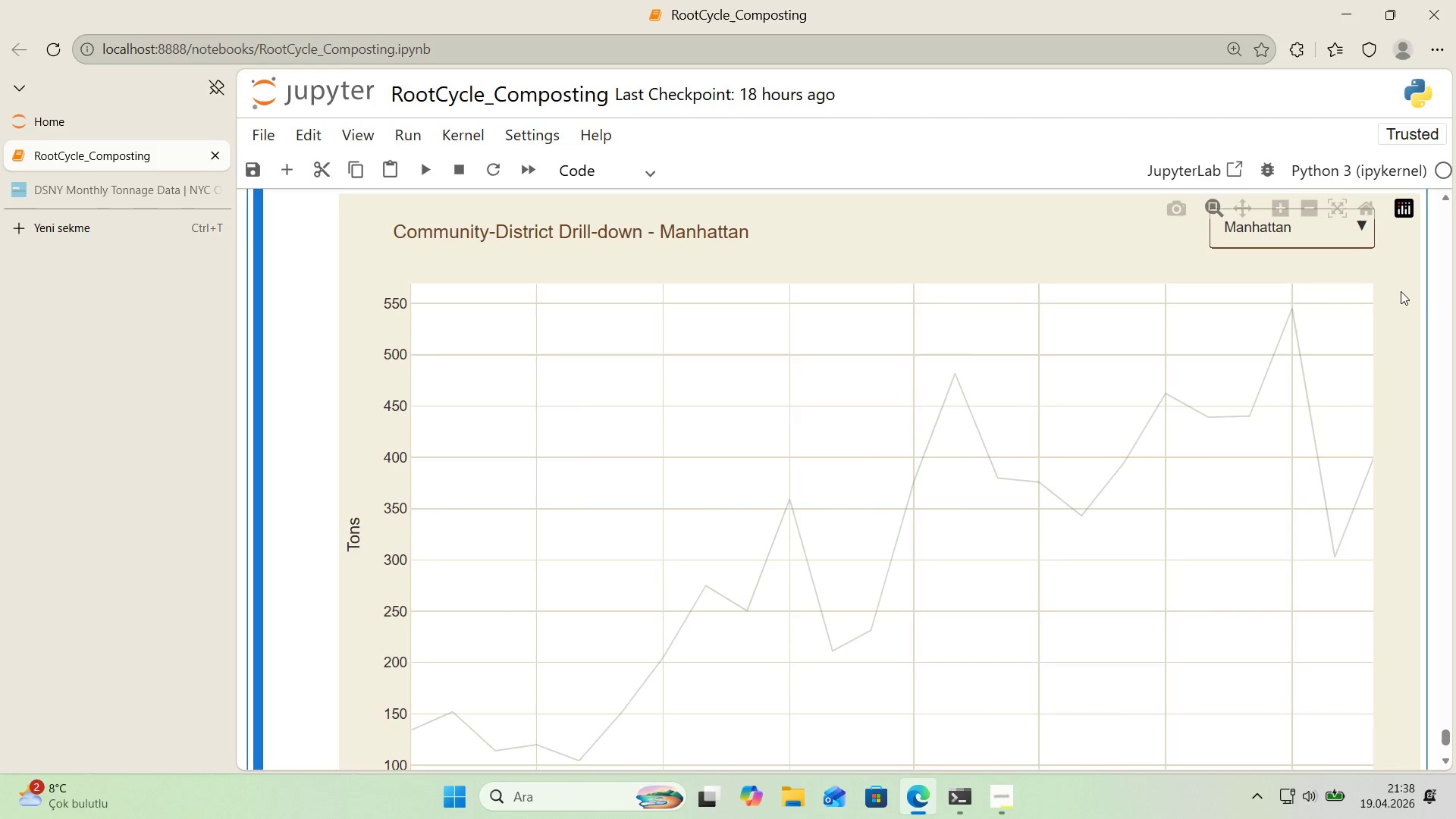 
scroll: coordinate [1401, 291], scroll_direction: down, amount: 1.0
 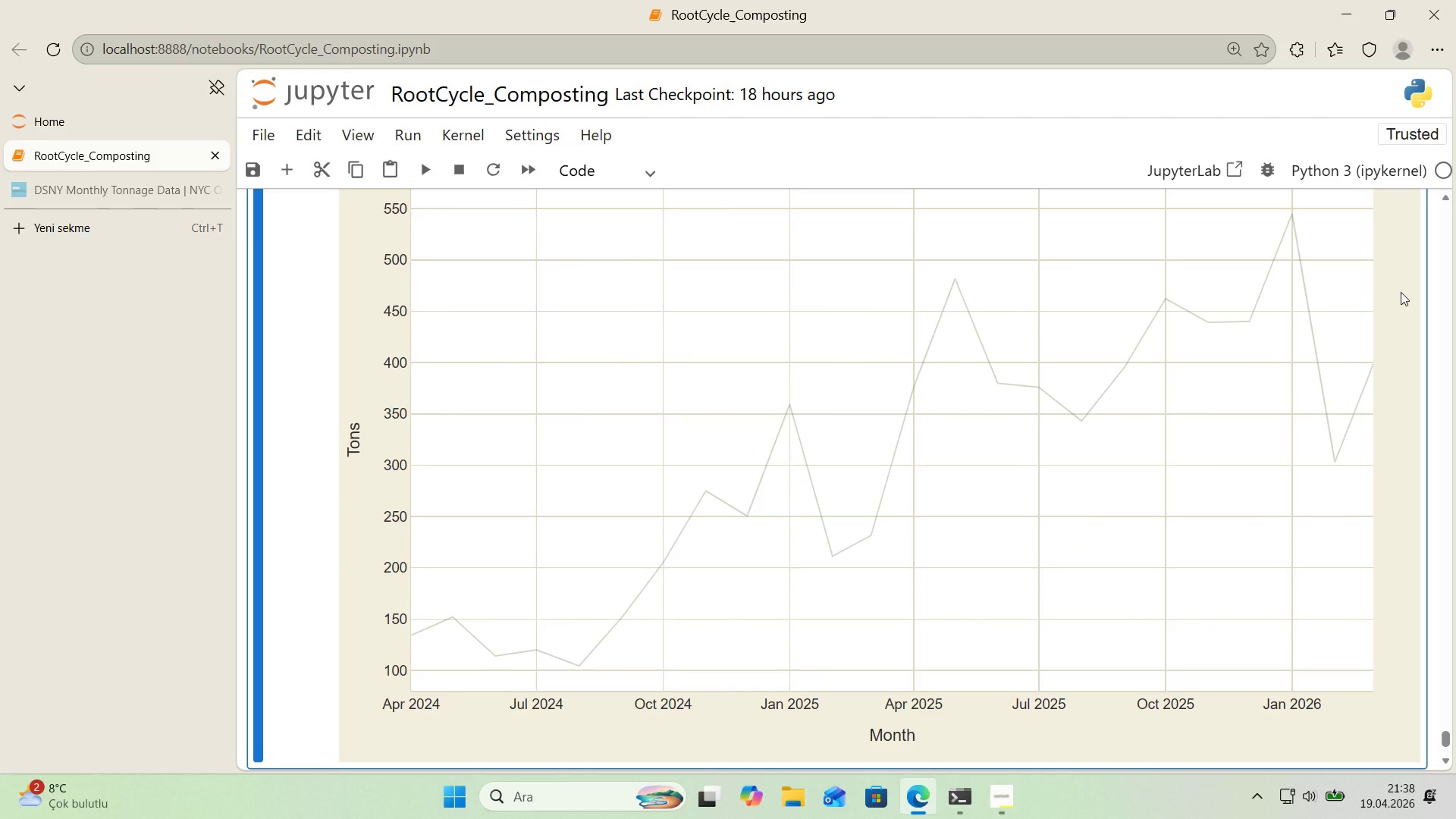 
wait(7.01)
 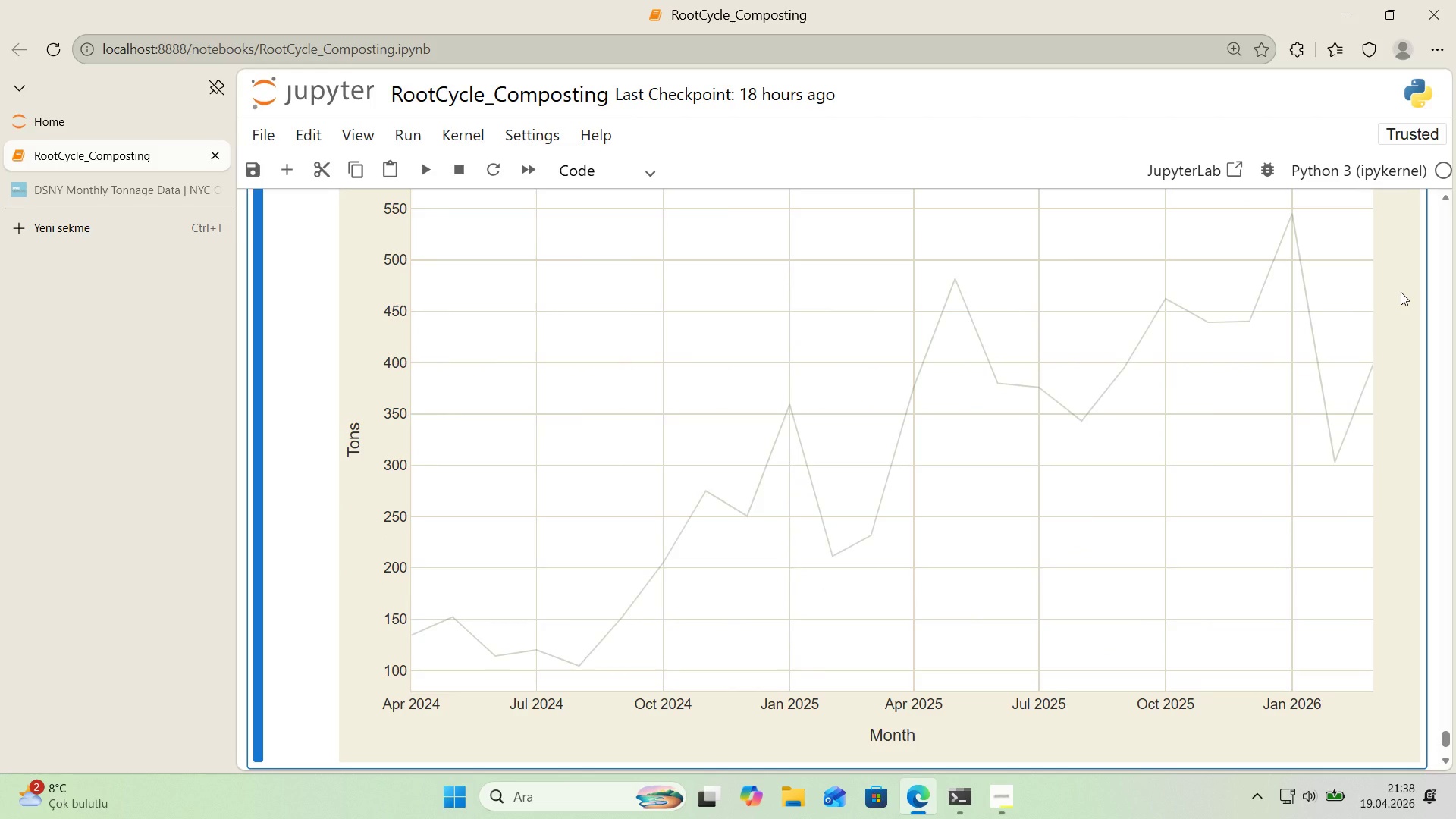 
scroll: coordinate [1395, 293], scroll_direction: up, amount: 2.0
 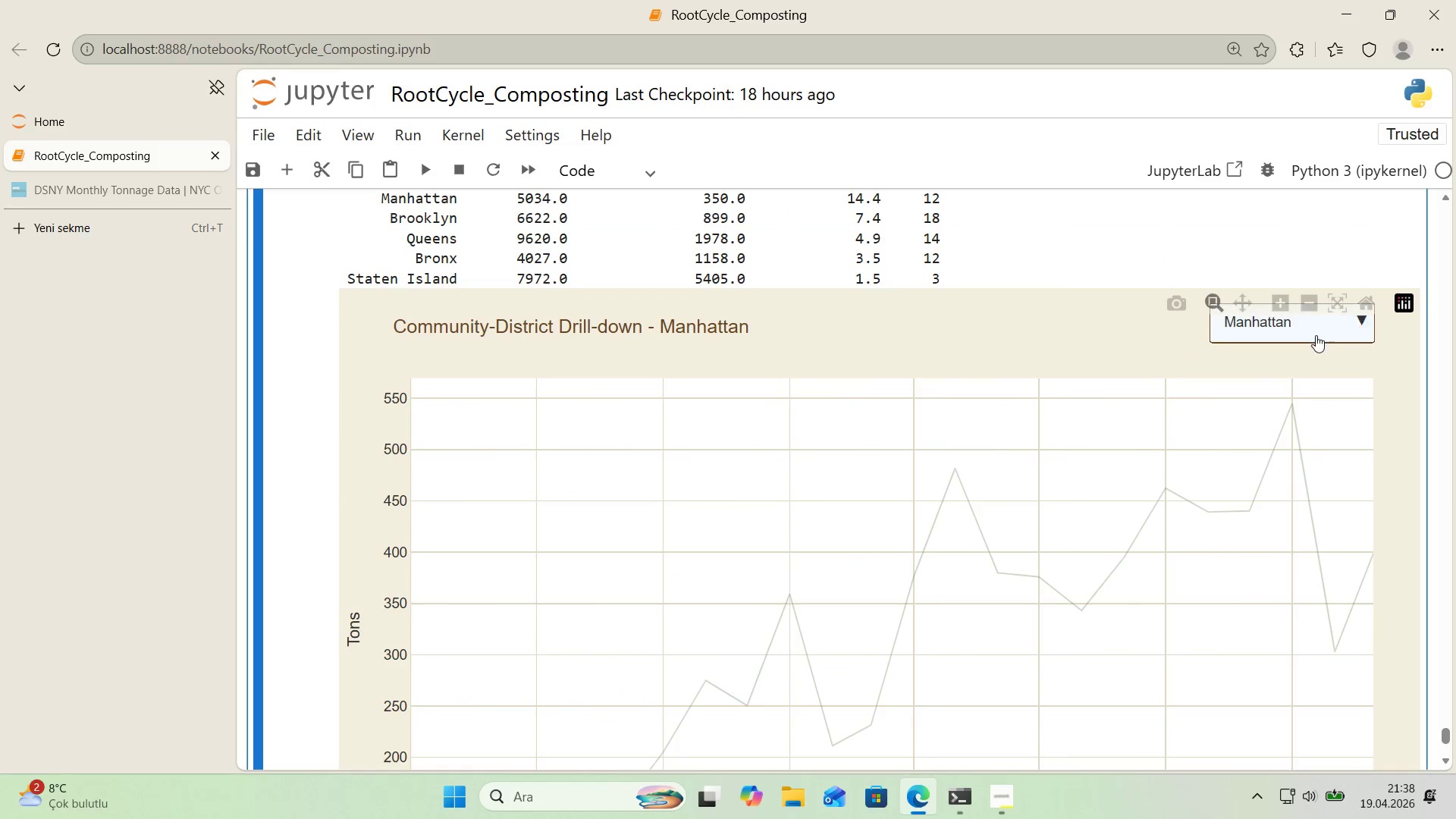 
left_click([1315, 334])
 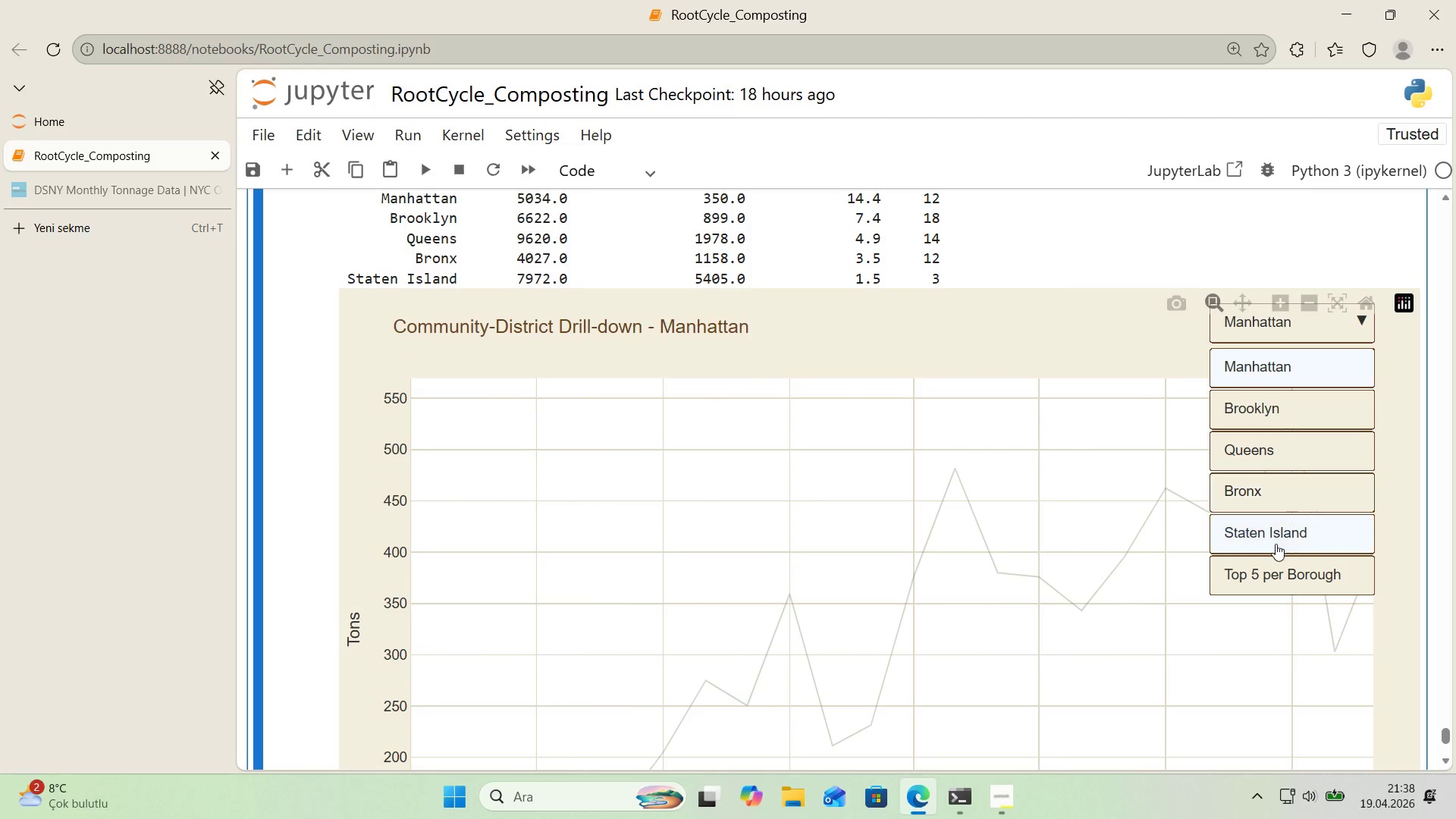 
left_click([1276, 544])
 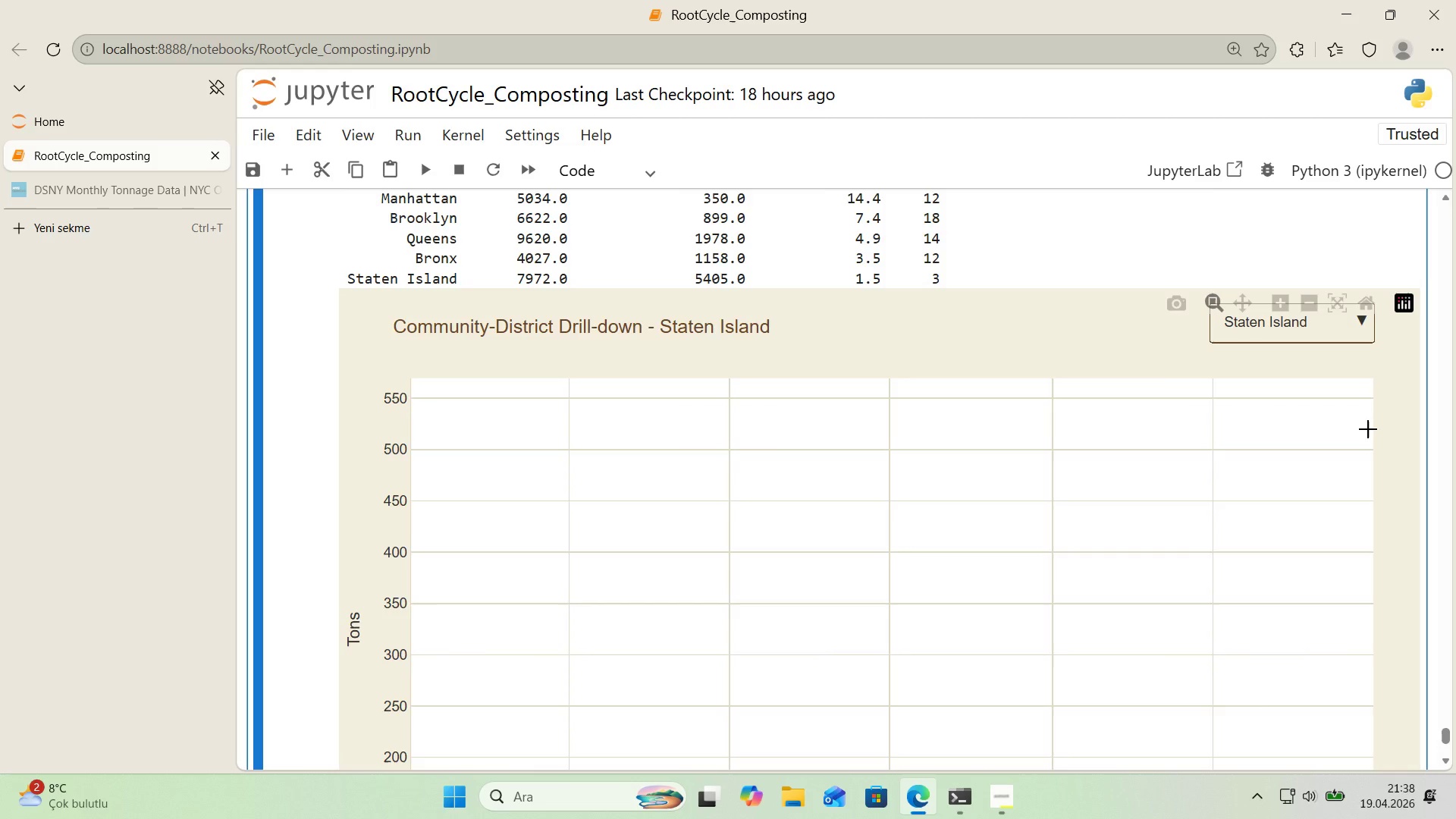 
scroll: coordinate [1368, 429], scroll_direction: down, amount: 1.0
 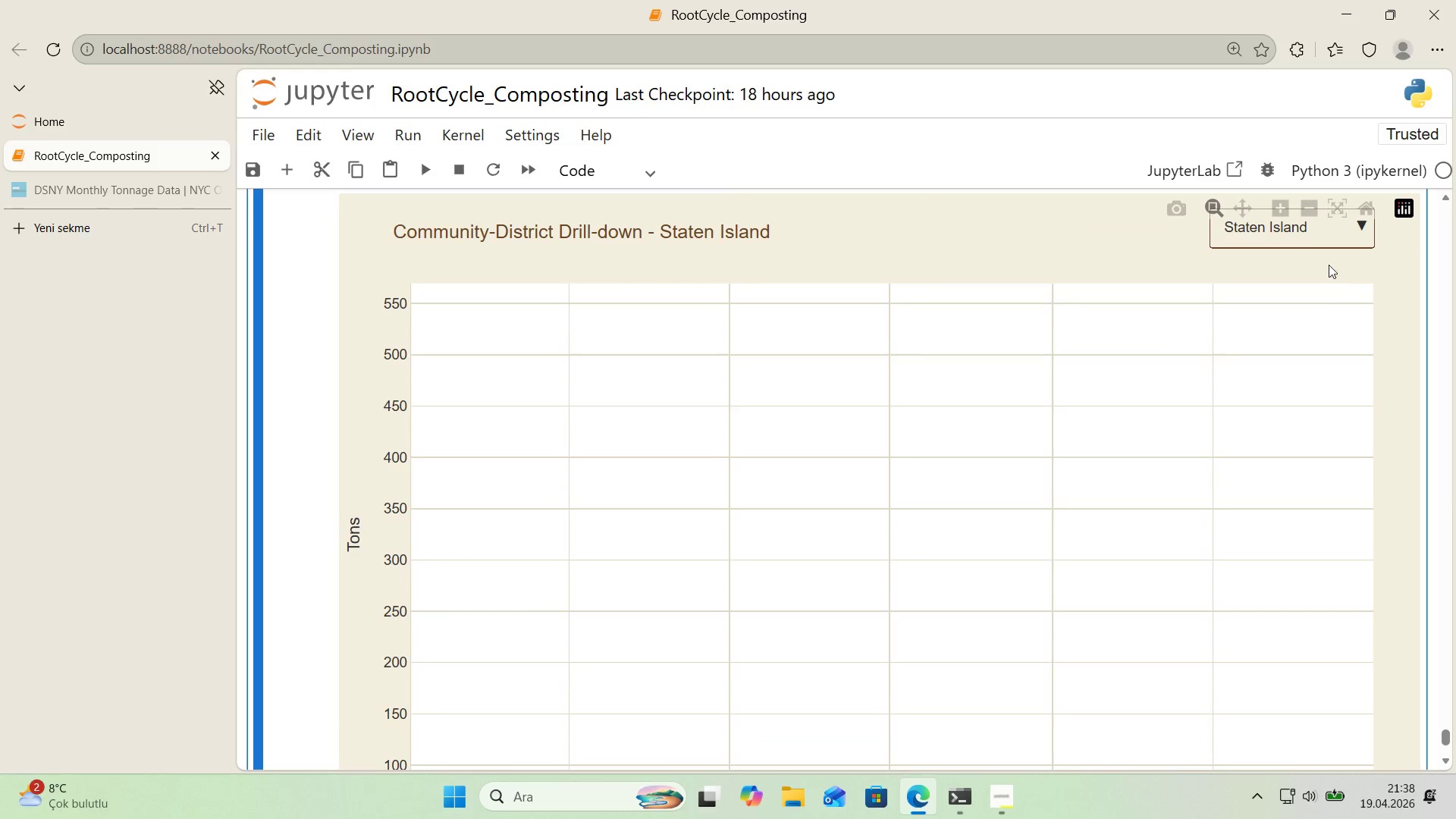 
left_click([1335, 242])
 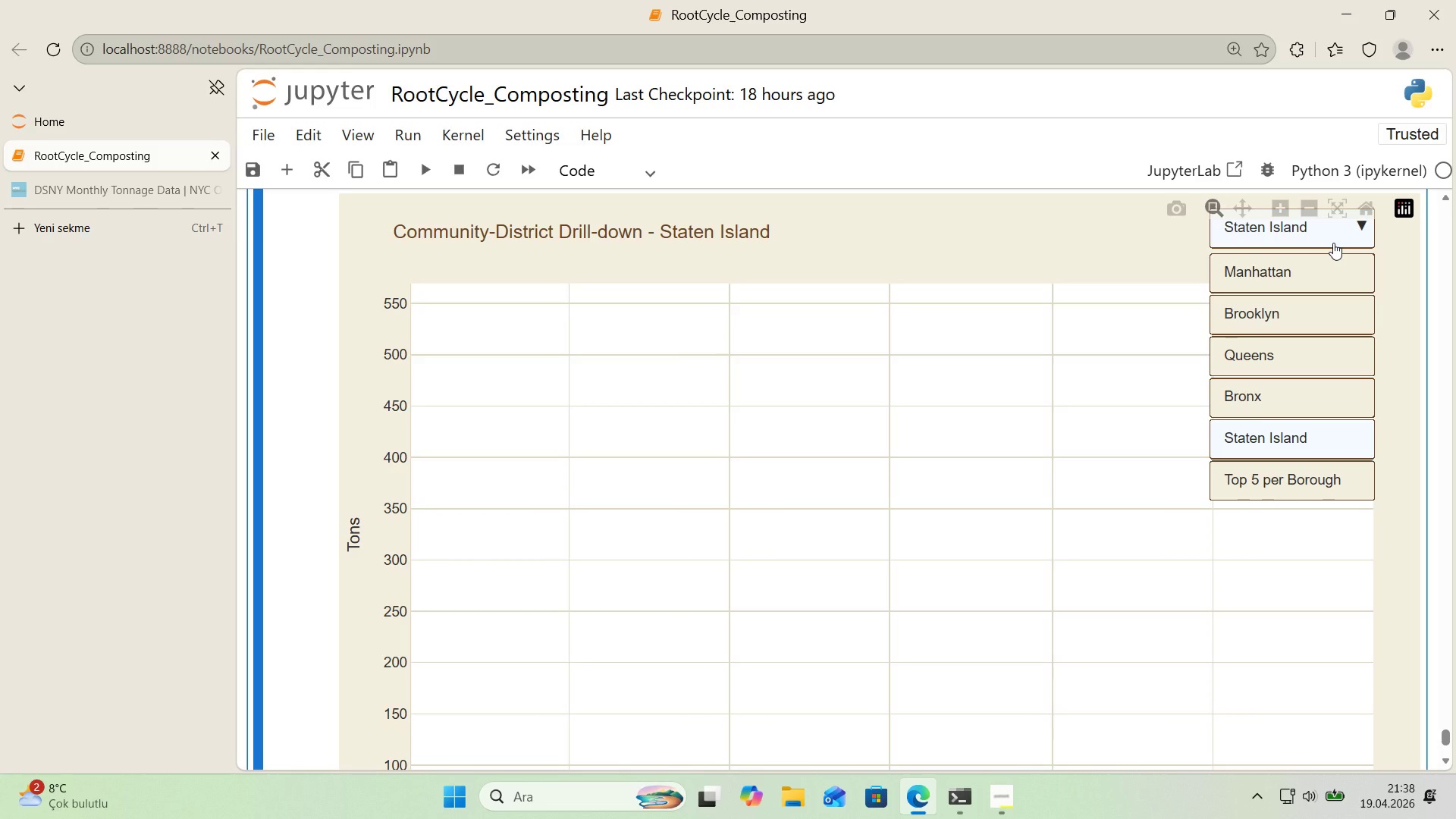 
wait(30.44)
 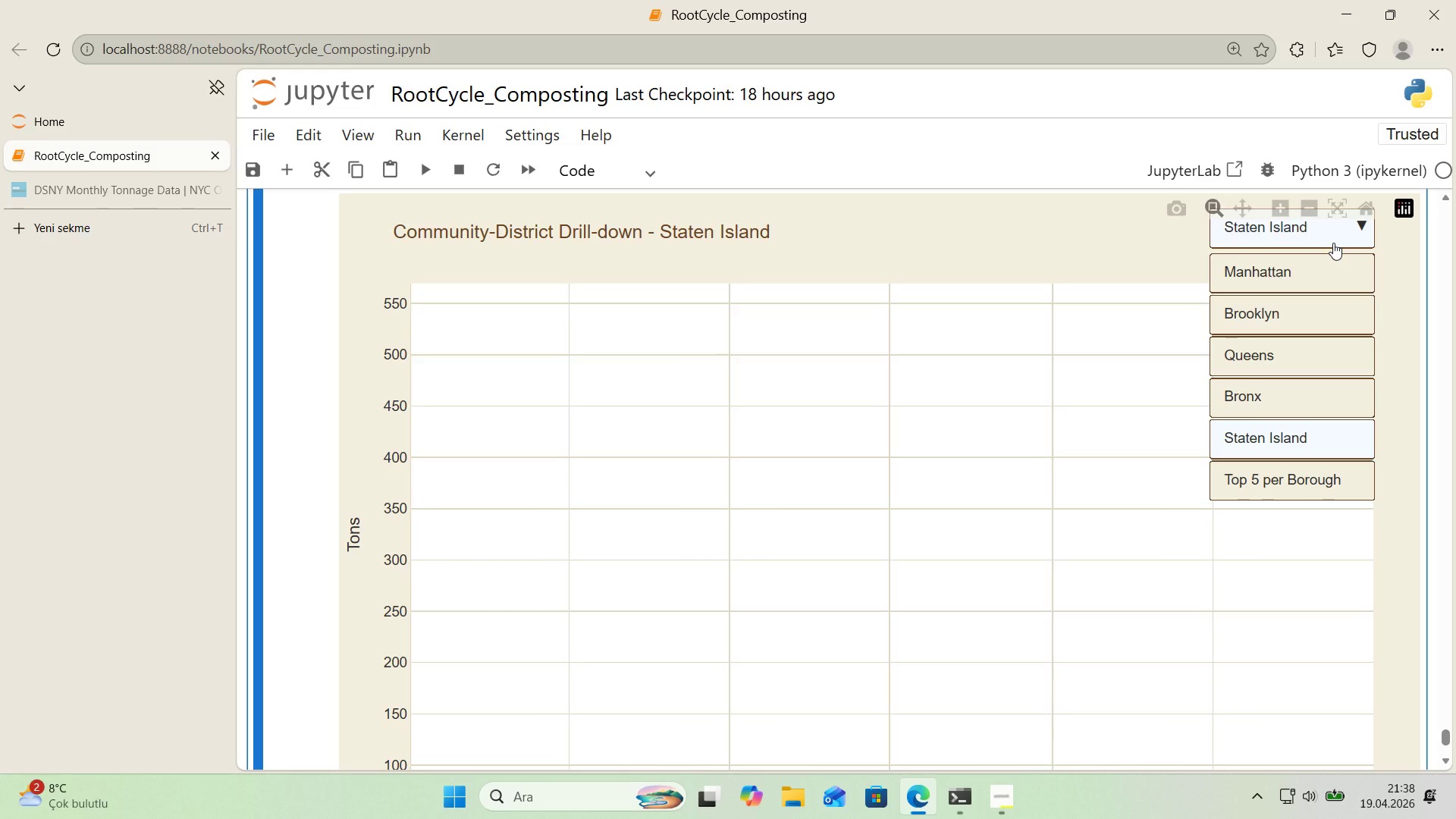 
left_click([1100, 255])
 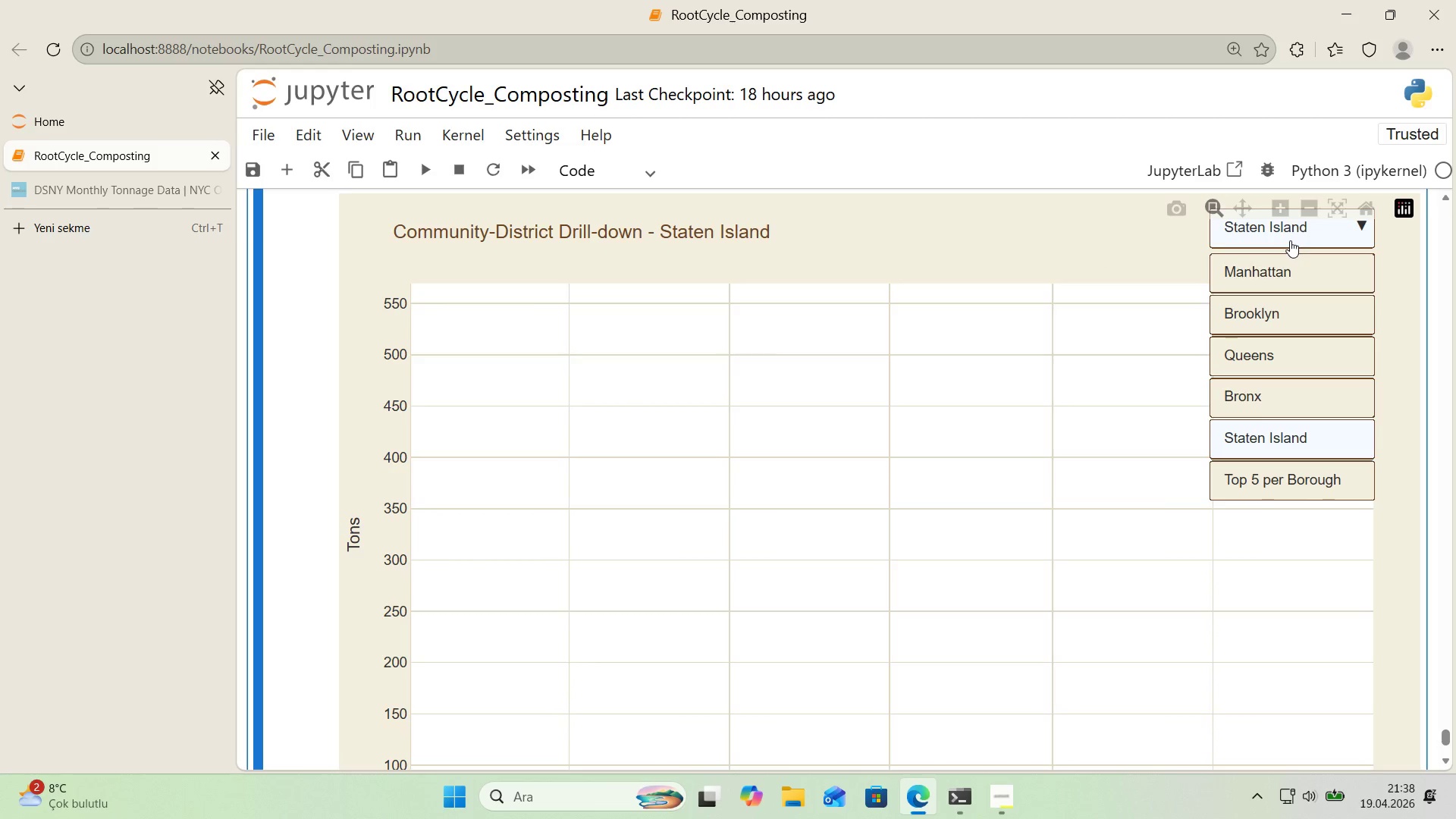 
left_click([1289, 240])
 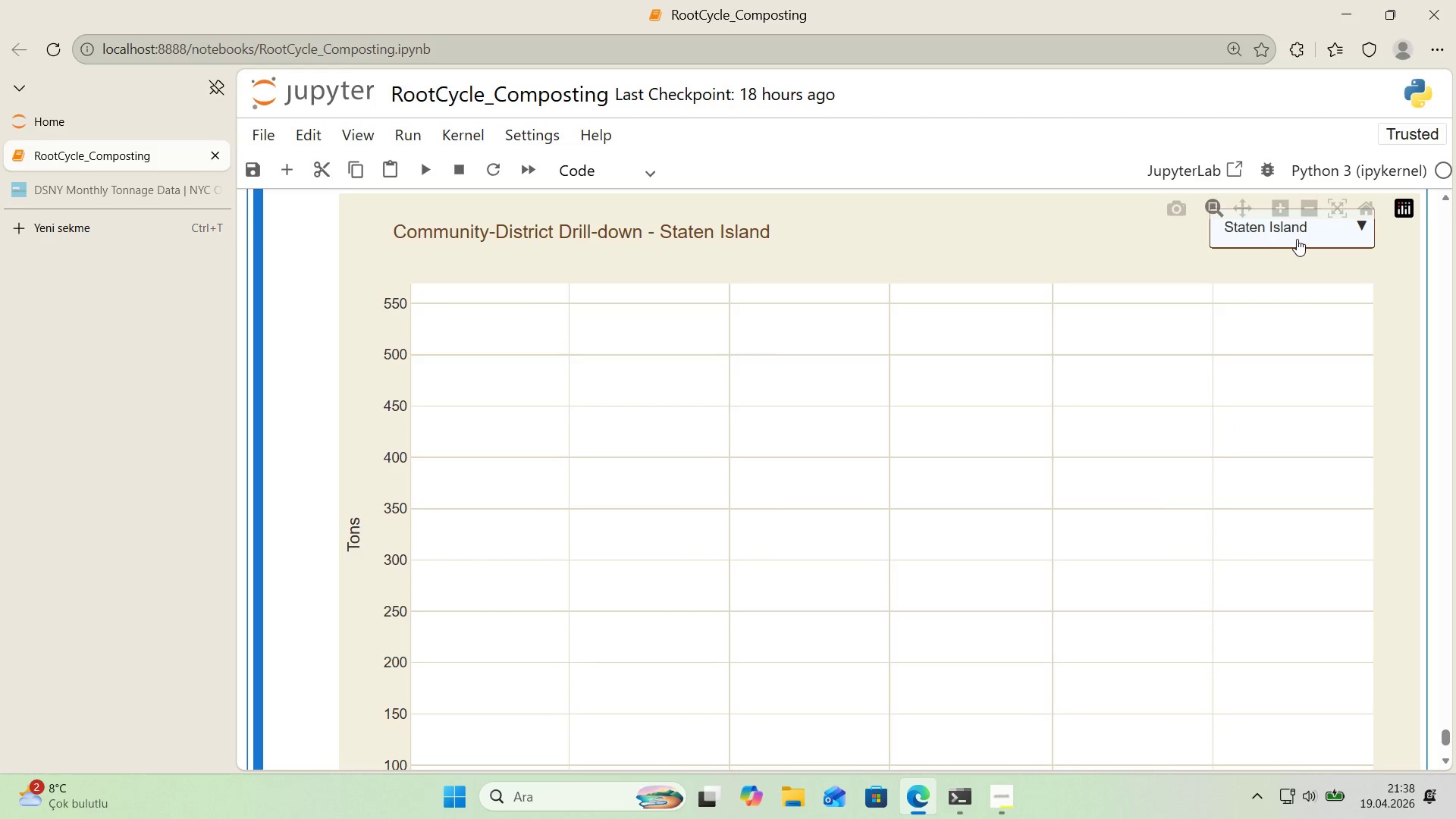 
left_click([1297, 239])
 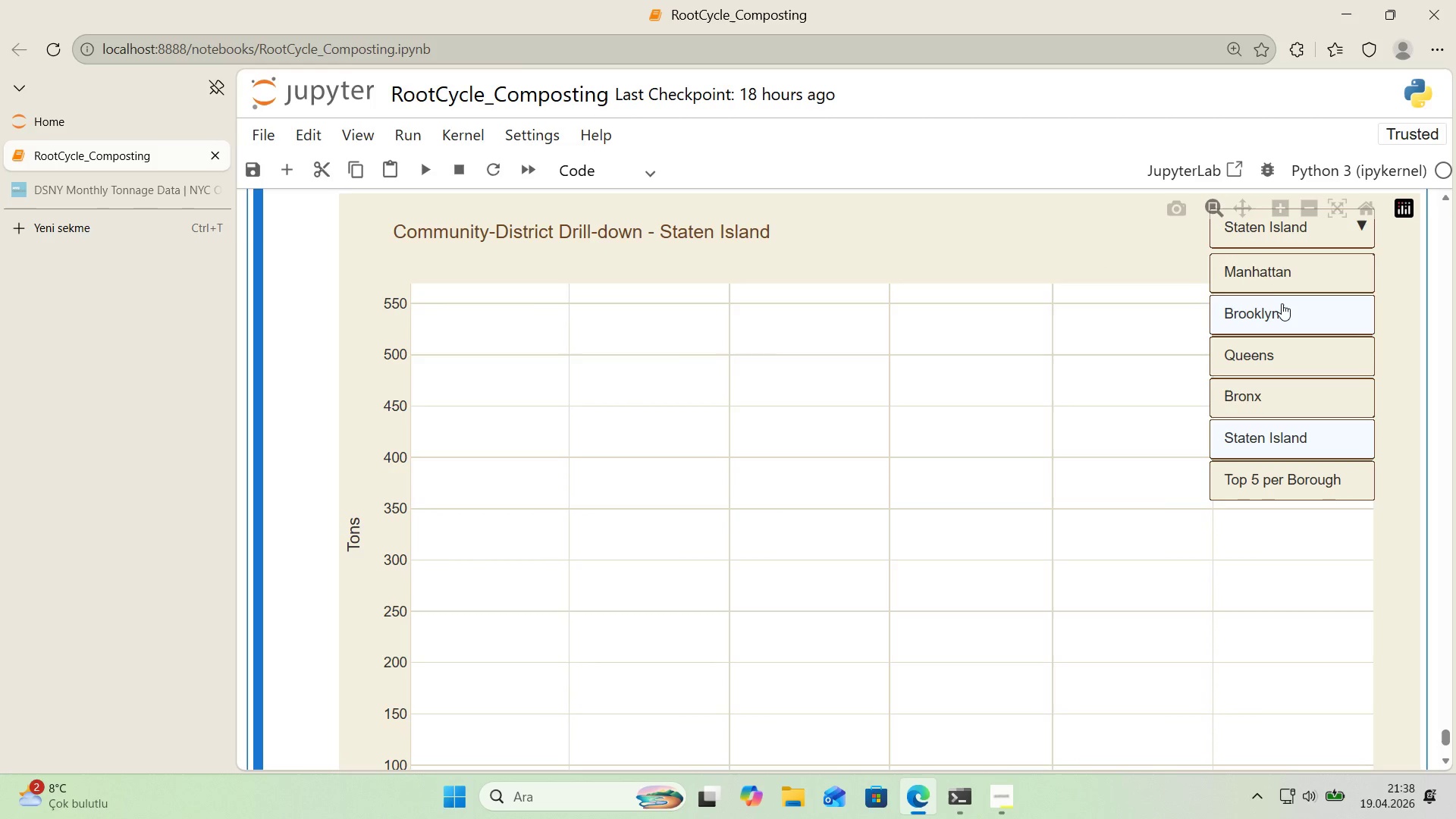 
left_click([1282, 304])
 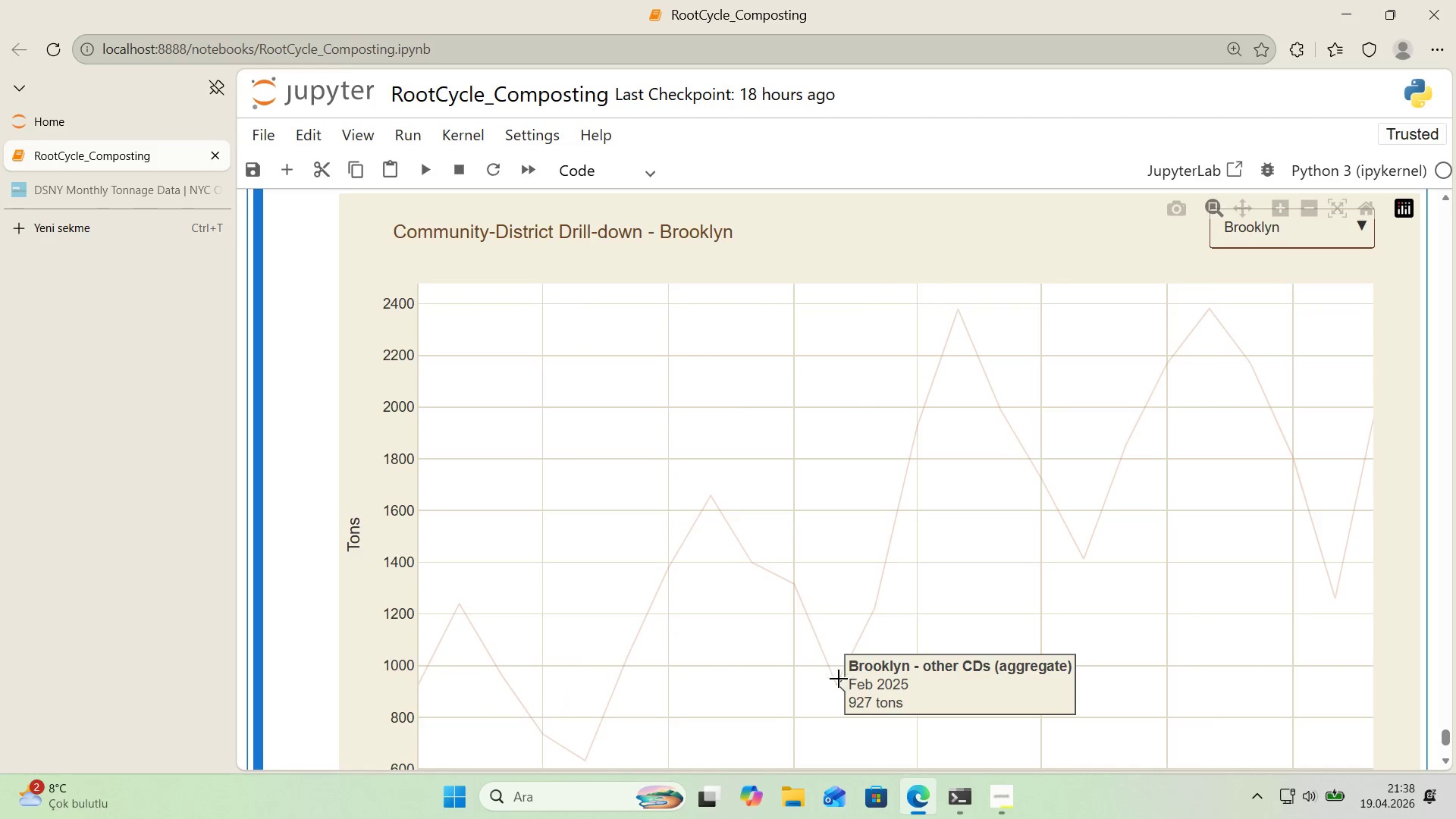 
wait(7.31)
 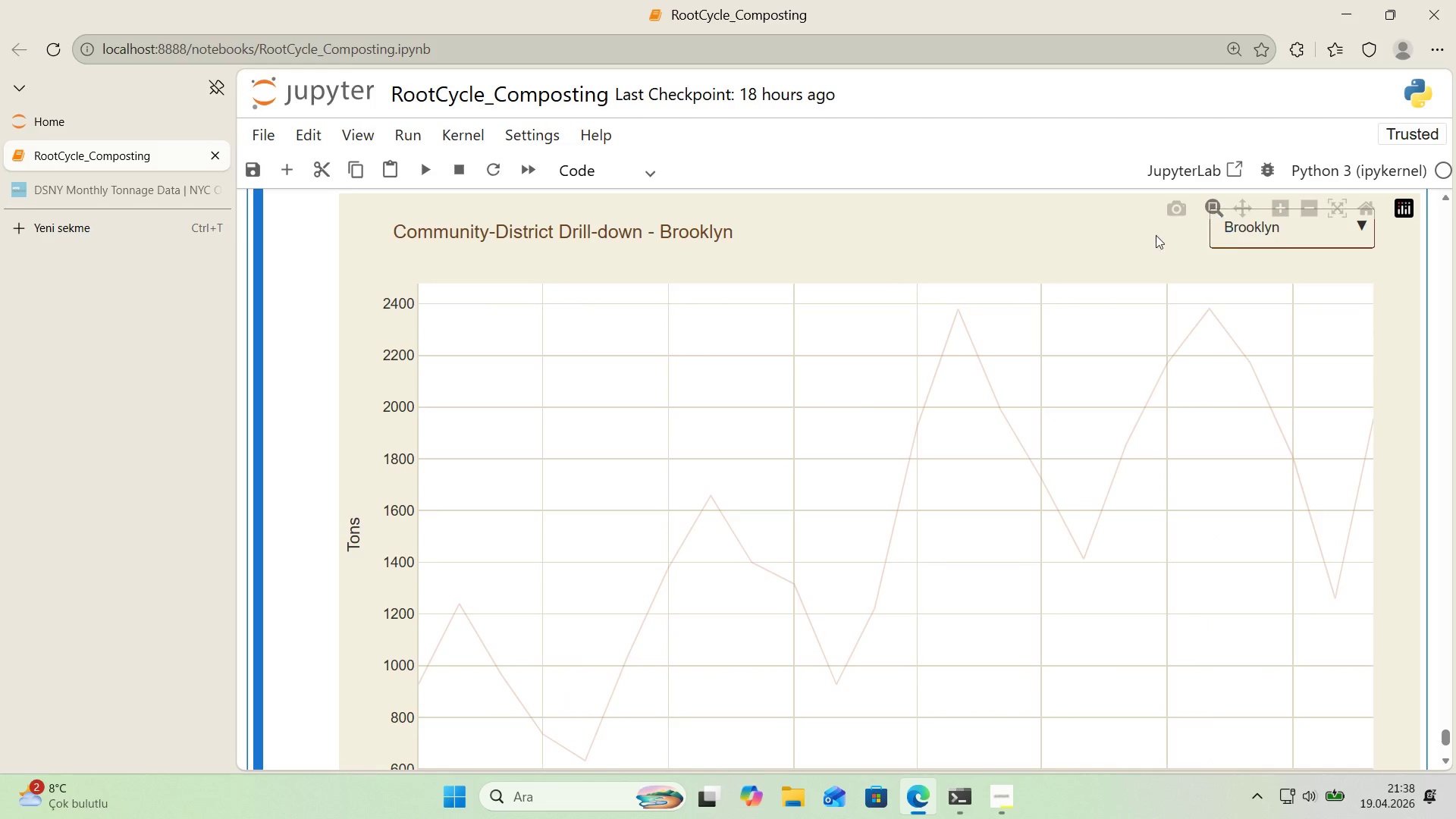 
left_click([1293, 239])
 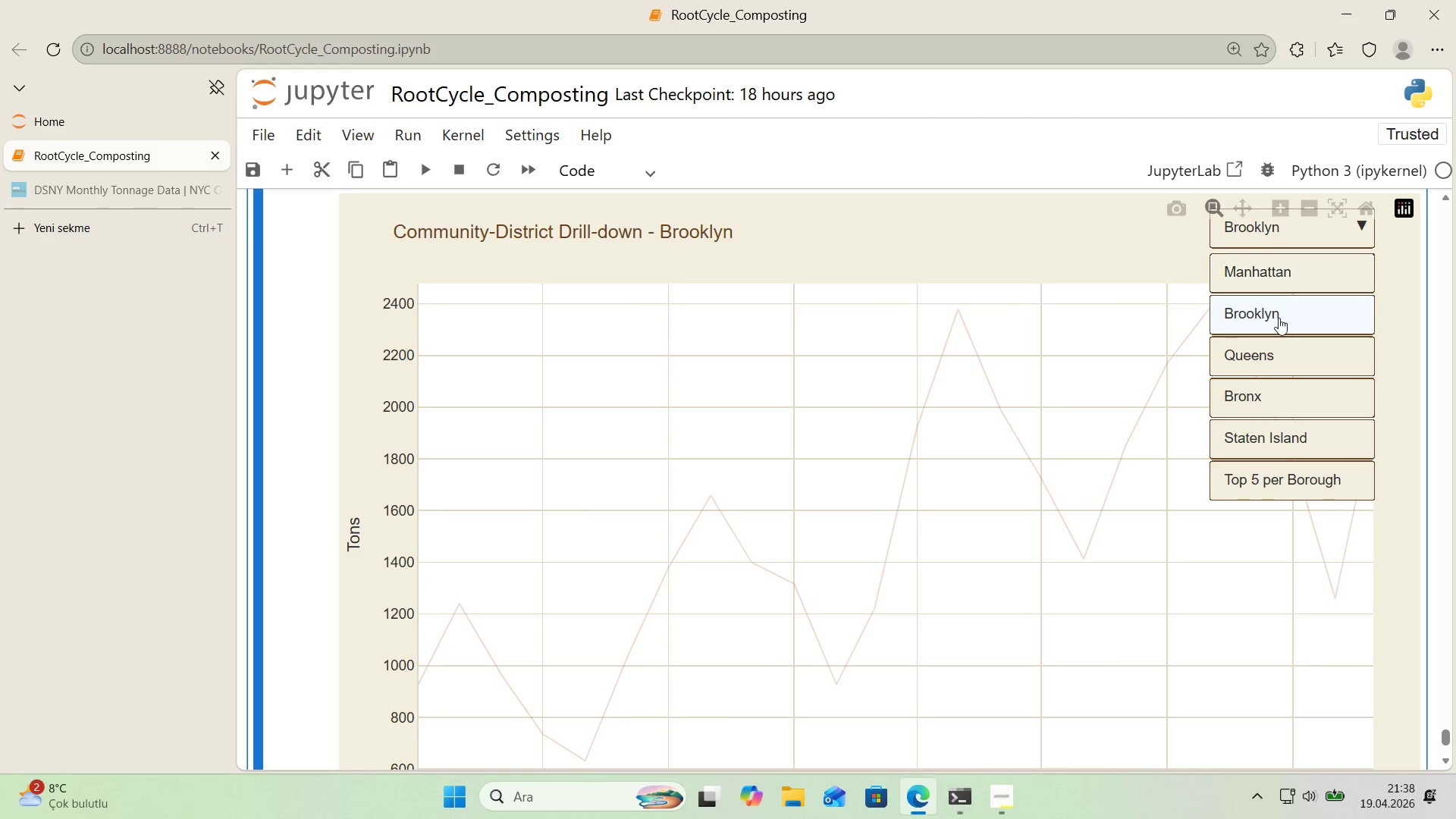 
left_click([1263, 356])
 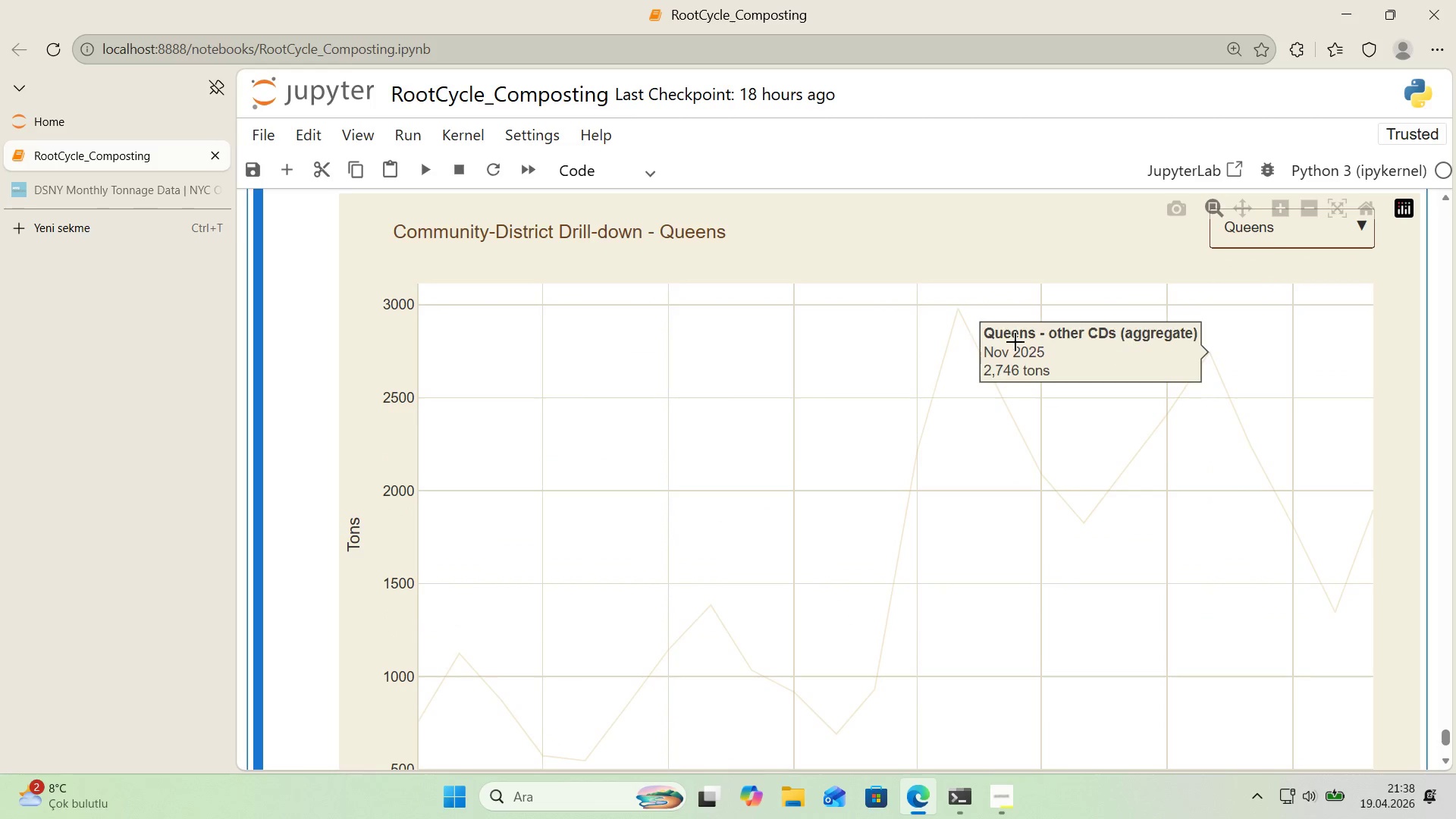 
mouse_move([981, 313])
 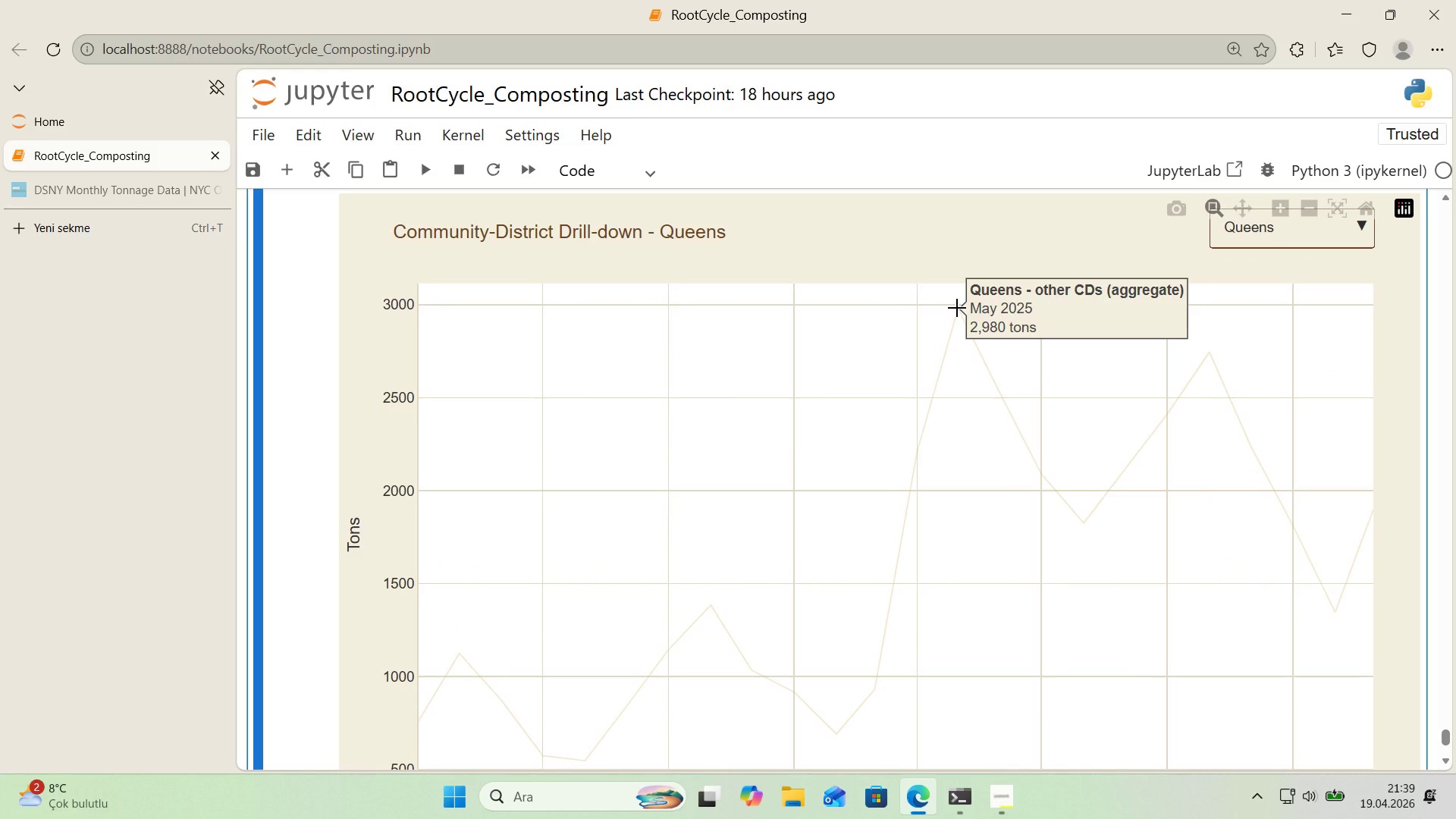 
left_click([1263, 240])
 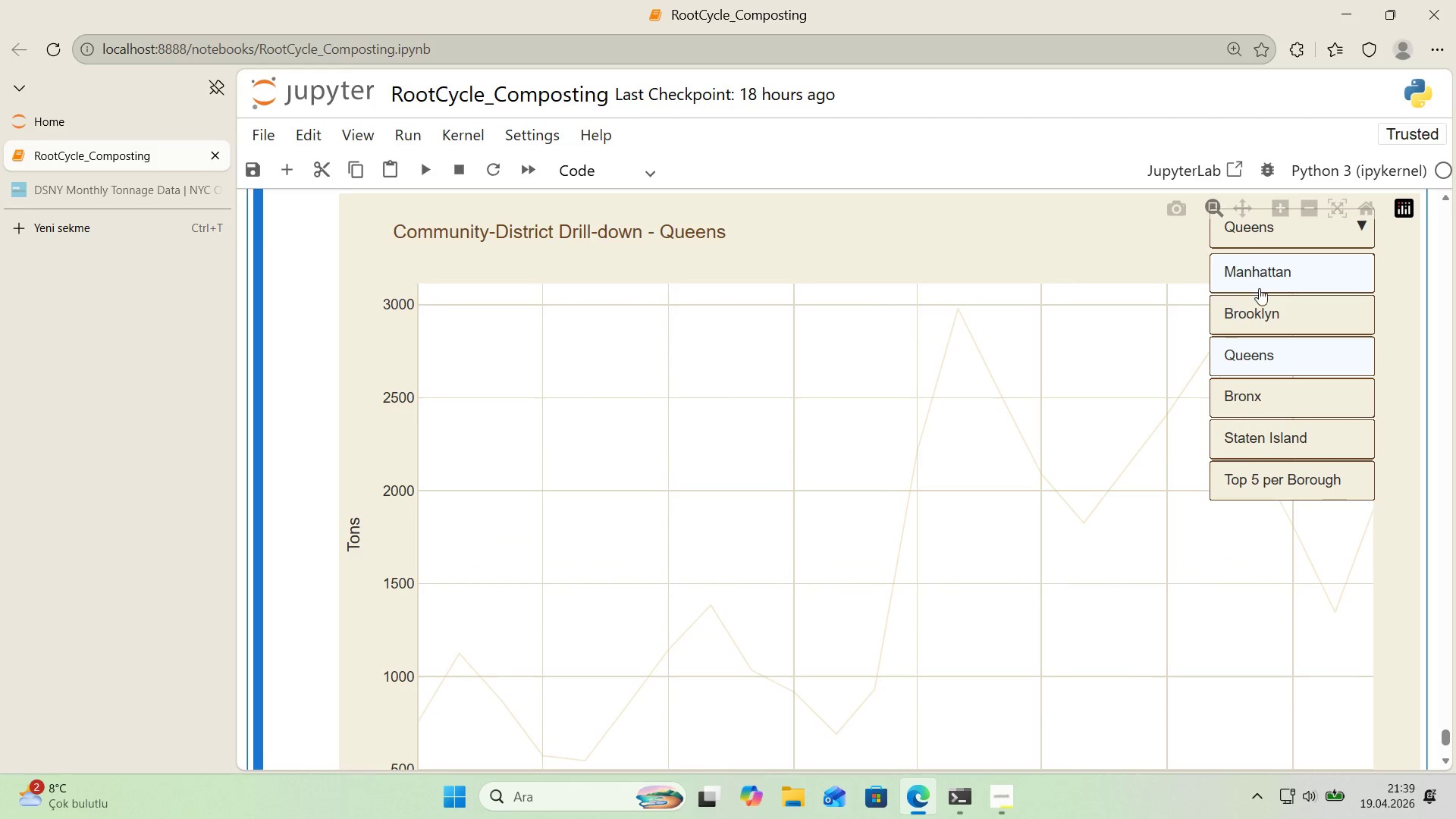 
left_click([1254, 317])
 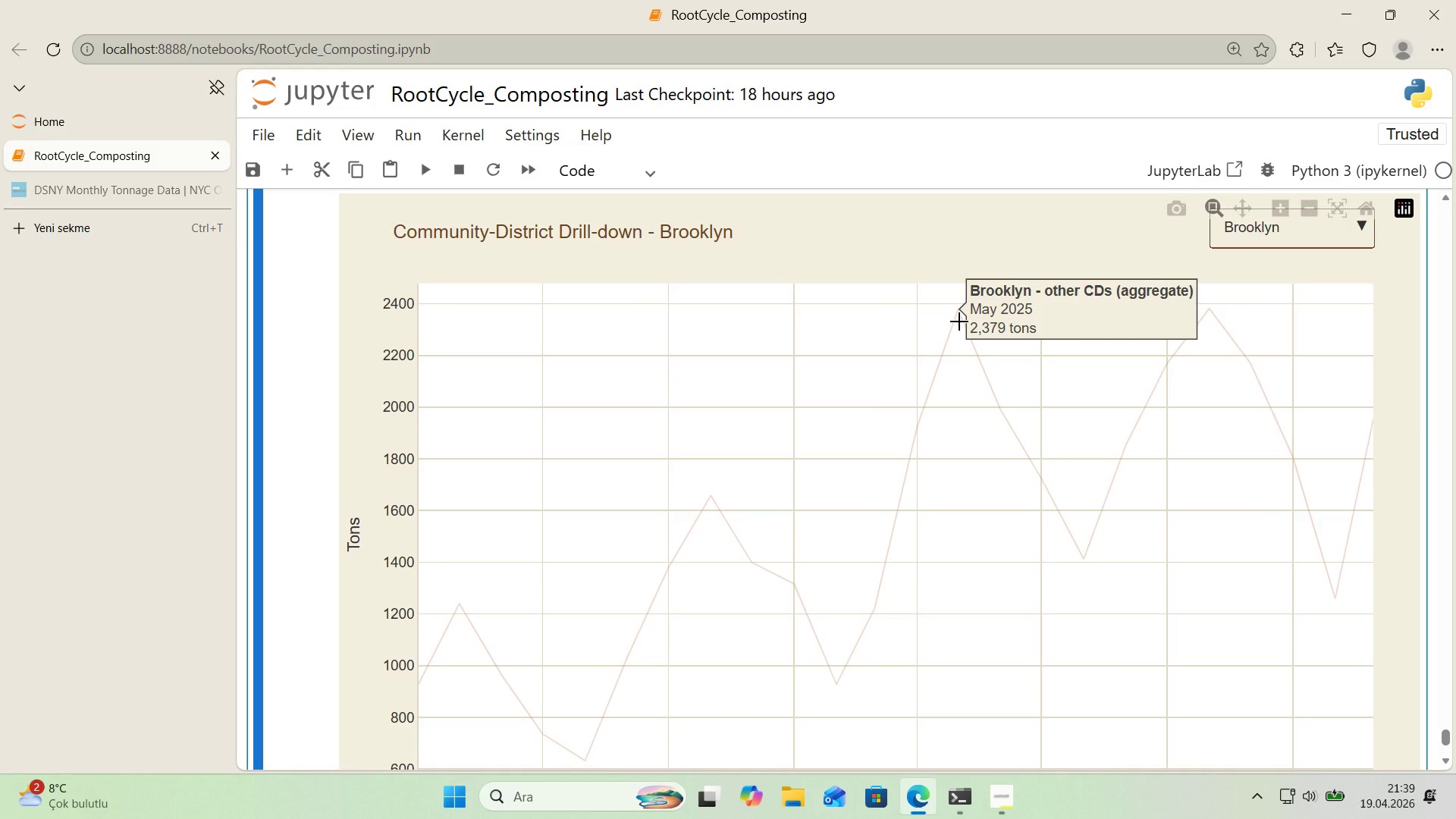 
wait(30.97)
 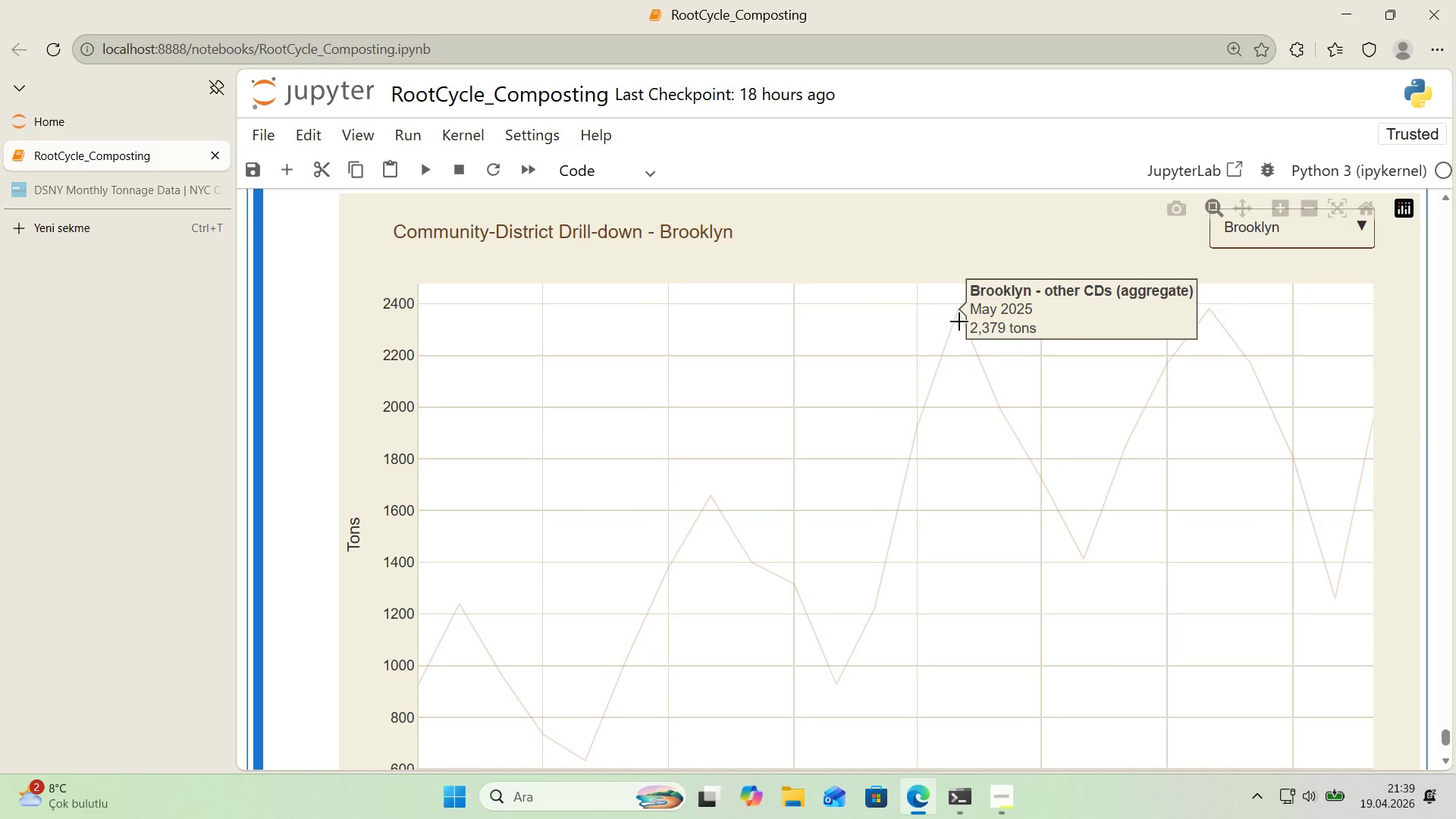 
scroll: coordinate [627, 441], scroll_direction: down, amount: 3.0
 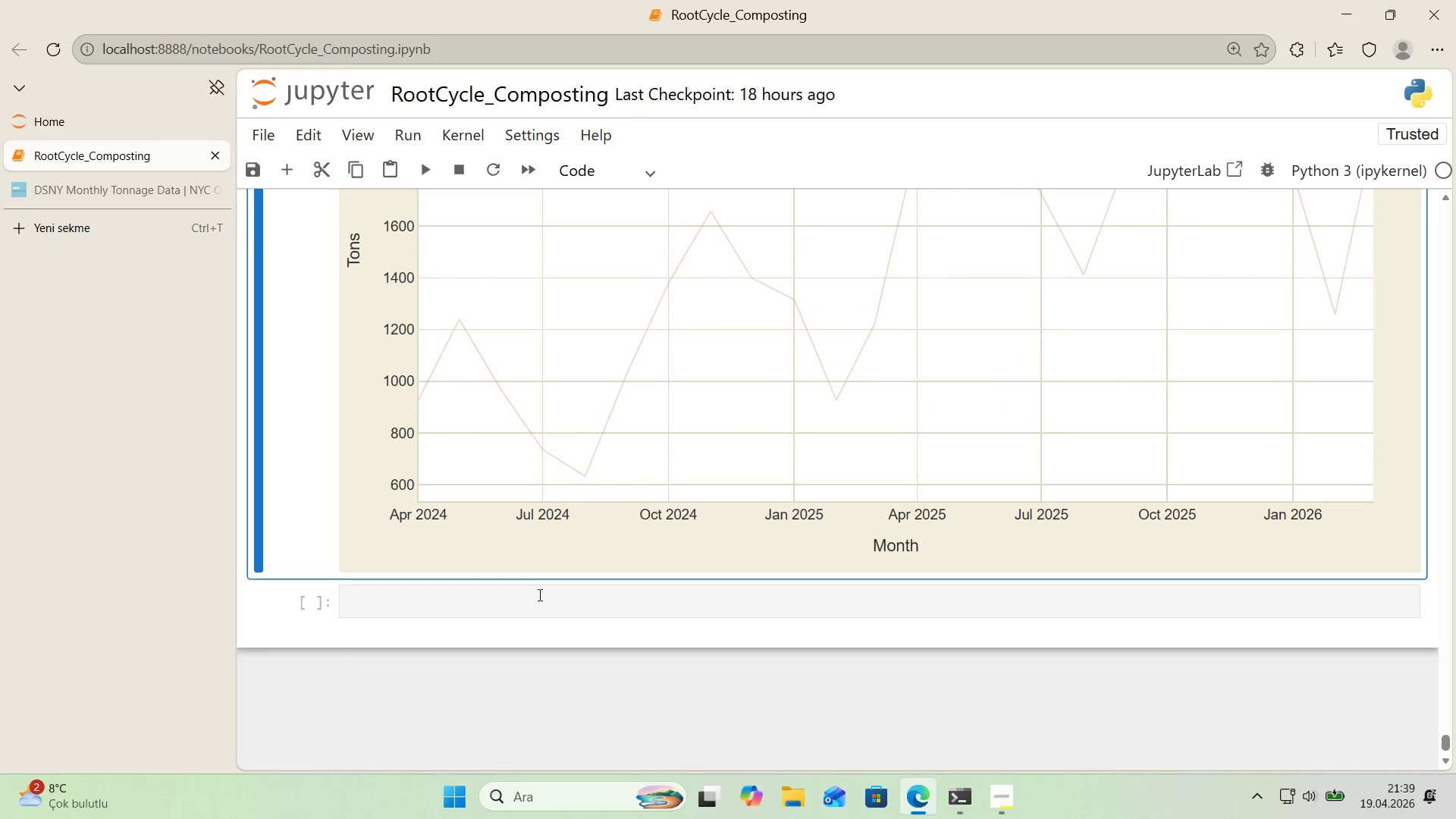 
left_click([535, 595])
 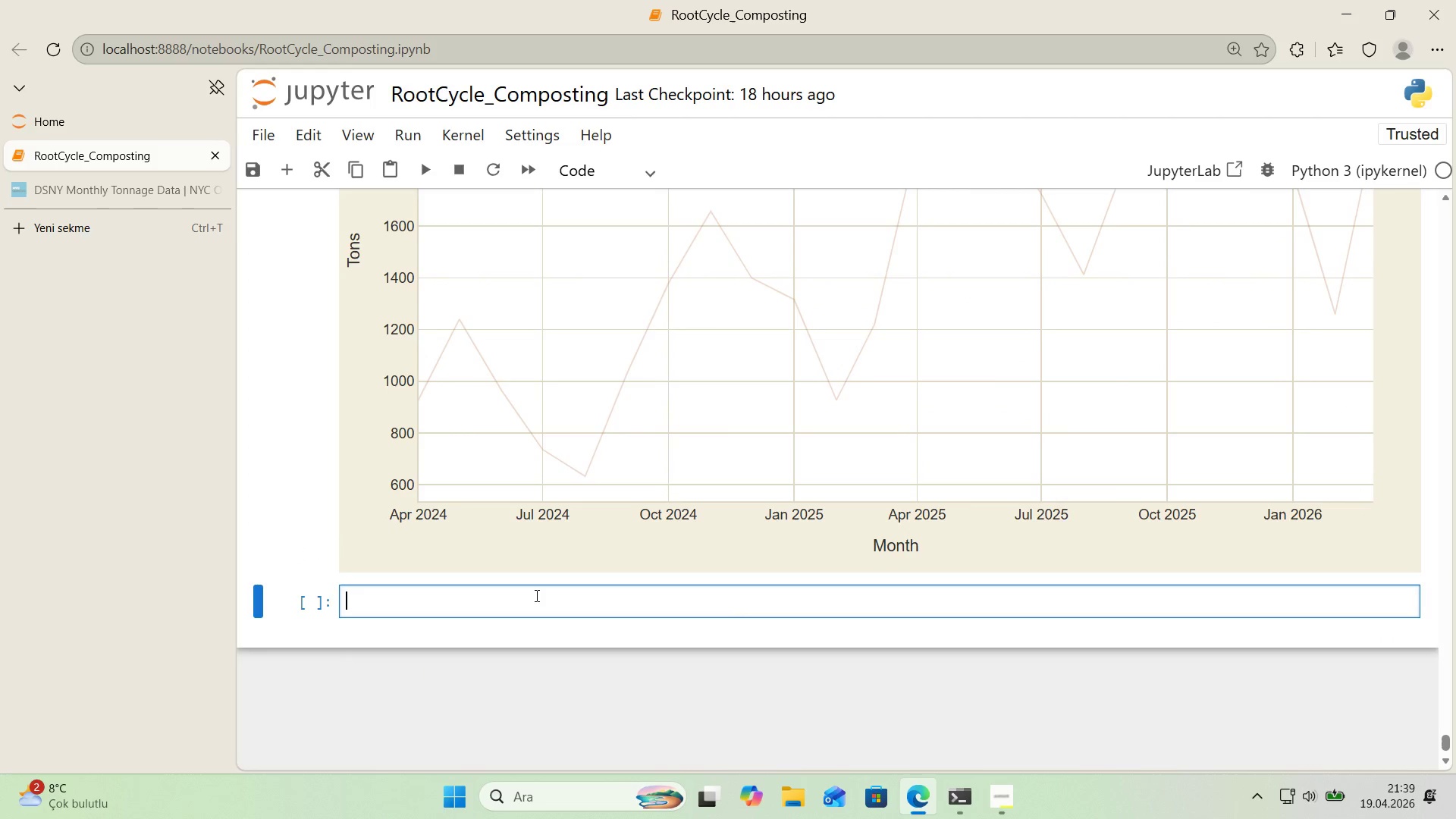 
key(Control+ControlLeft)
 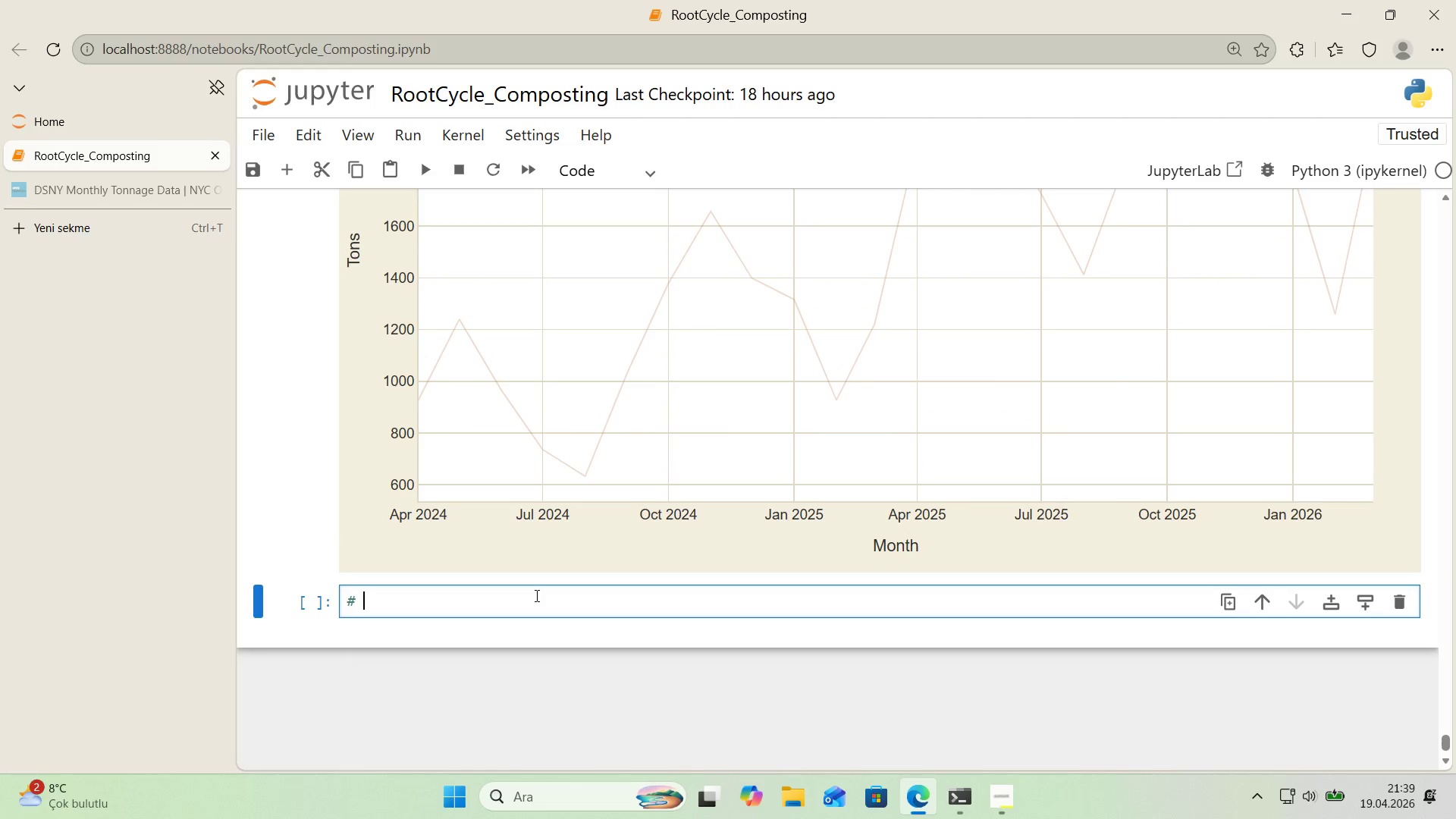 
key(Alt+Control+AltRight)
 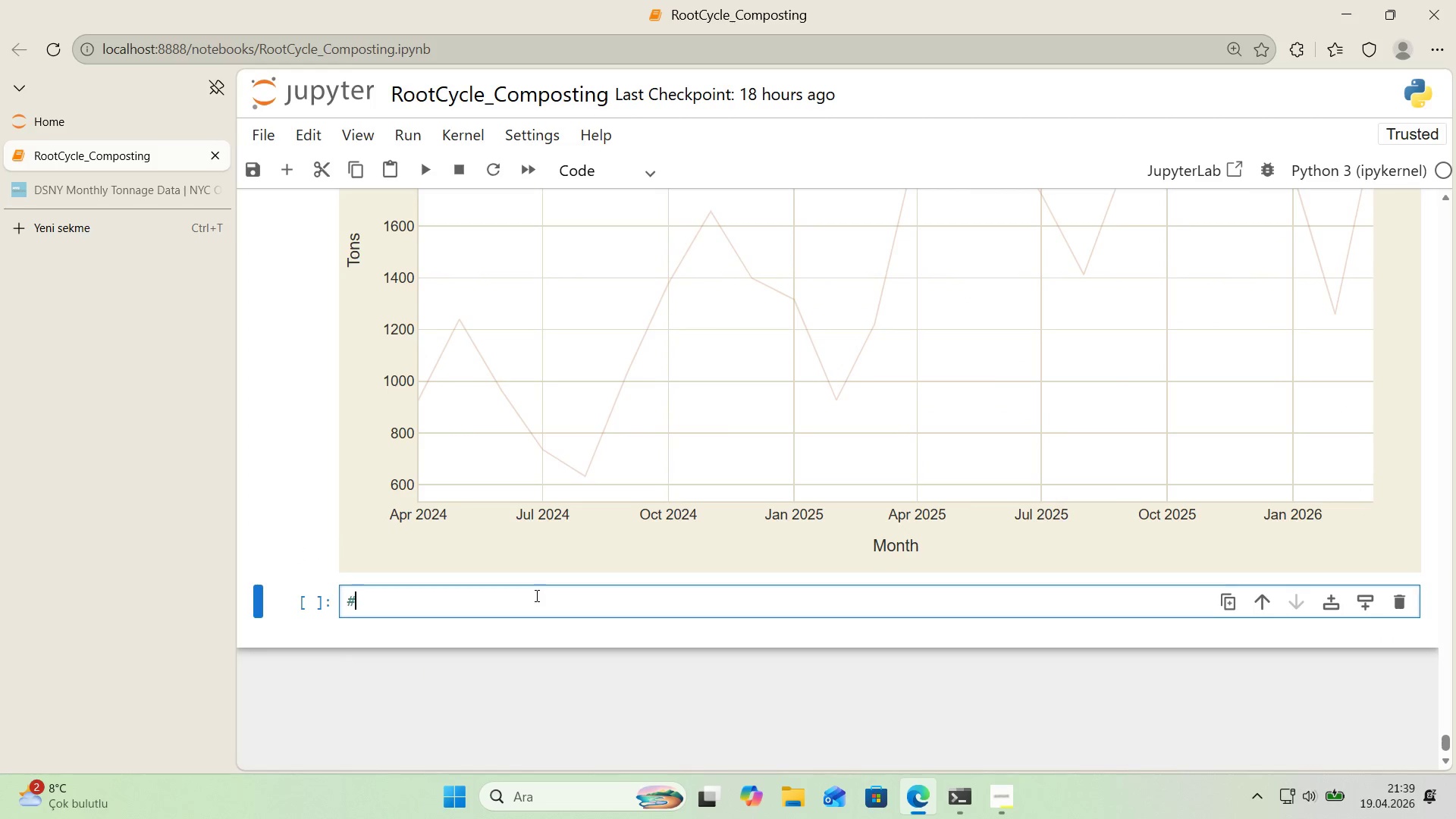 
key(Alt+Control+3)
 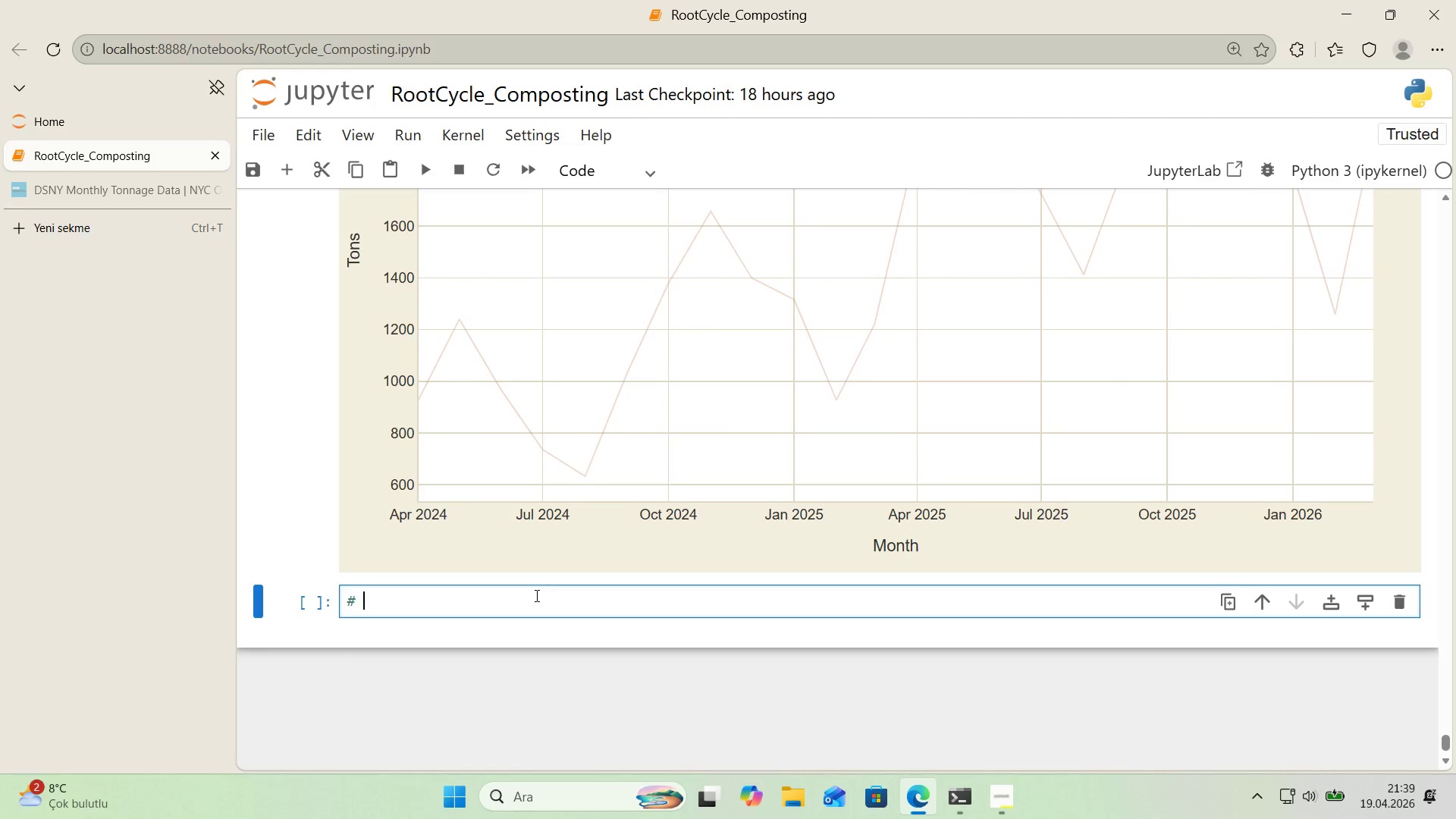 
type( Debug> v's'b'l'ty l)
key(Backspace)
key(Backspace)
 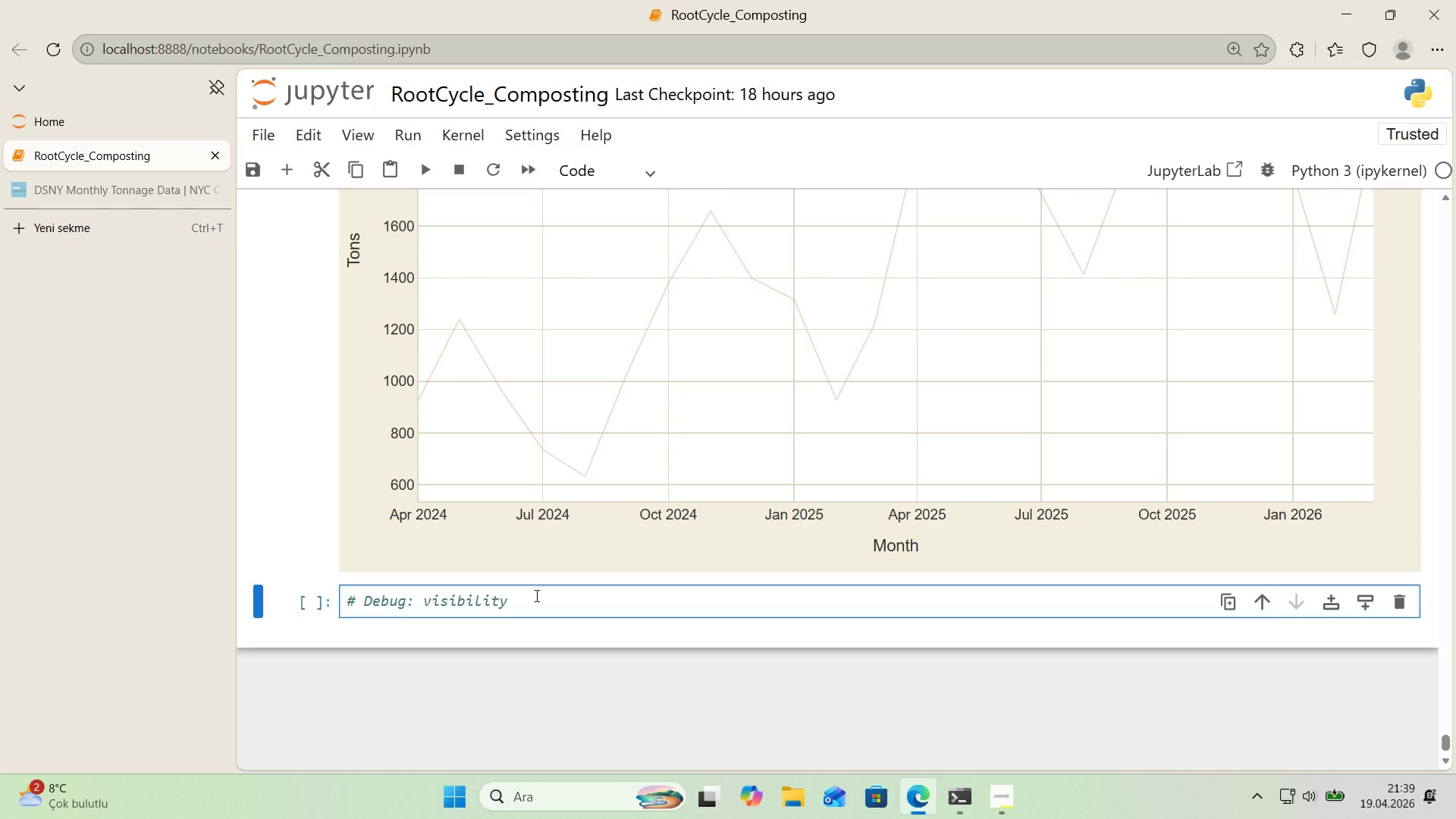 
key(Enter)
 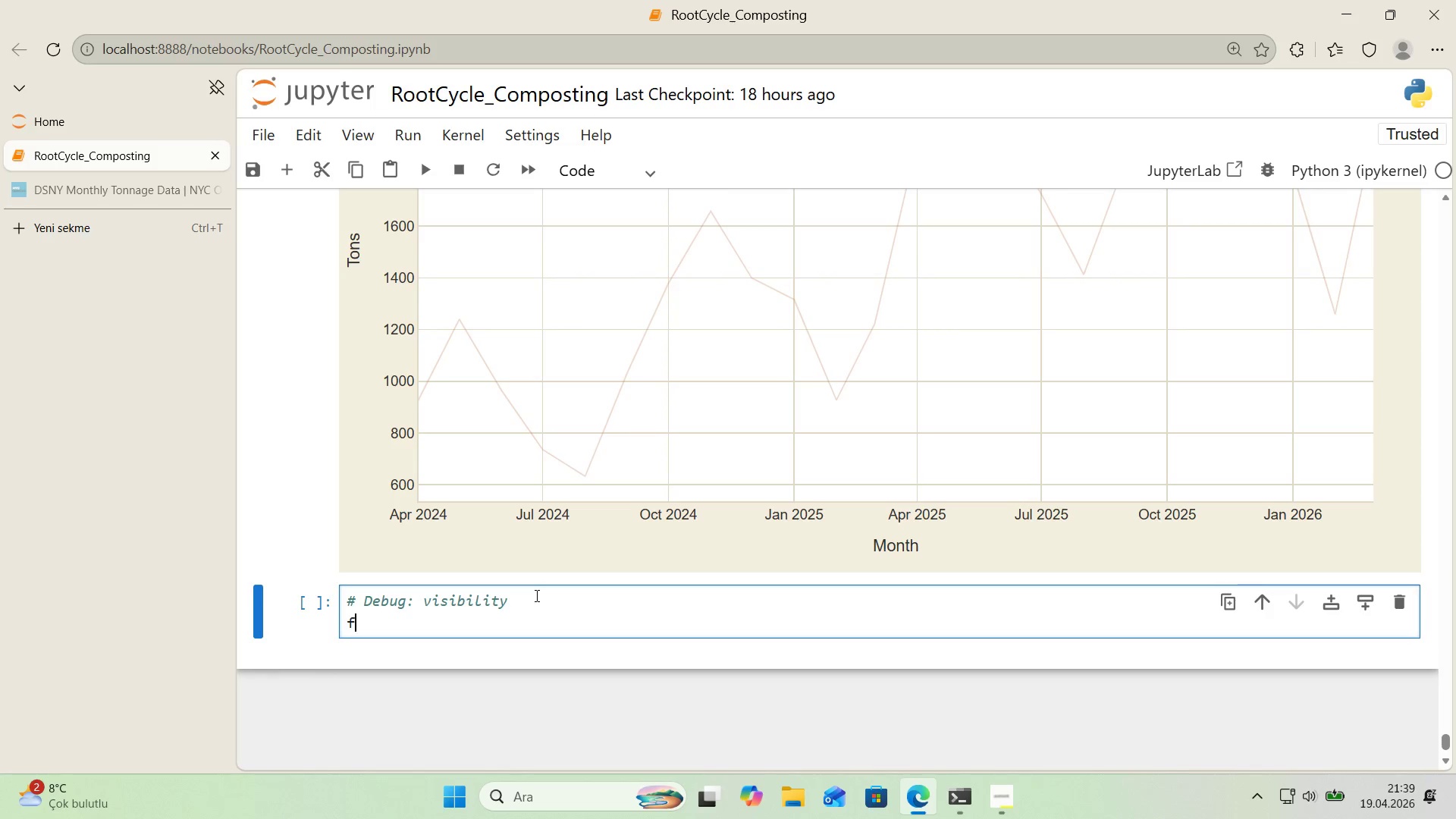 
type(for ', t 'n enumerate*()
 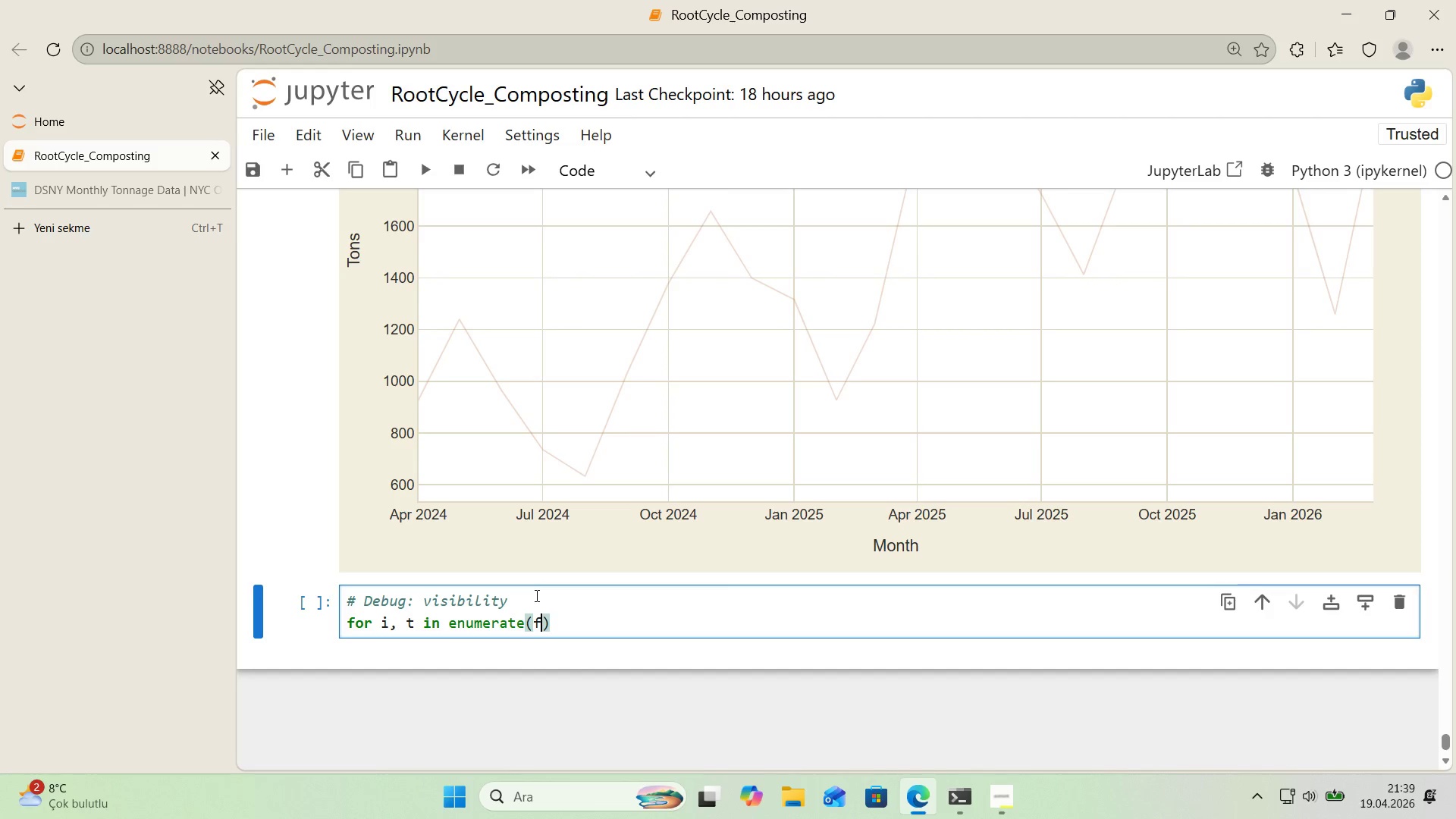 
 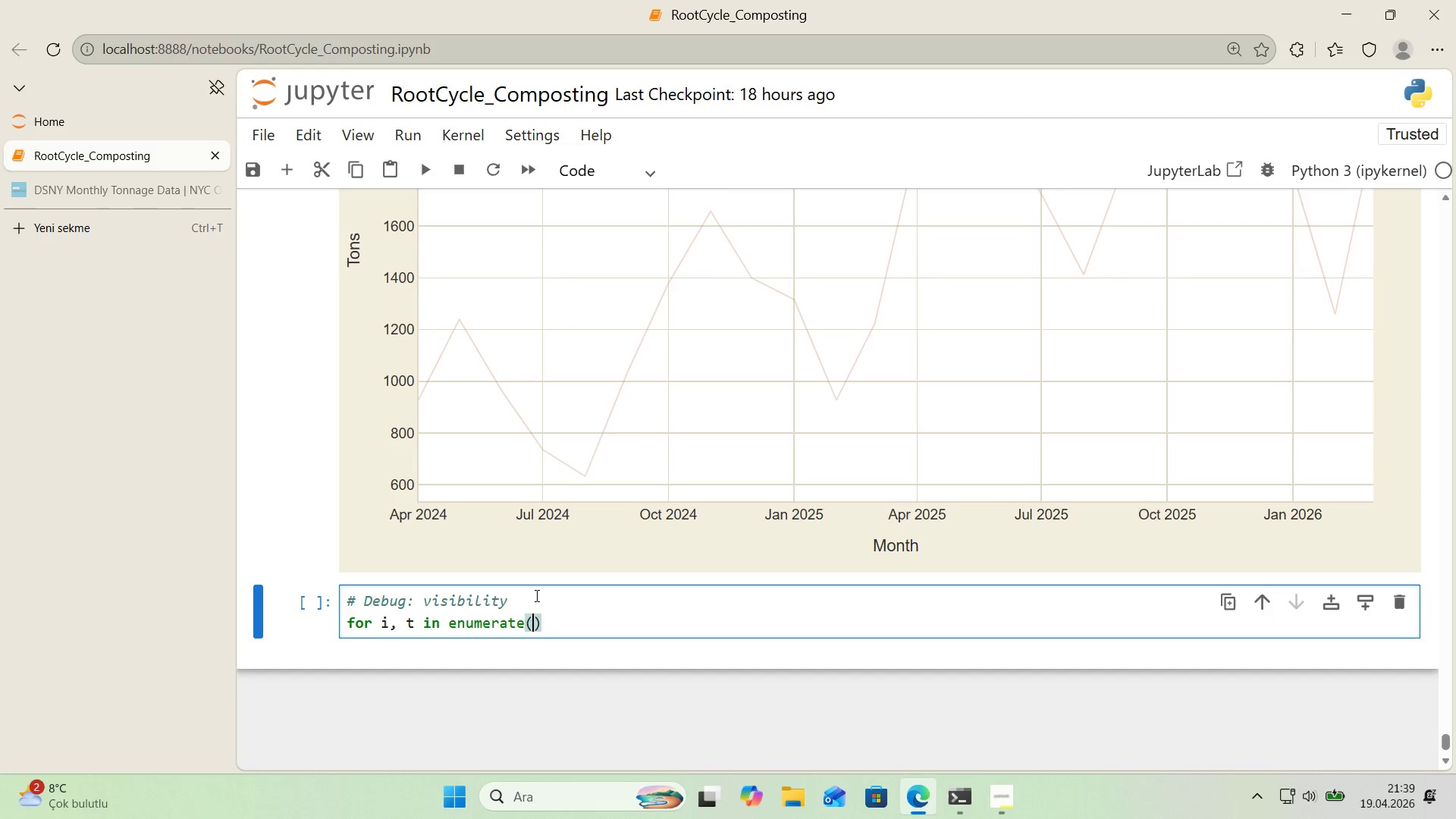 
key(ArrowLeft)
 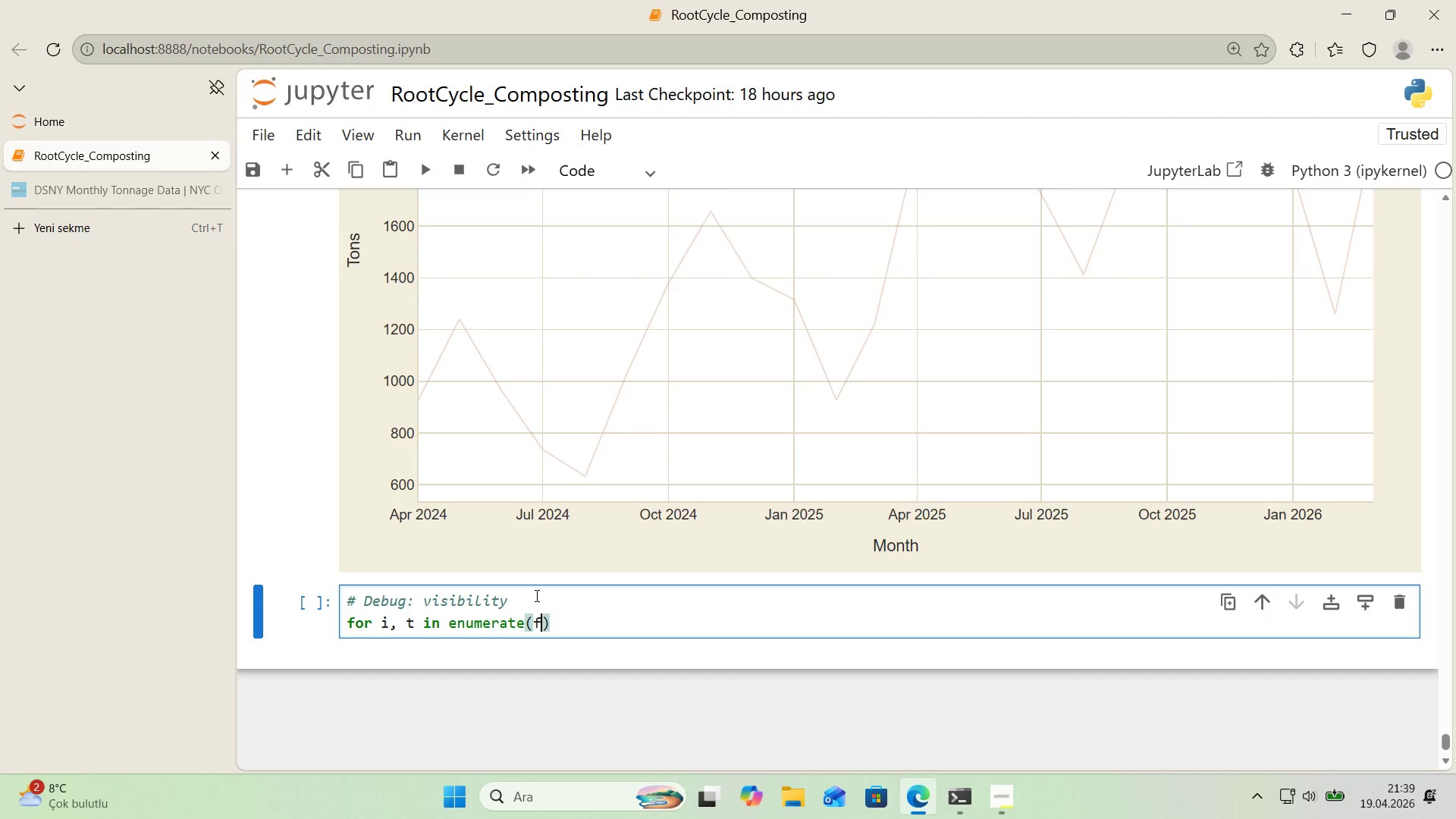 
type(f'g.)
key(Backspace)
type(2.daat)
key(Backspace)
key(Backspace)
type(ta)
 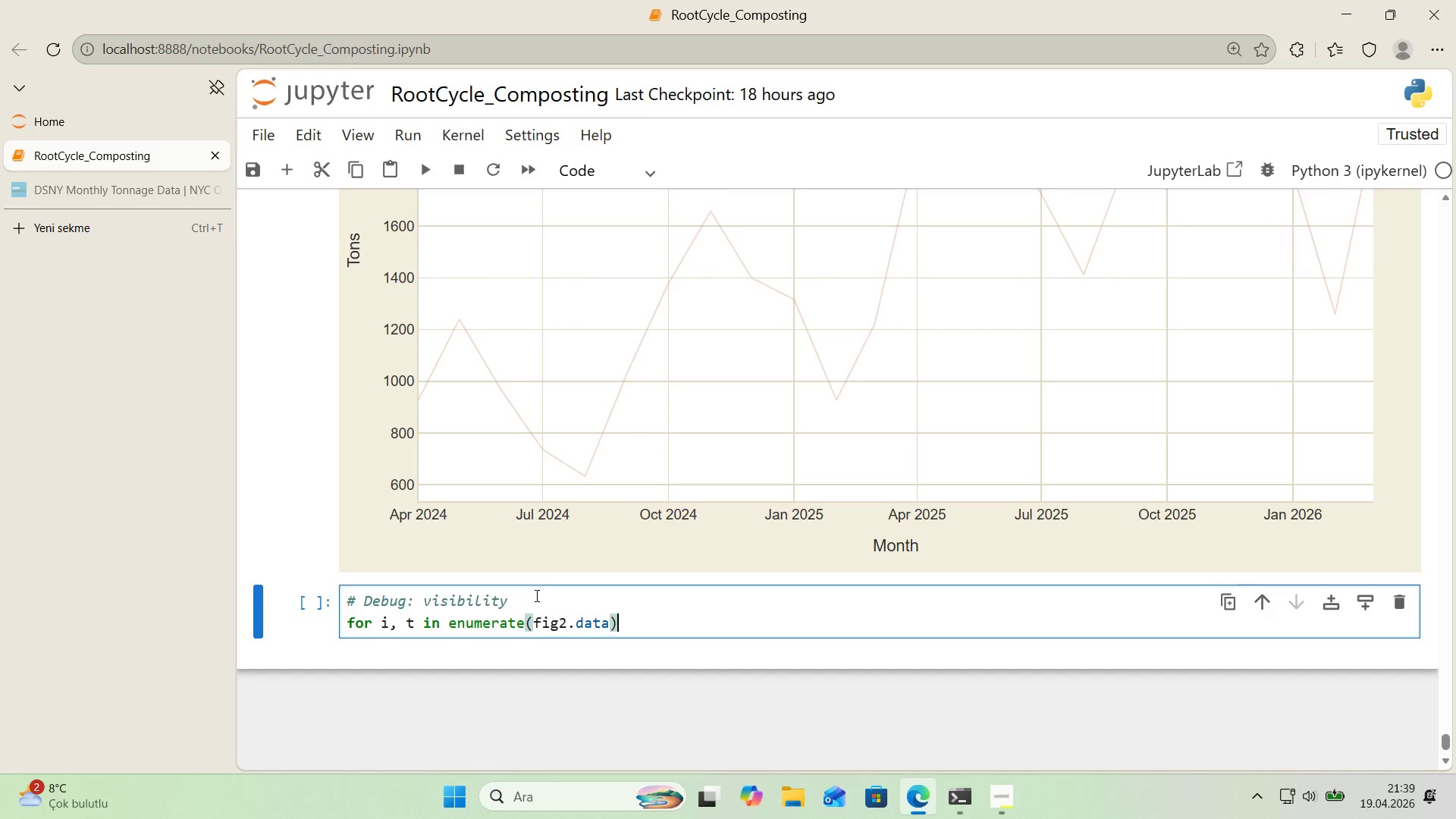 
key(ArrowRight)
 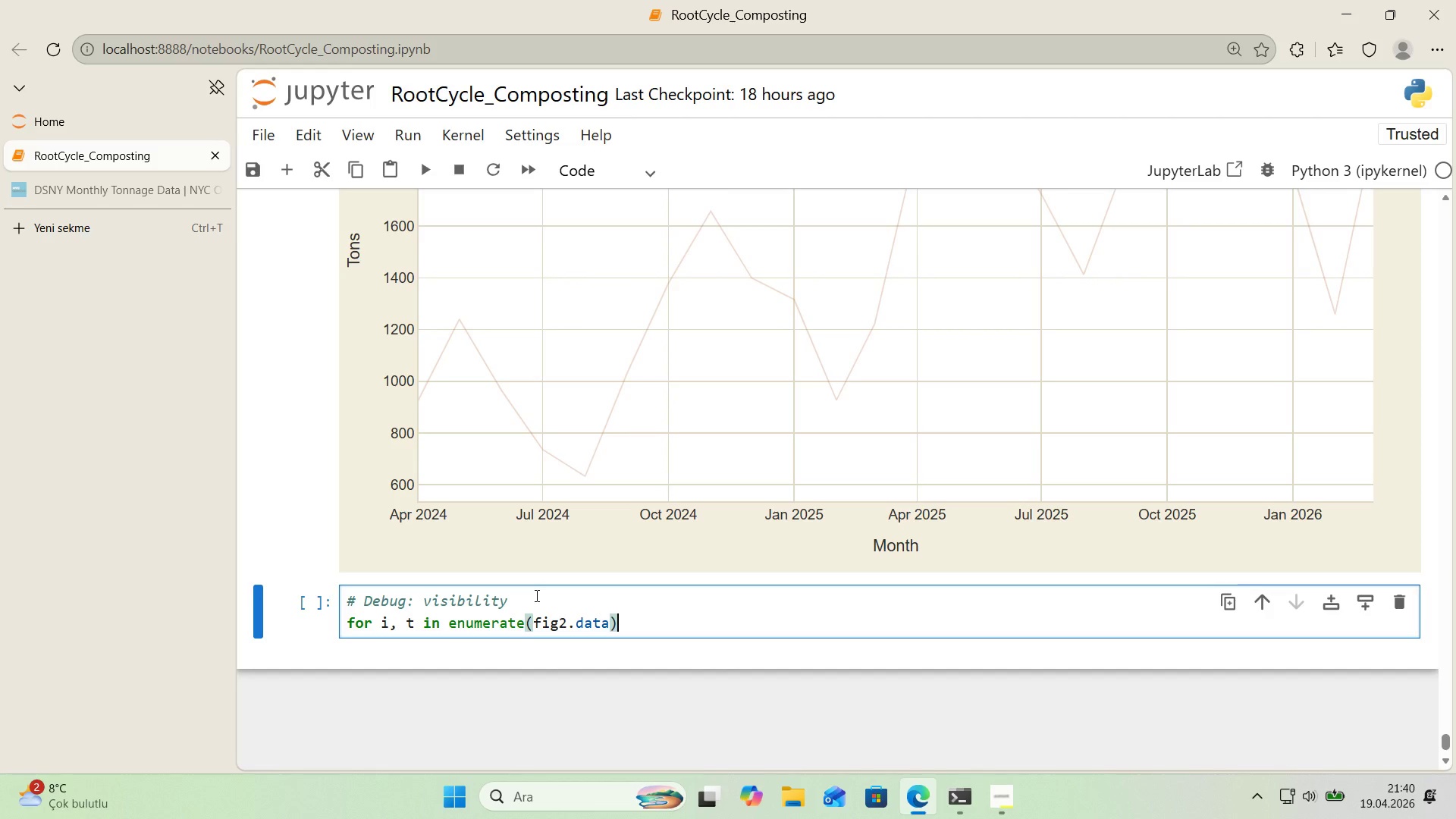 
key(Shift+Period)
 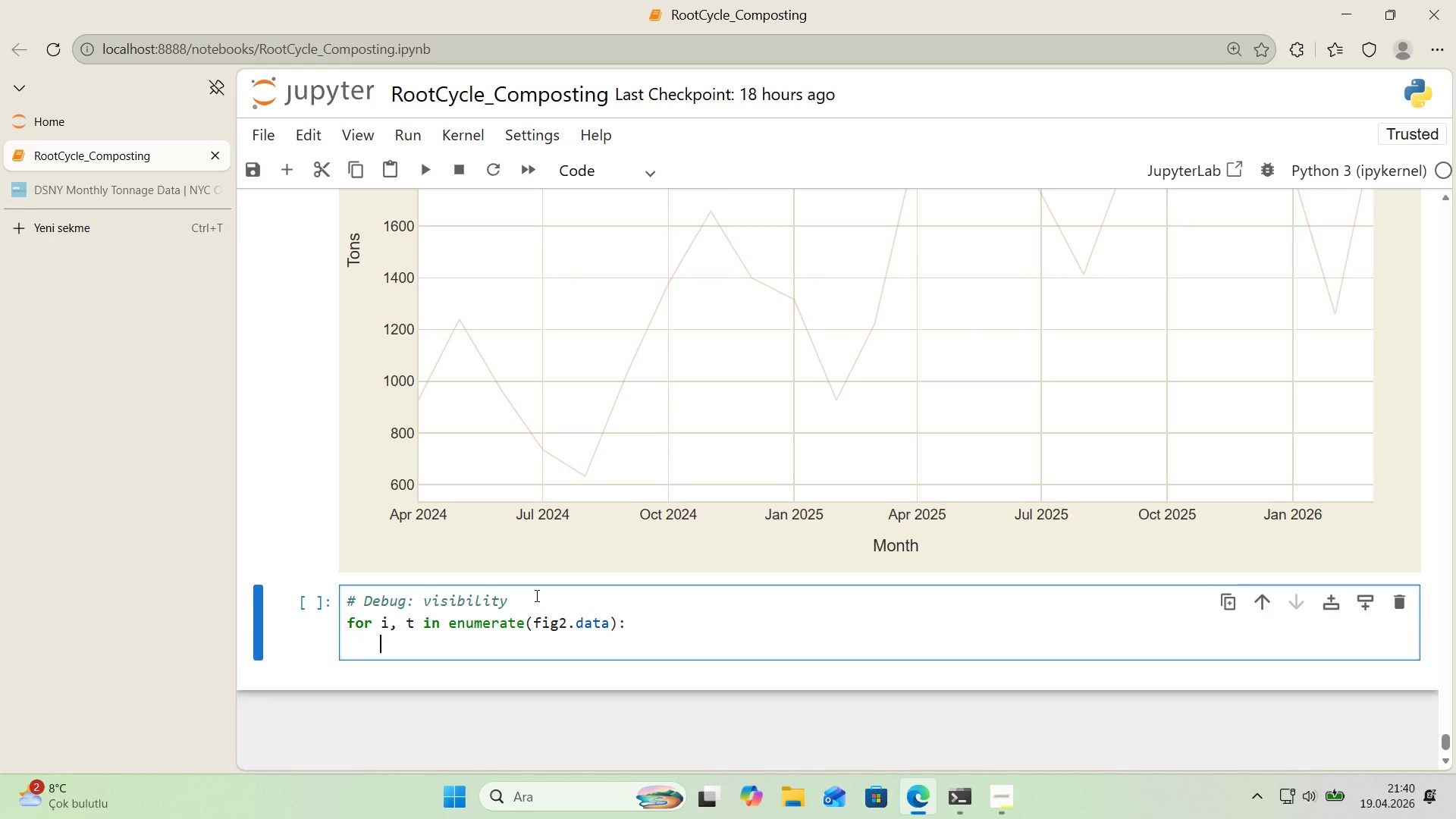 
key(Enter)
 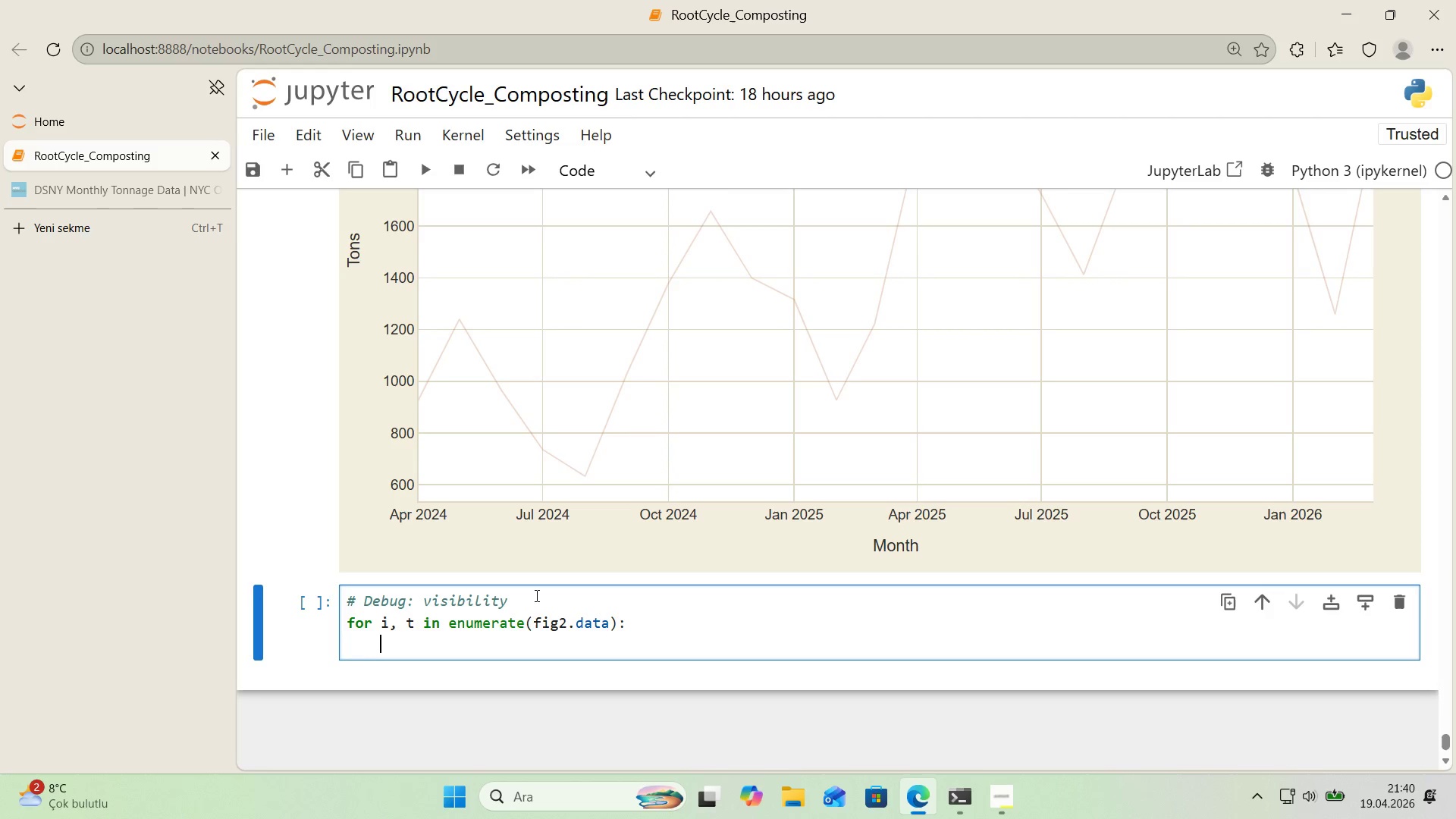 
type(pr'nt*()
 